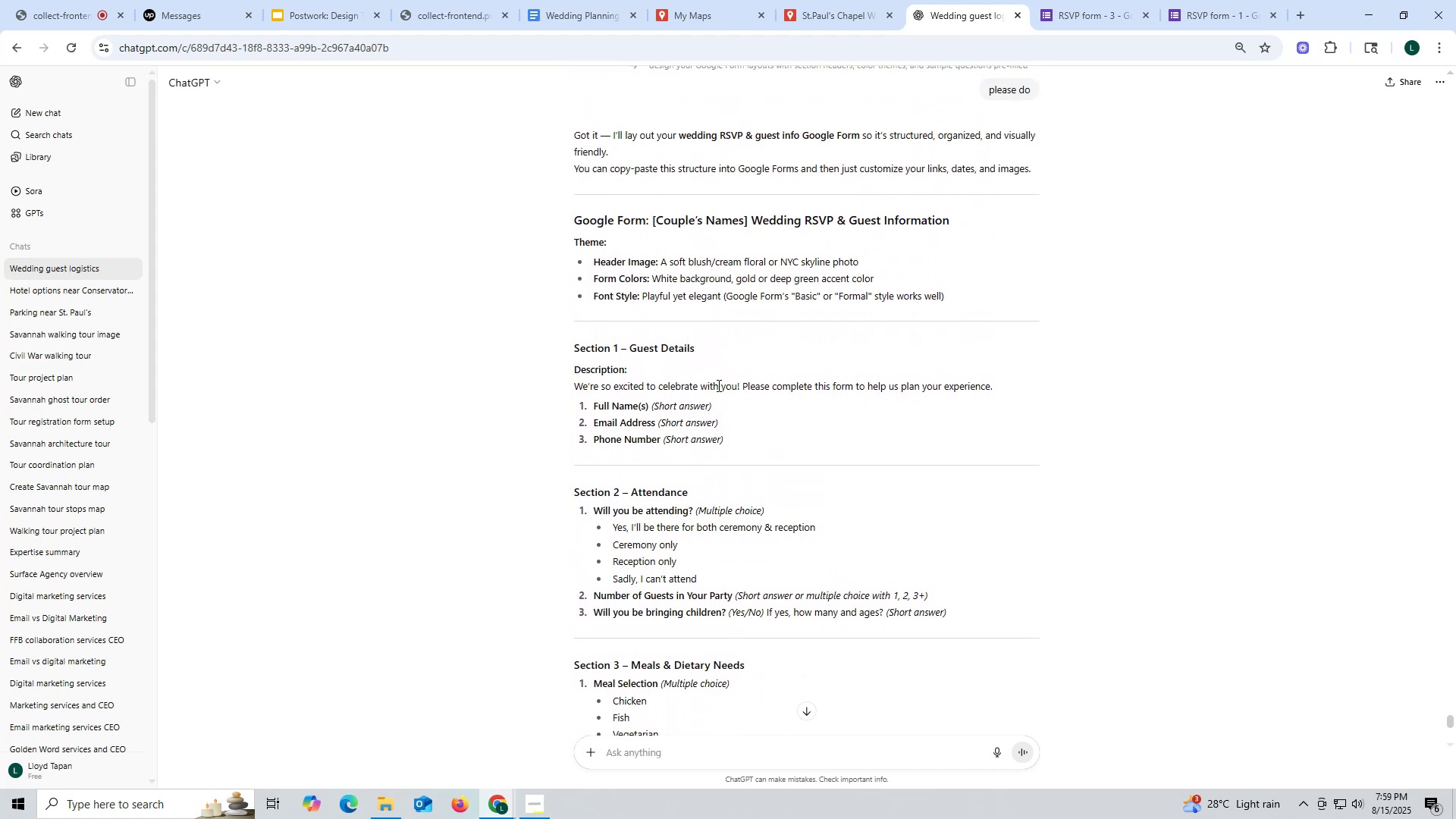 
wait(5.28)
 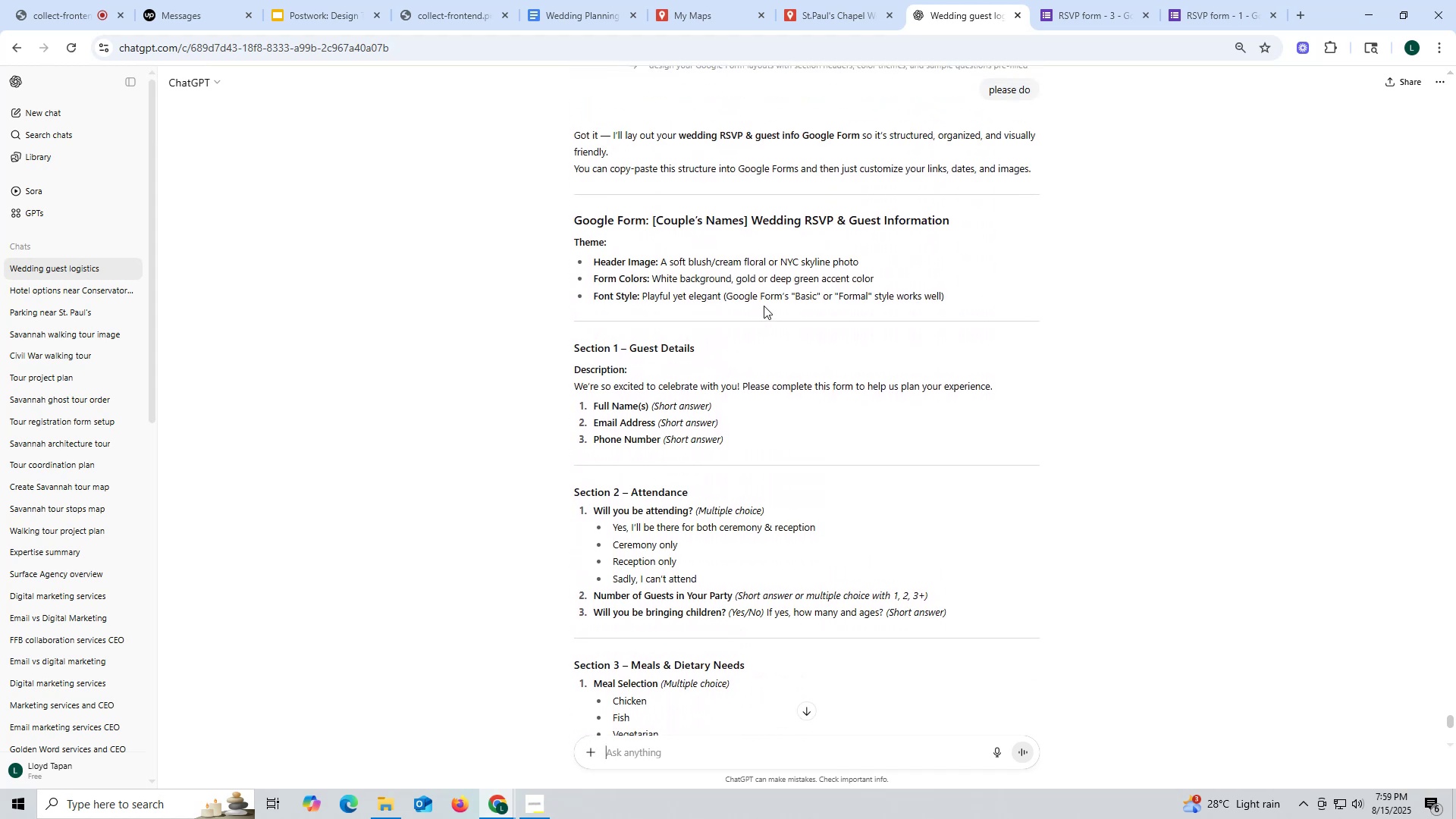 
left_click([557, 20])
 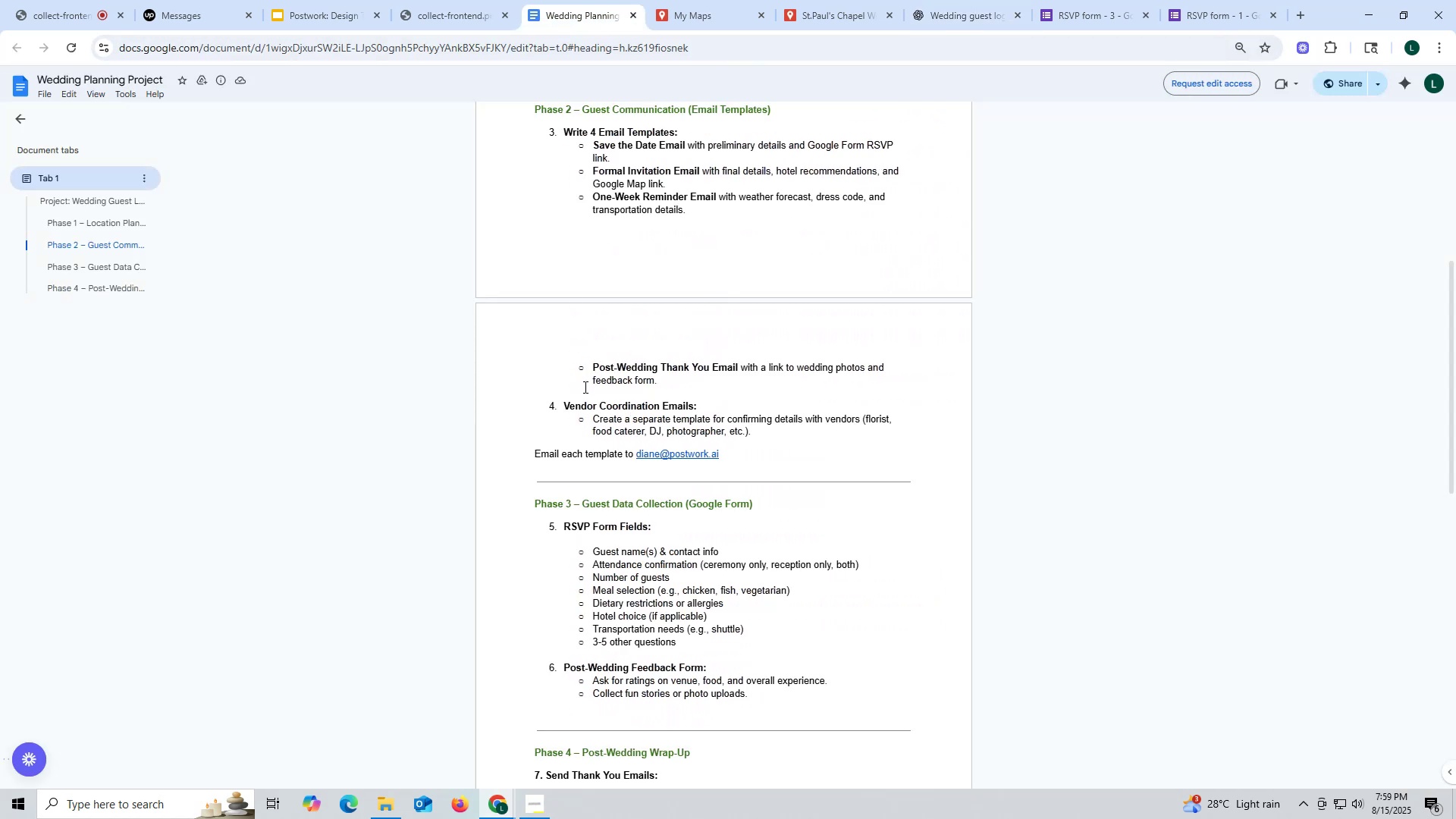 
scroll: coordinate [584, 380], scroll_direction: down, amount: 4.0
 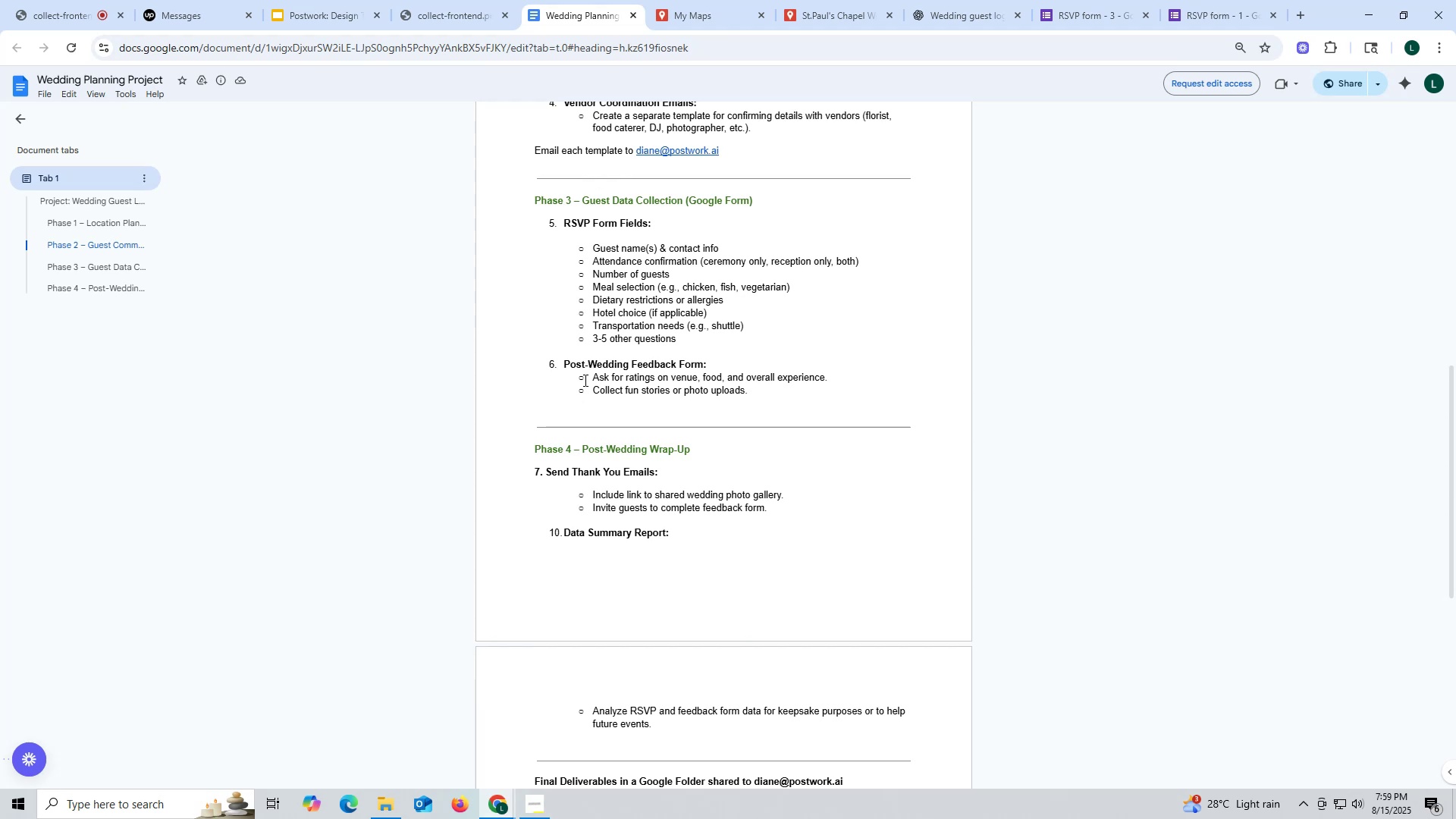 
wait(6.8)
 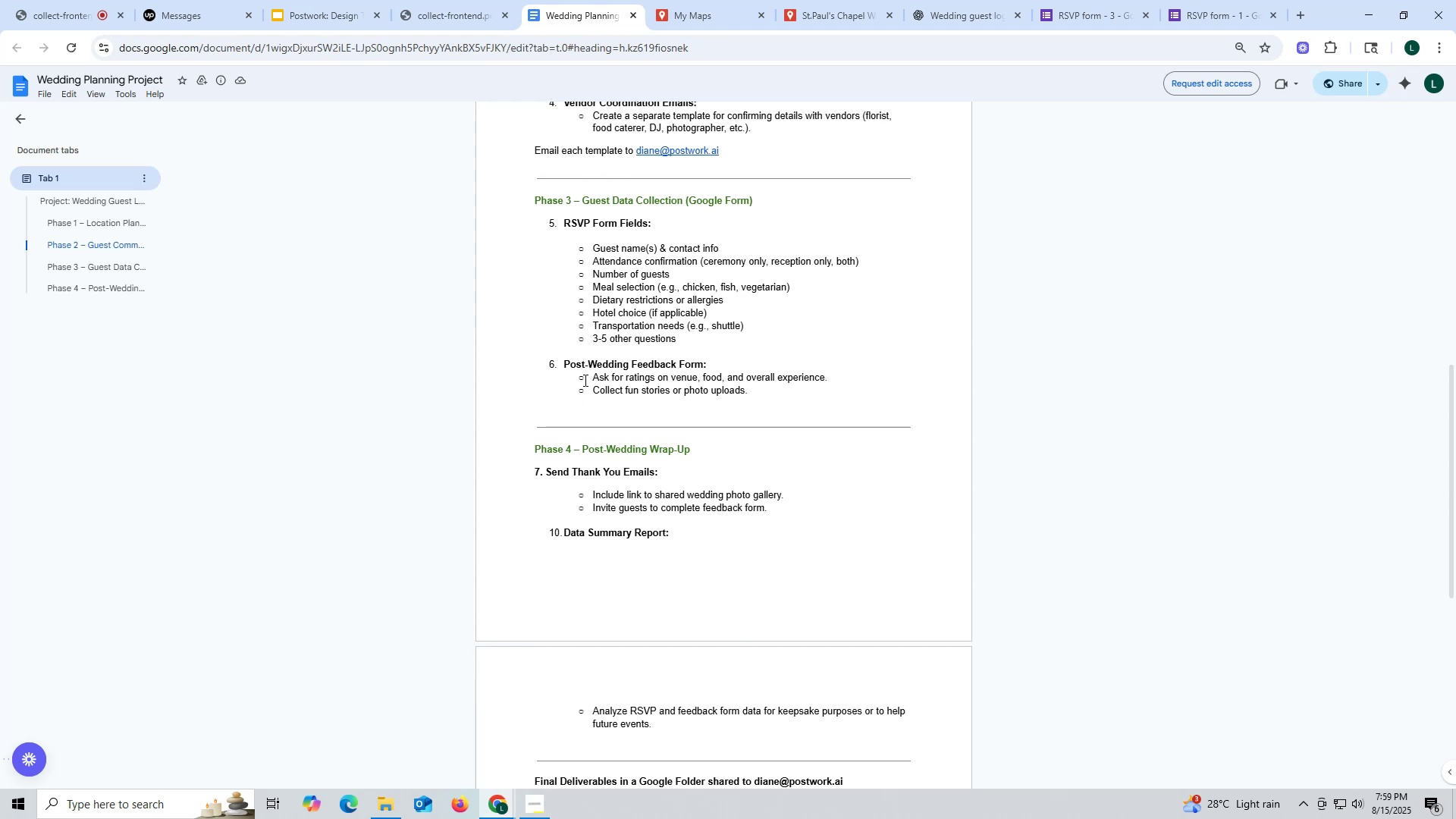 
scroll: coordinate [584, 380], scroll_direction: down, amount: 2.0
 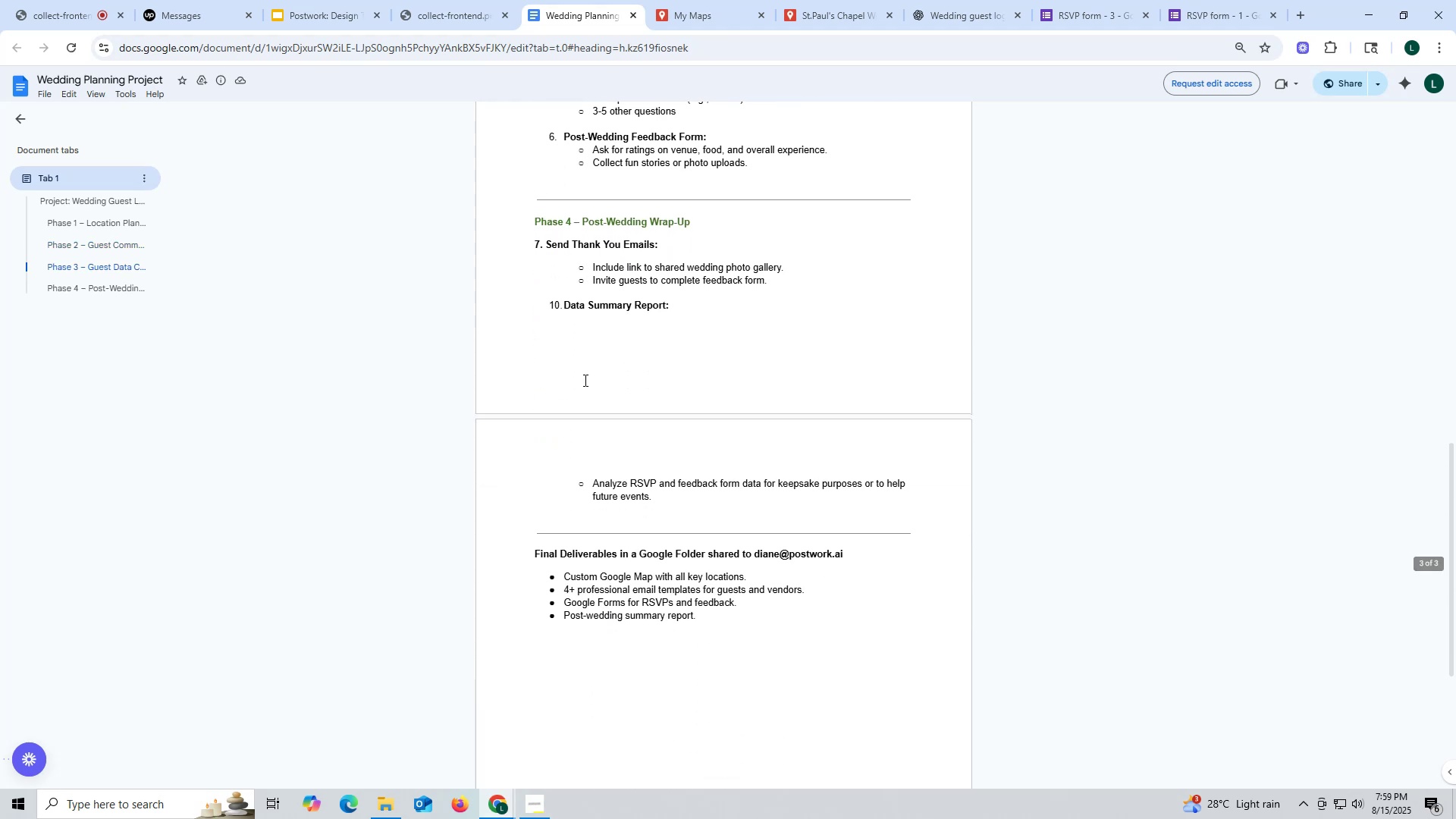 
scroll: coordinate [584, 379], scroll_direction: up, amount: 1.0
 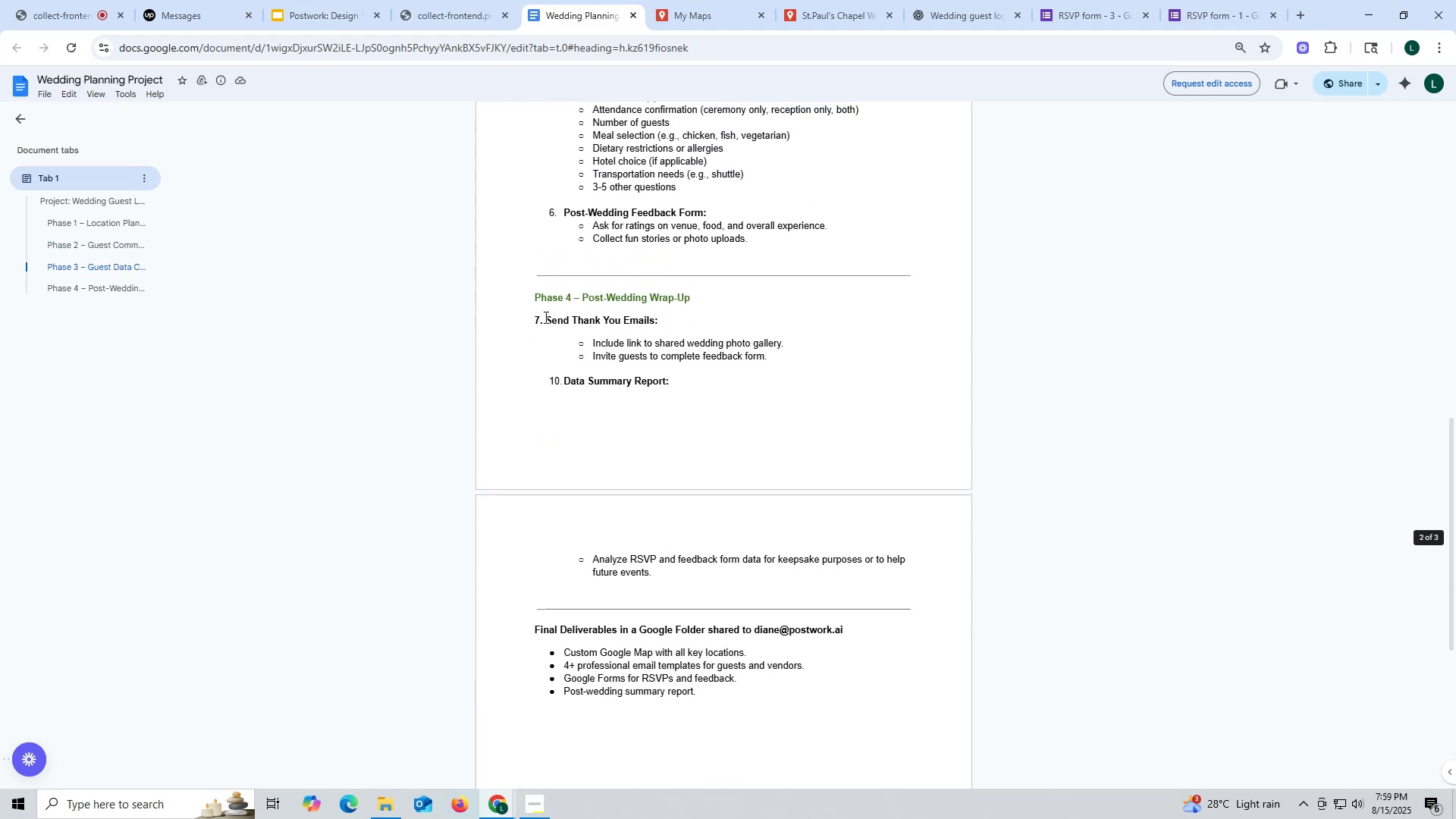 
left_click_drag(start_coordinate=[530, 306], to_coordinate=[808, 711])
 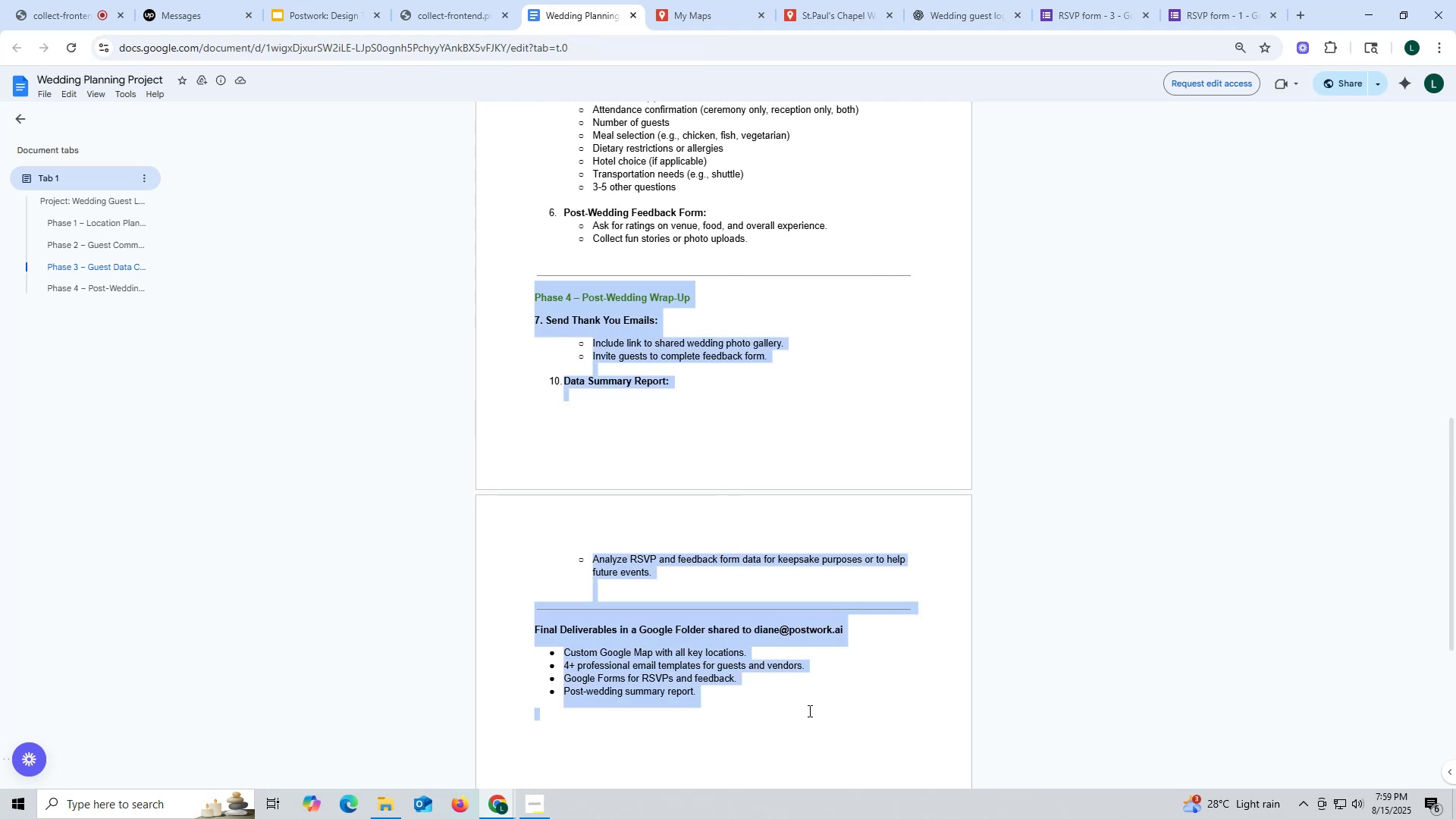 
key(Control+ControlLeft)
 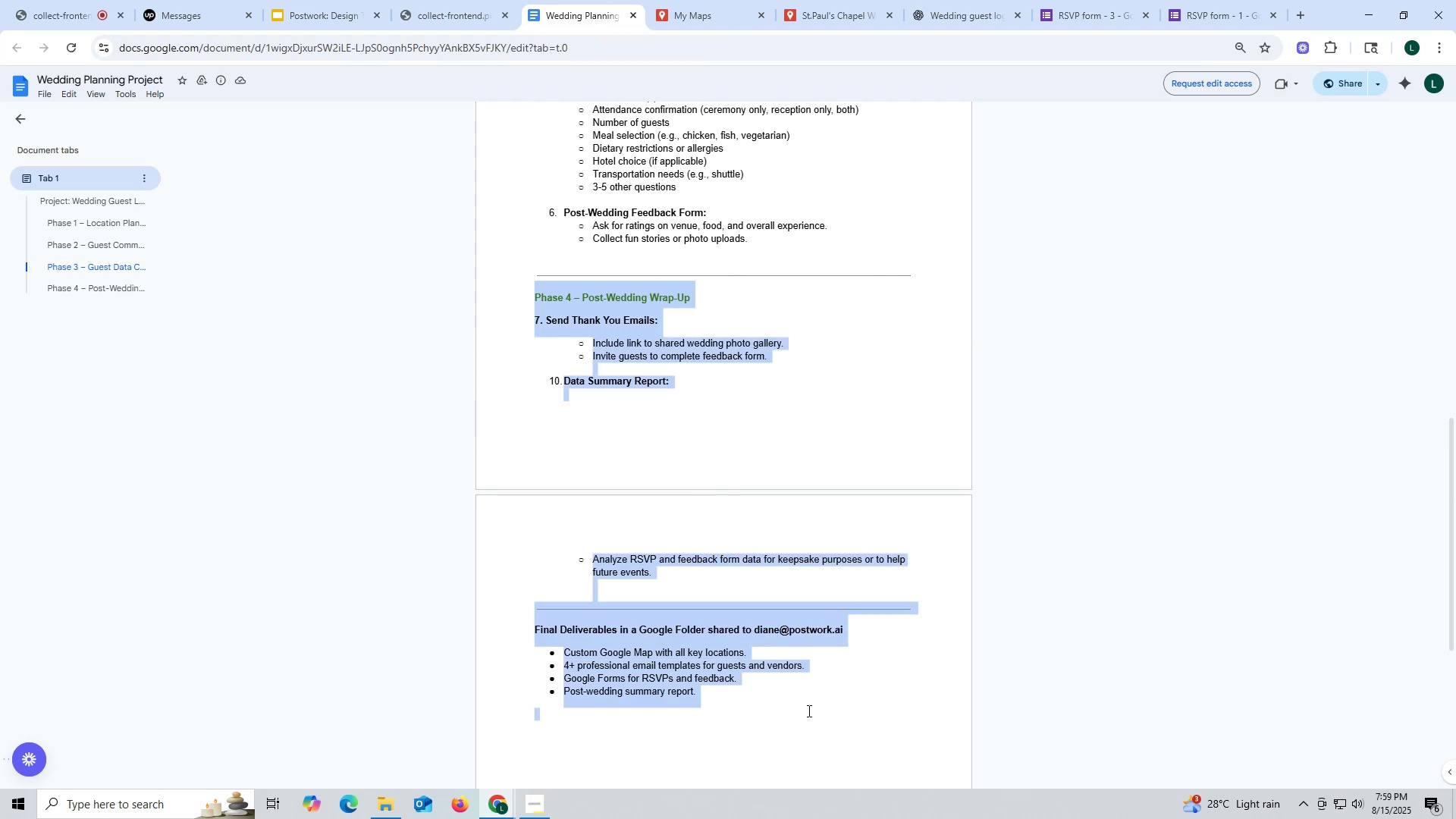 
key(Control+C)
 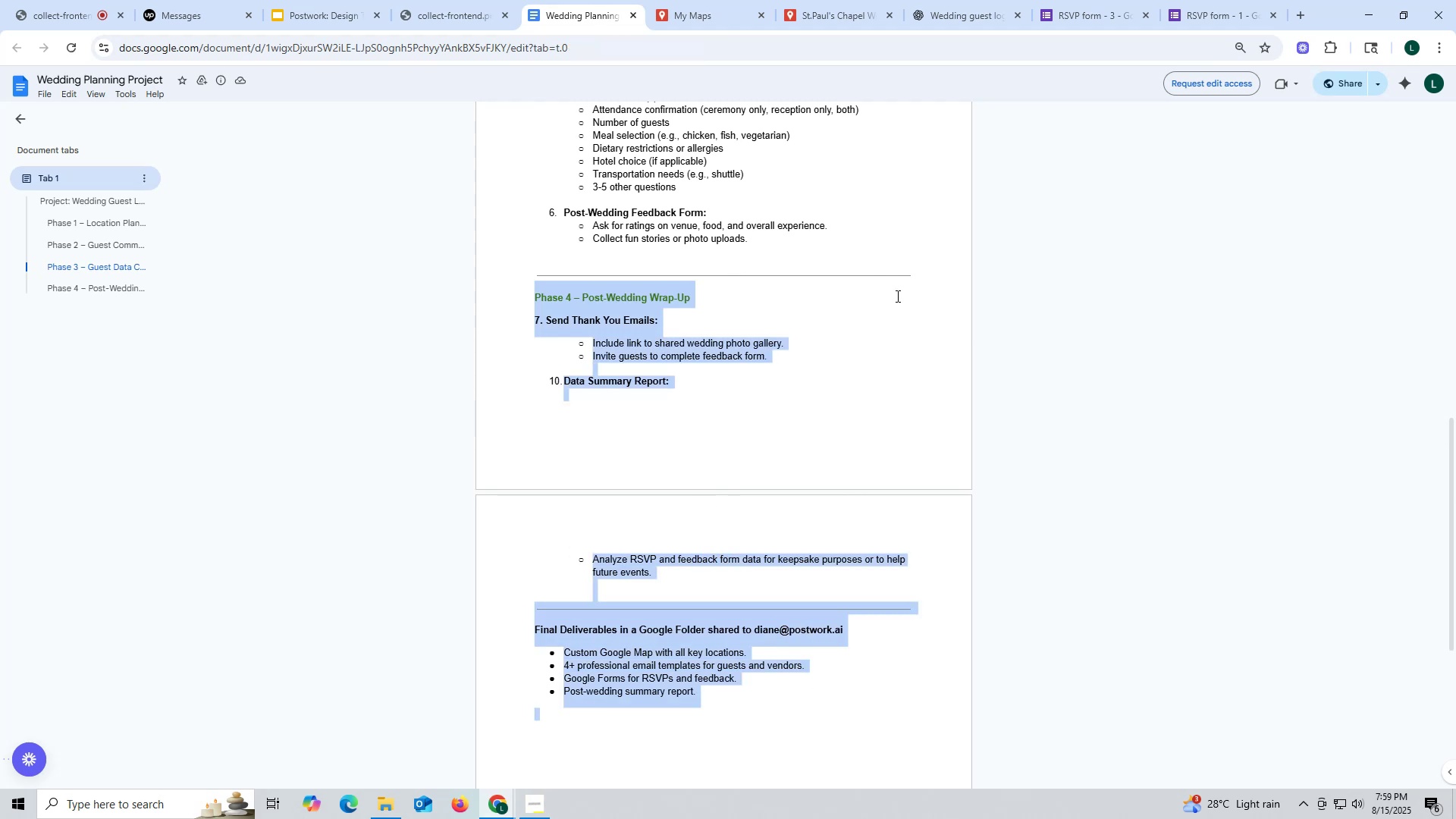 
key(Control+ControlLeft)
 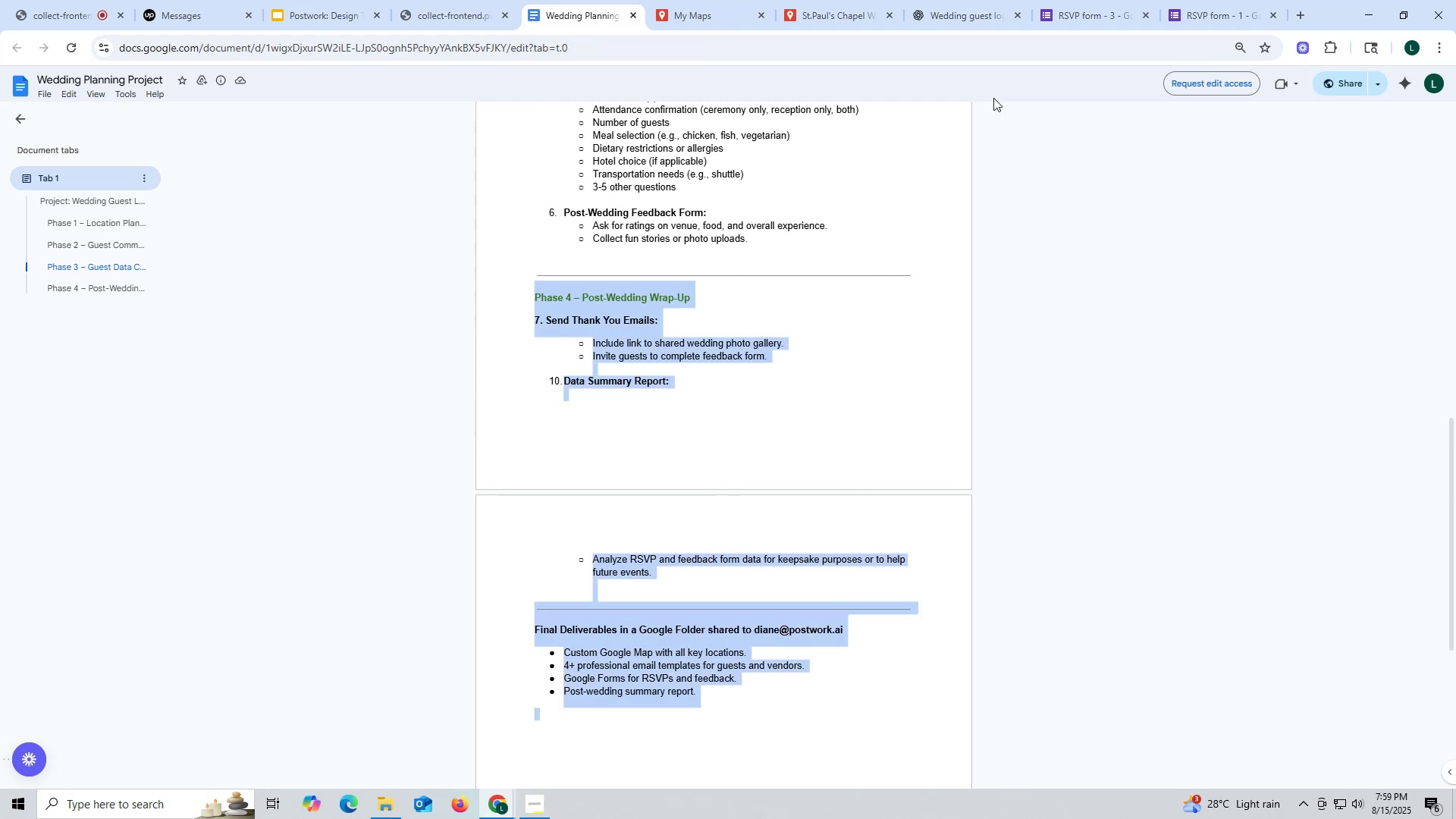 
key(Control+C)
 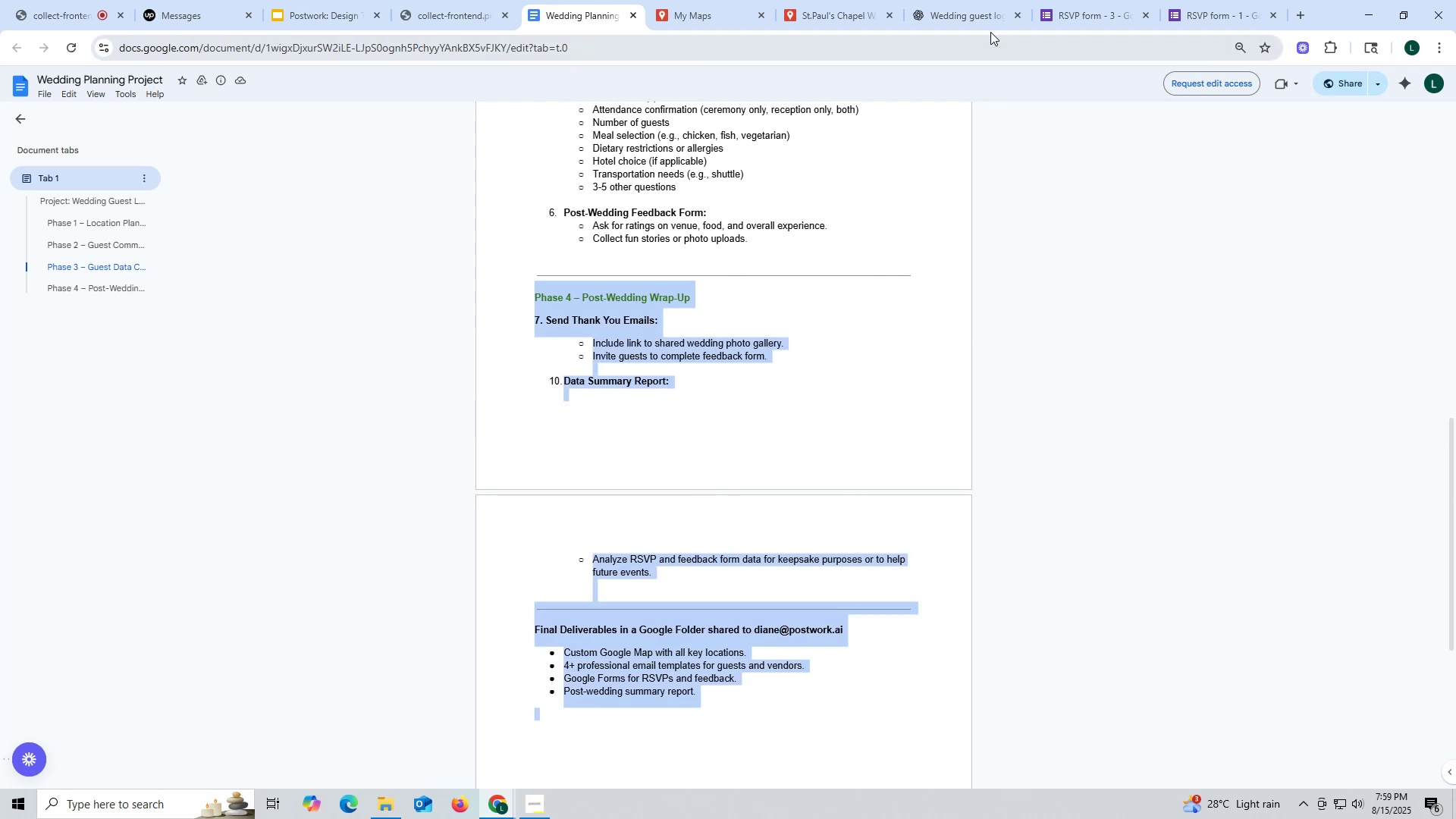 
left_click([980, 16])
 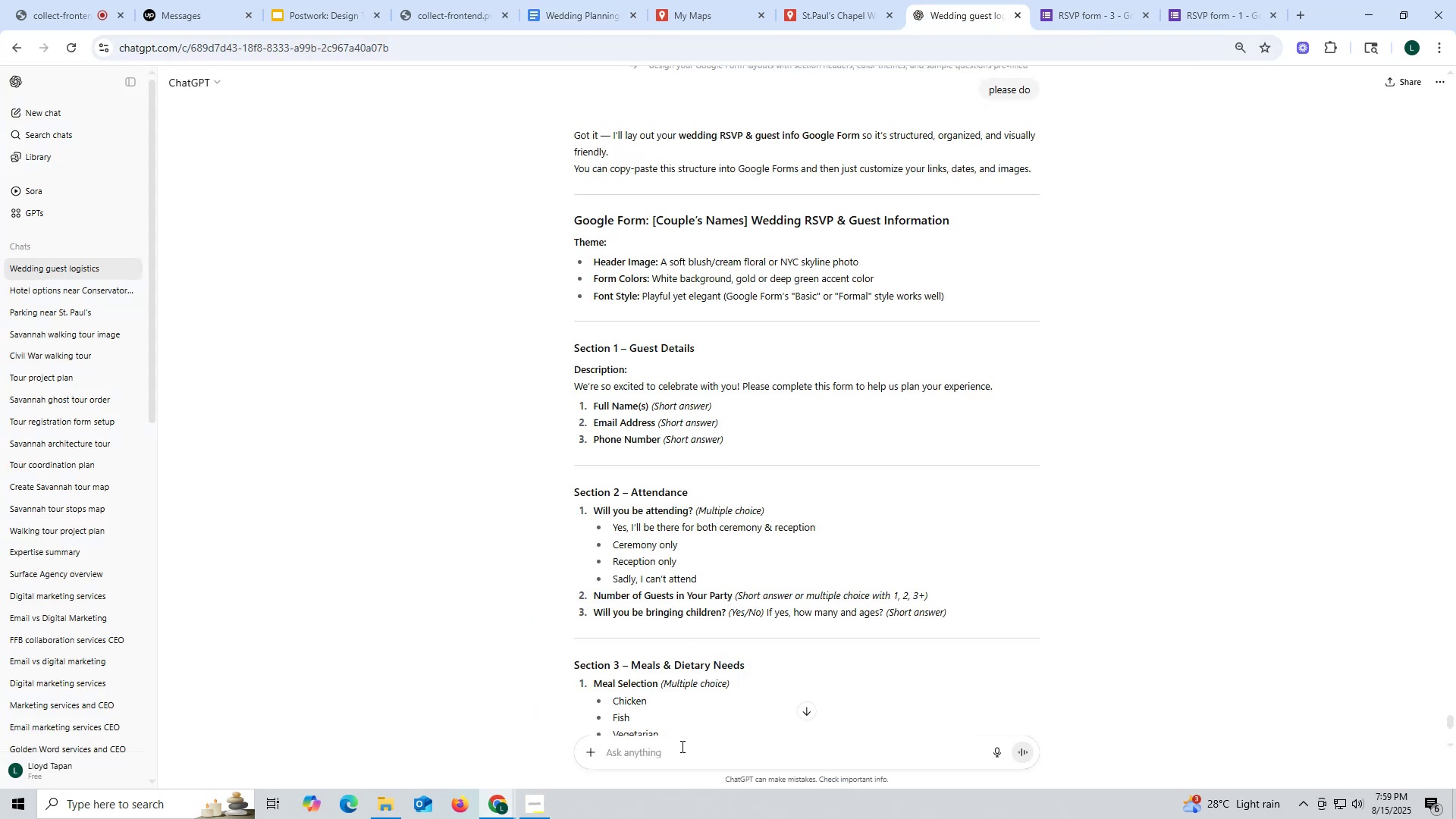 
key(Control+ControlLeft)
 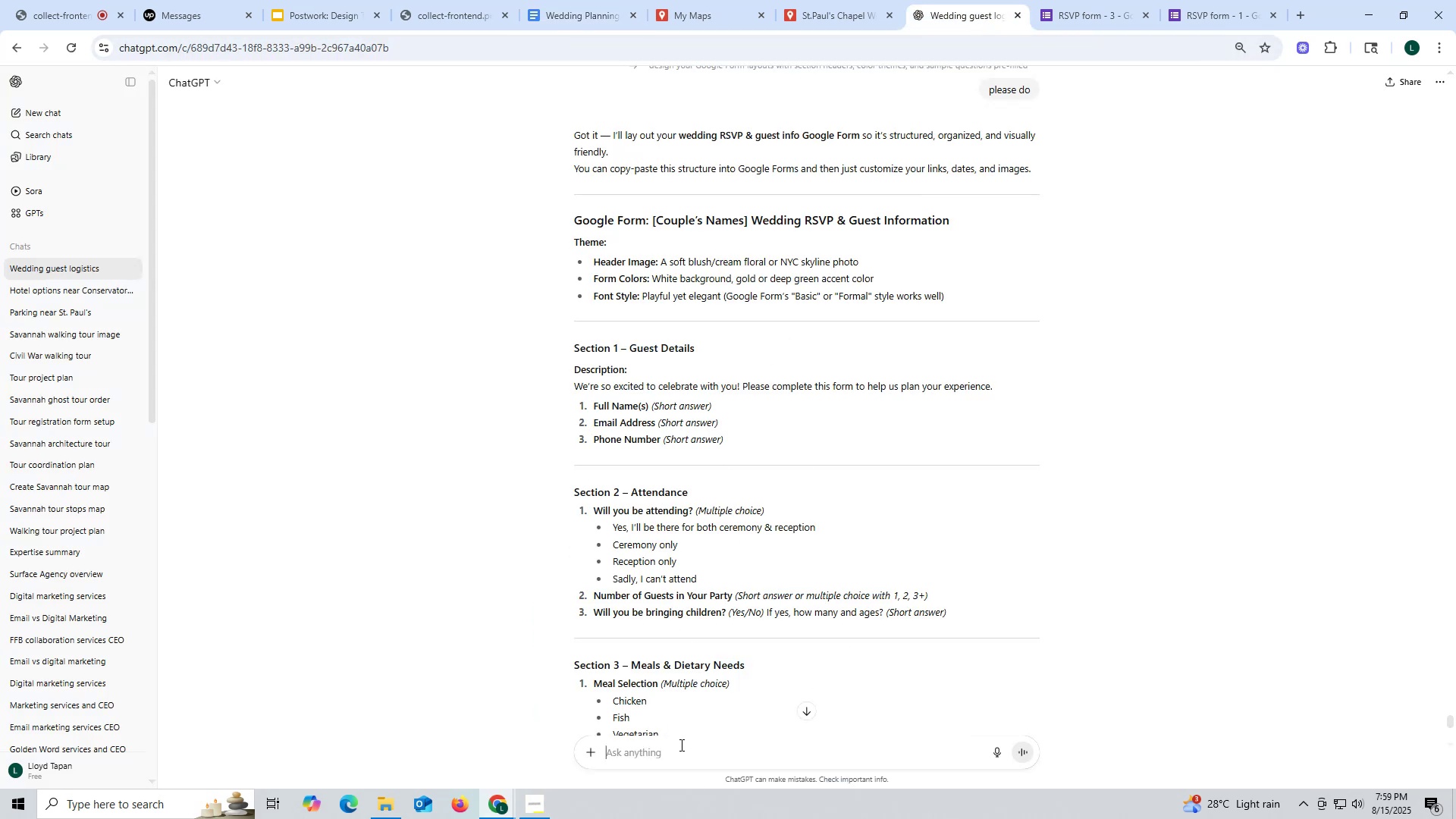 
left_click([680, 745])
 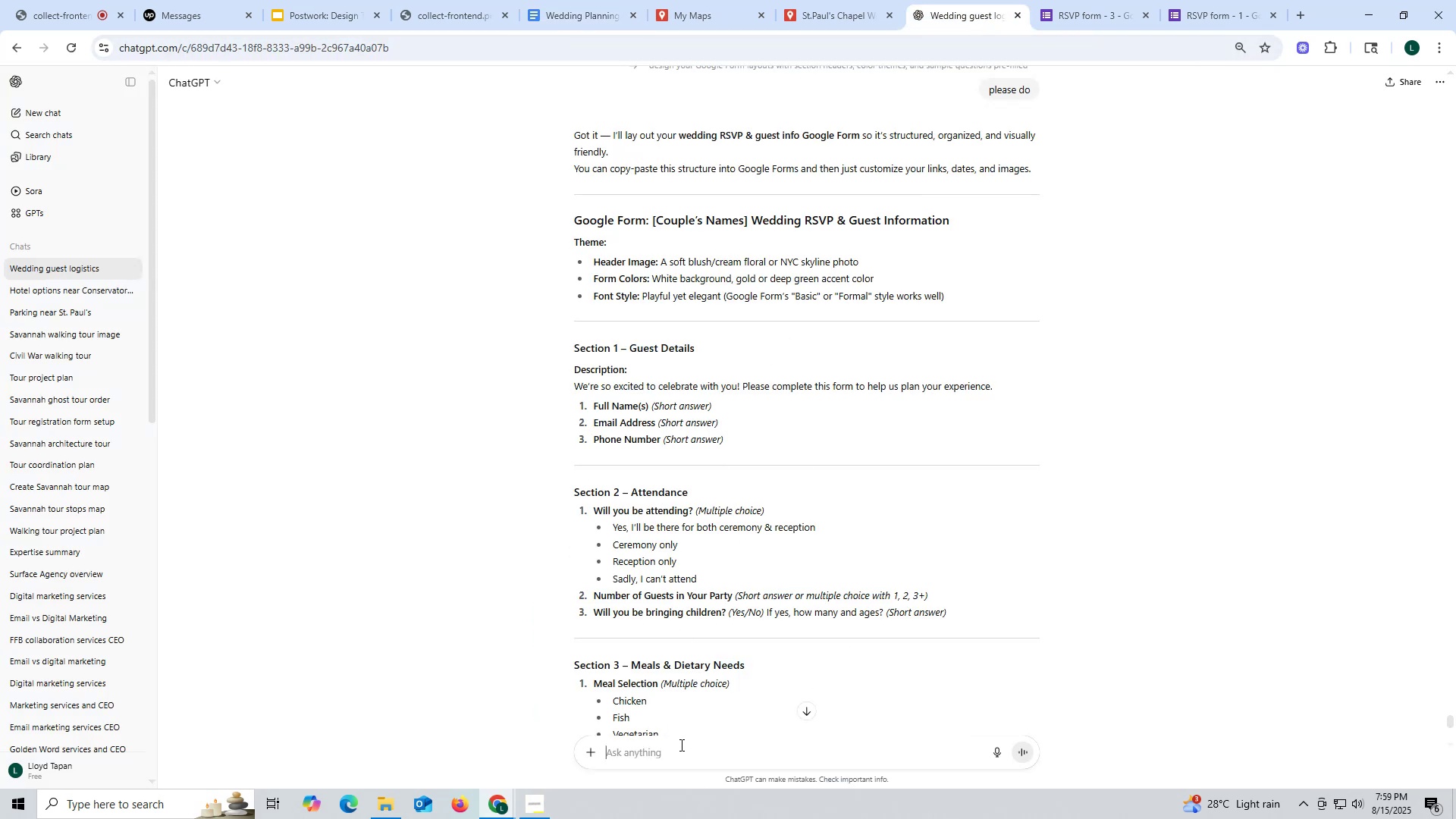 
key(Control+V)
 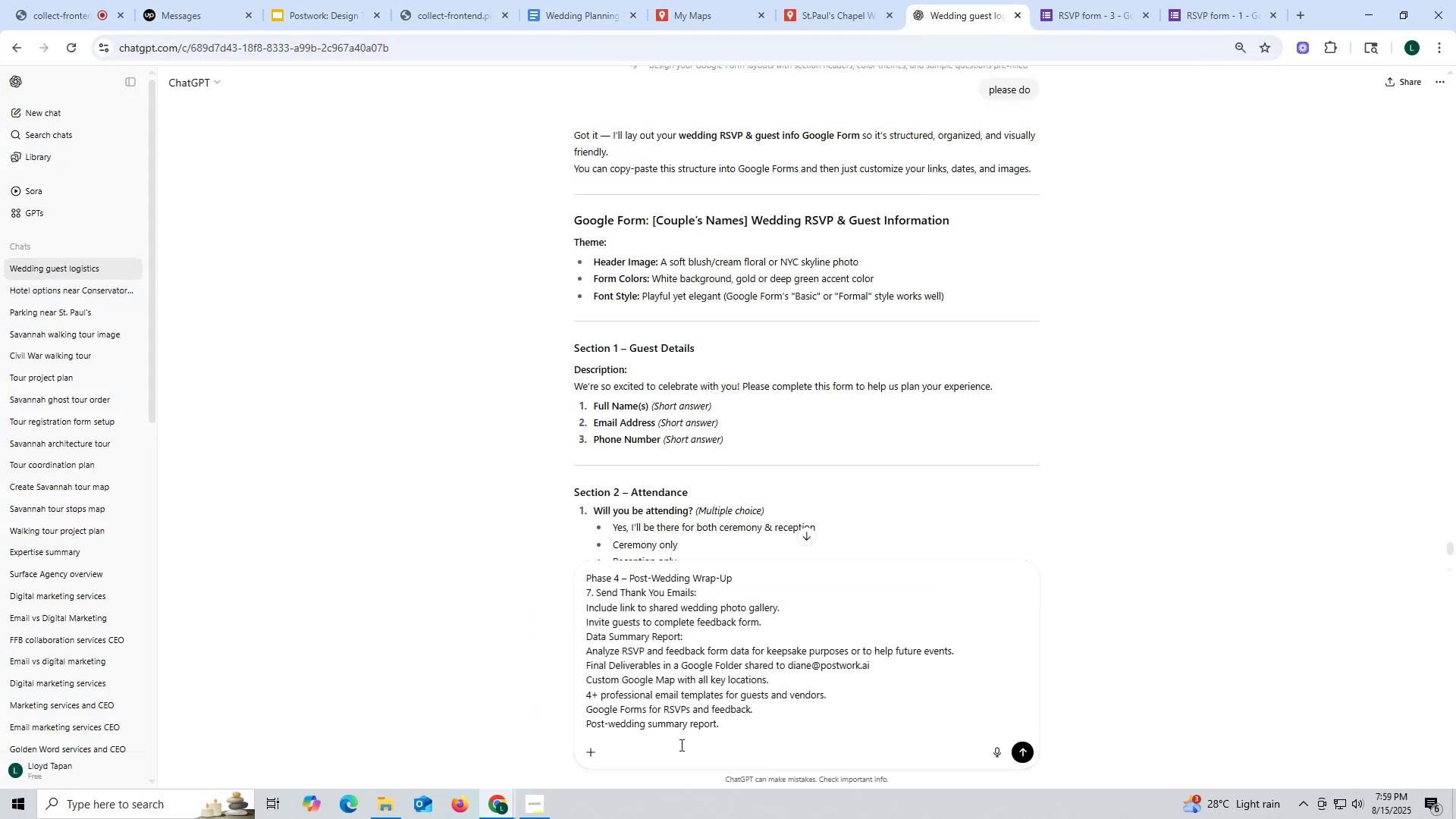 
key(Enter)
 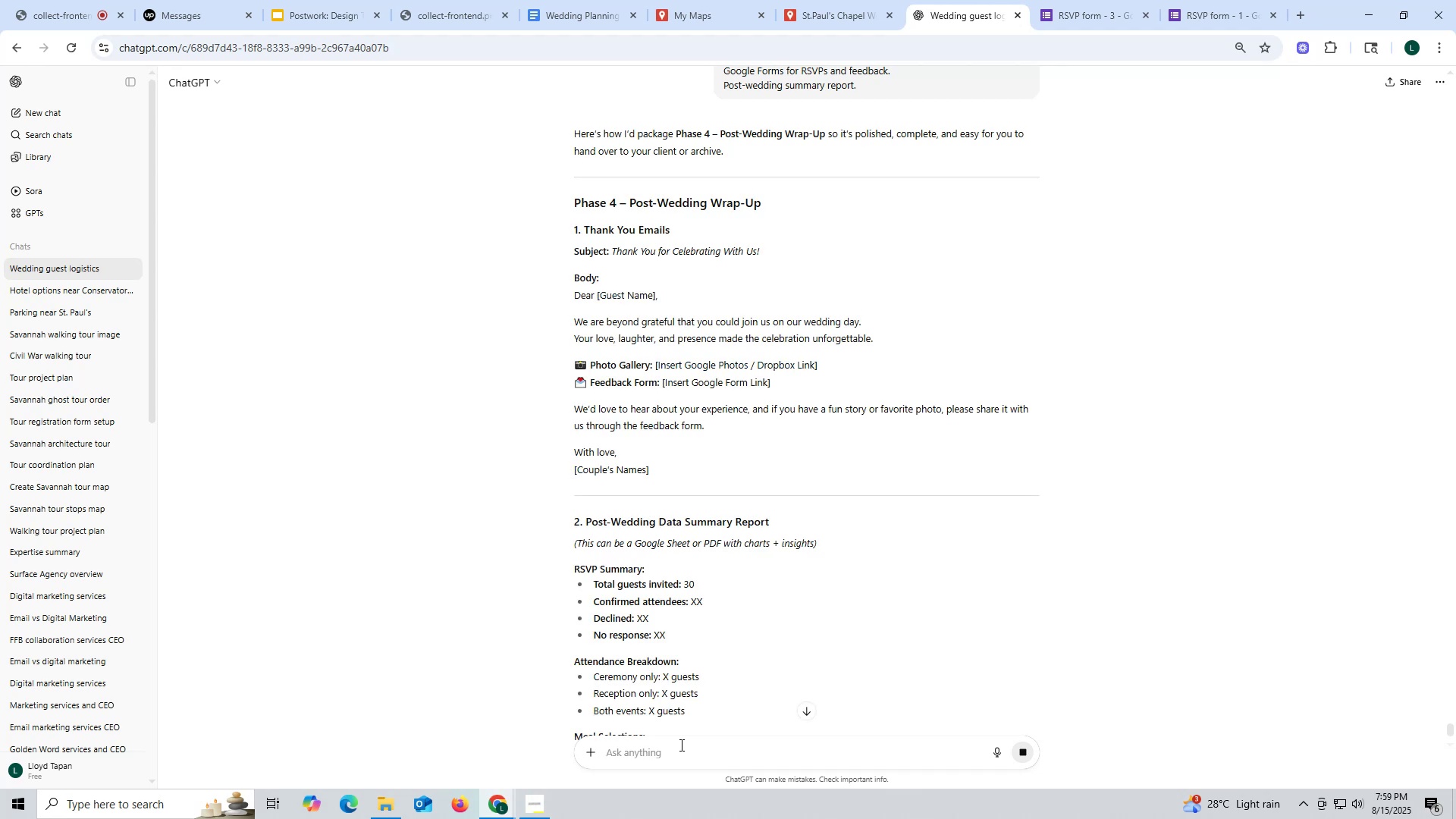 
wait(11.98)
 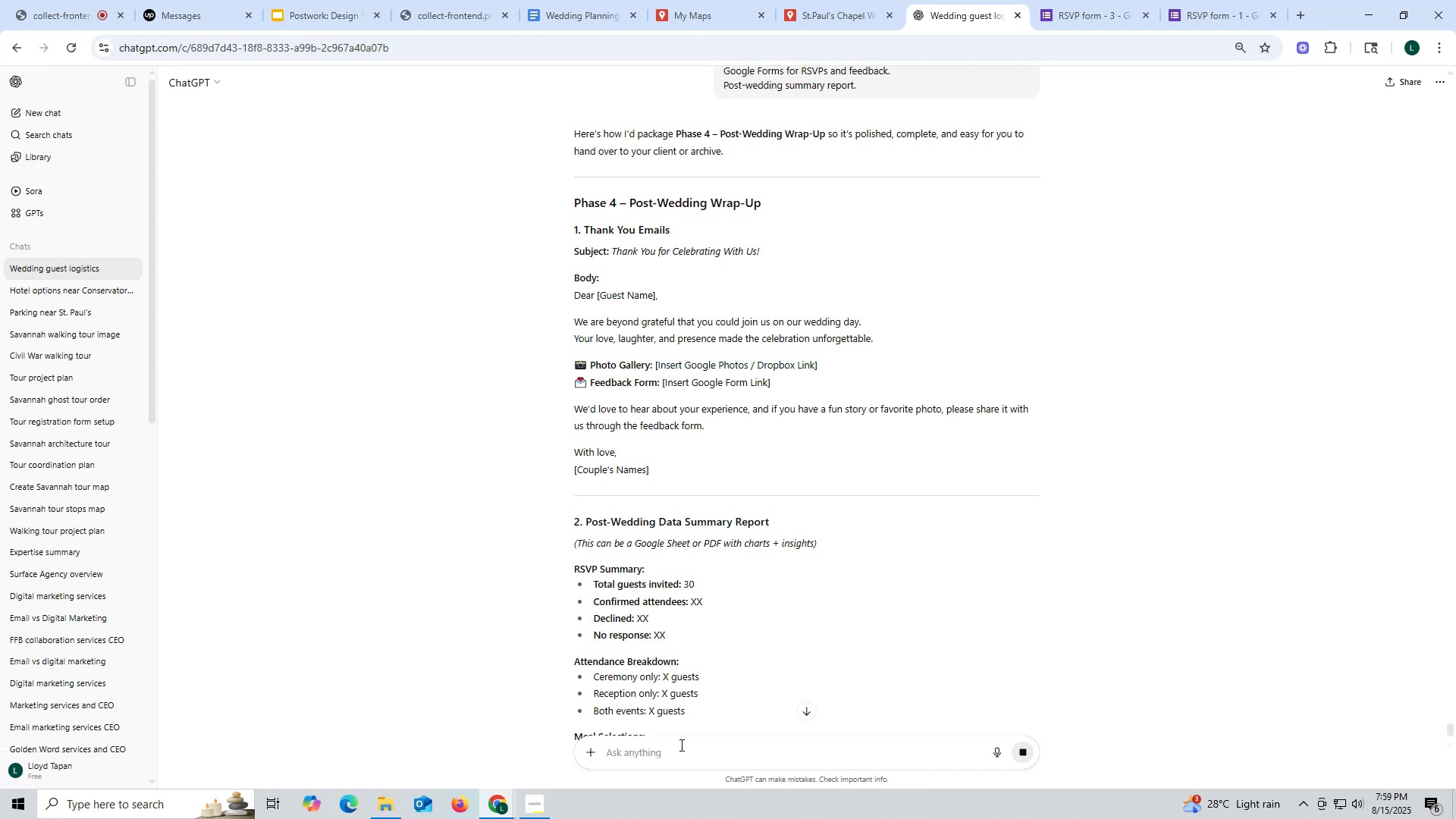 
left_click([388, 802])
 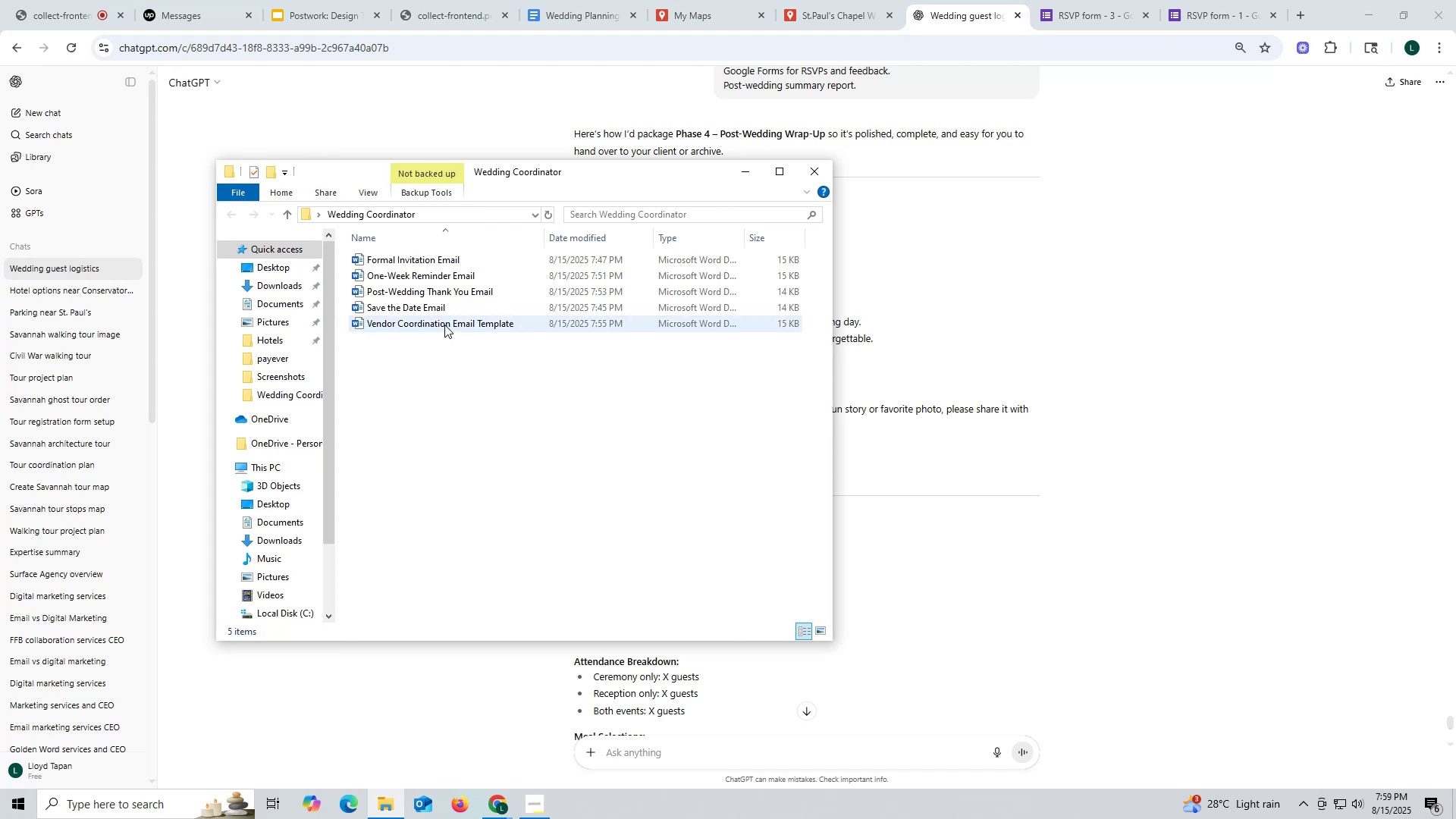 
left_click([1091, 289])
 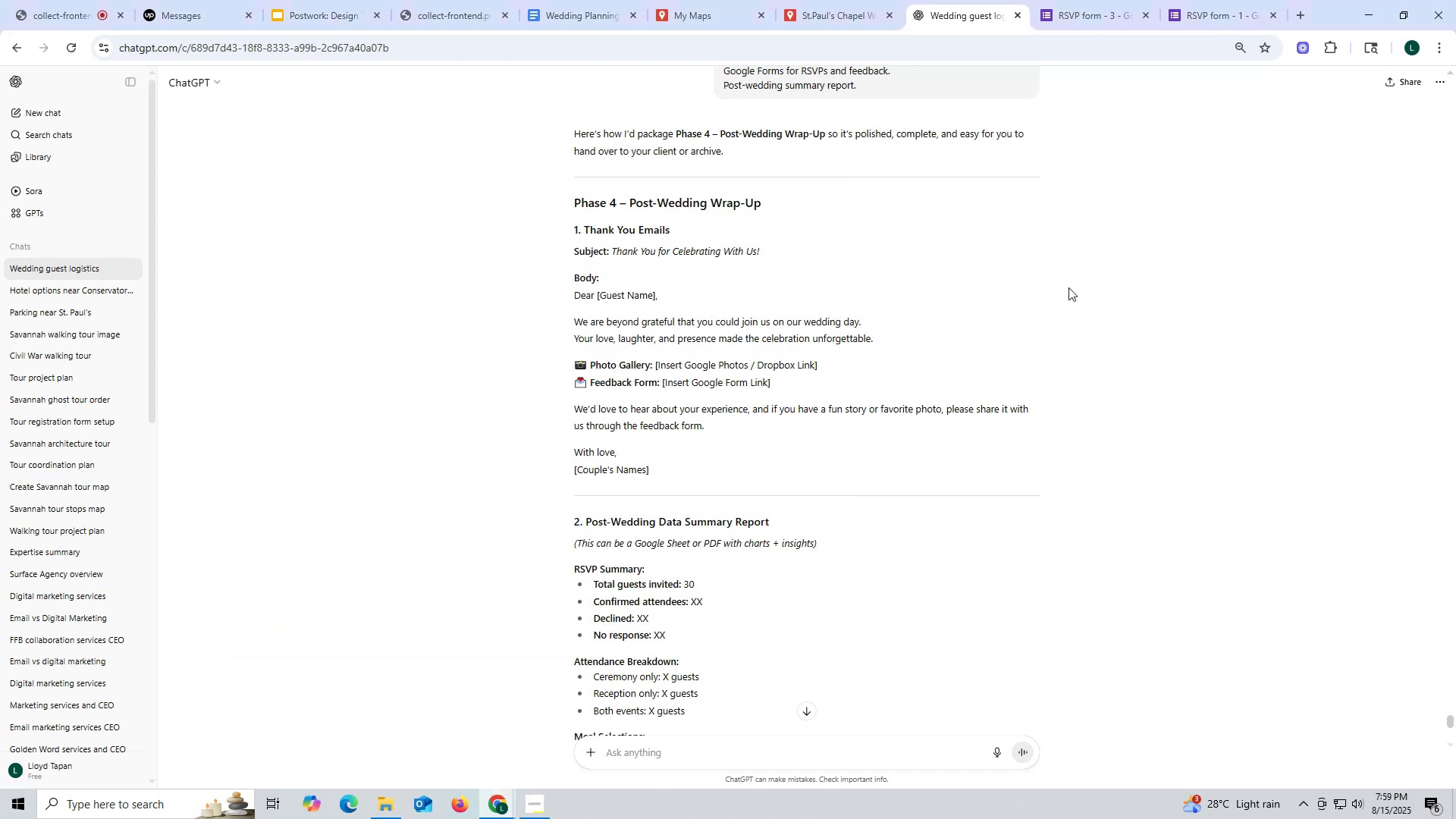 
wait(9.06)
 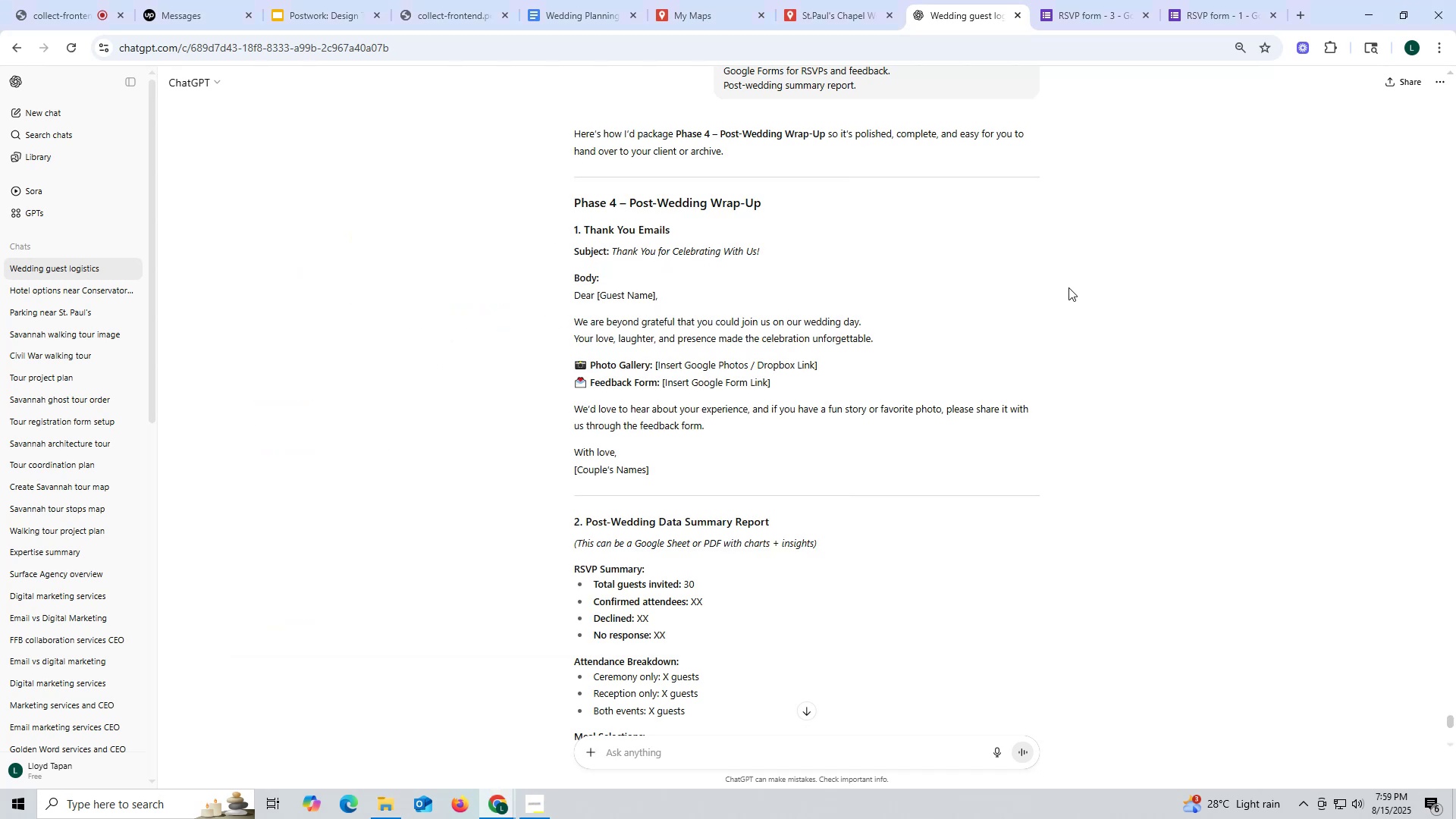 
left_click([563, 9])
 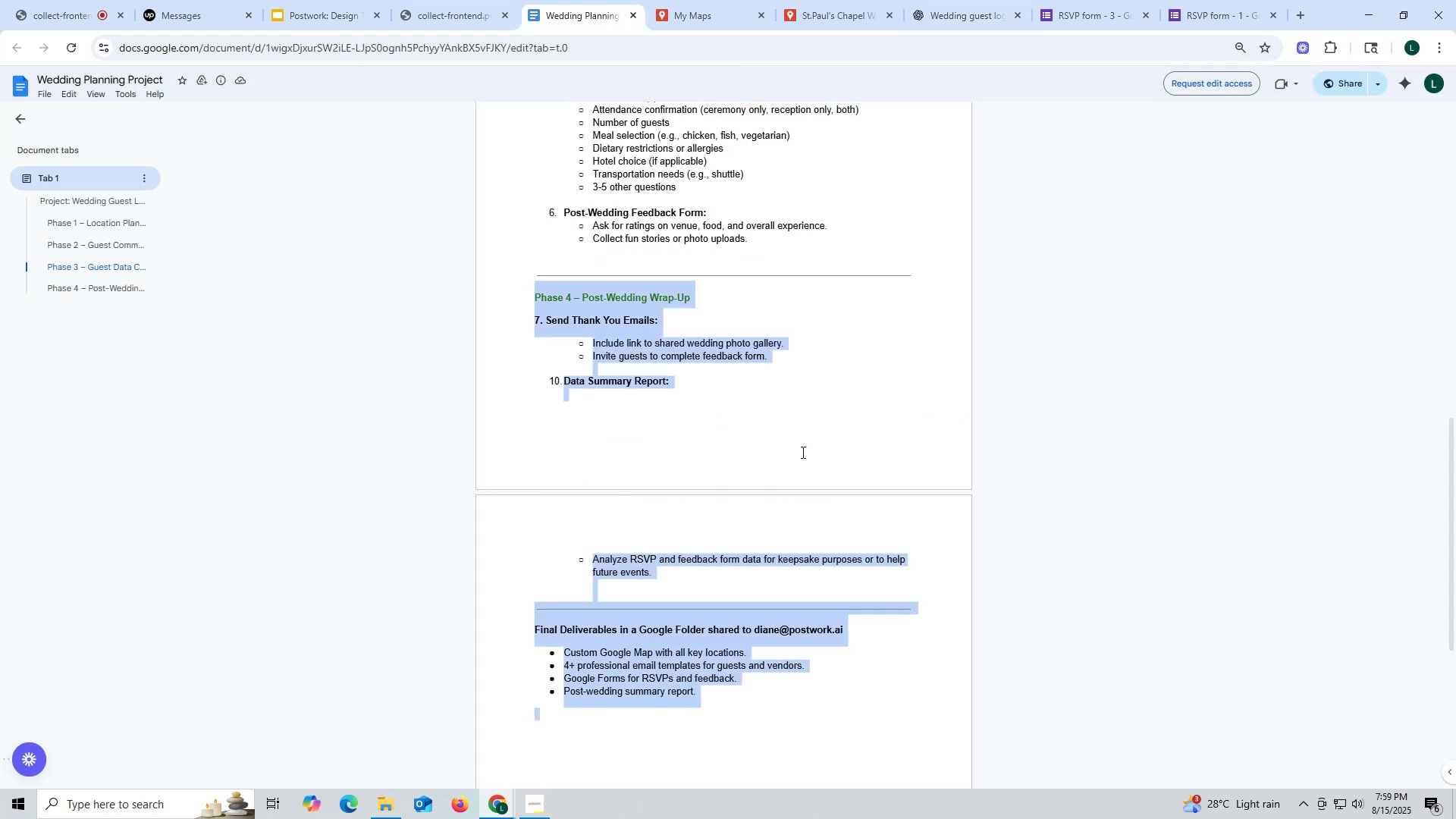 
scroll: coordinate [804, 442], scroll_direction: up, amount: 3.0
 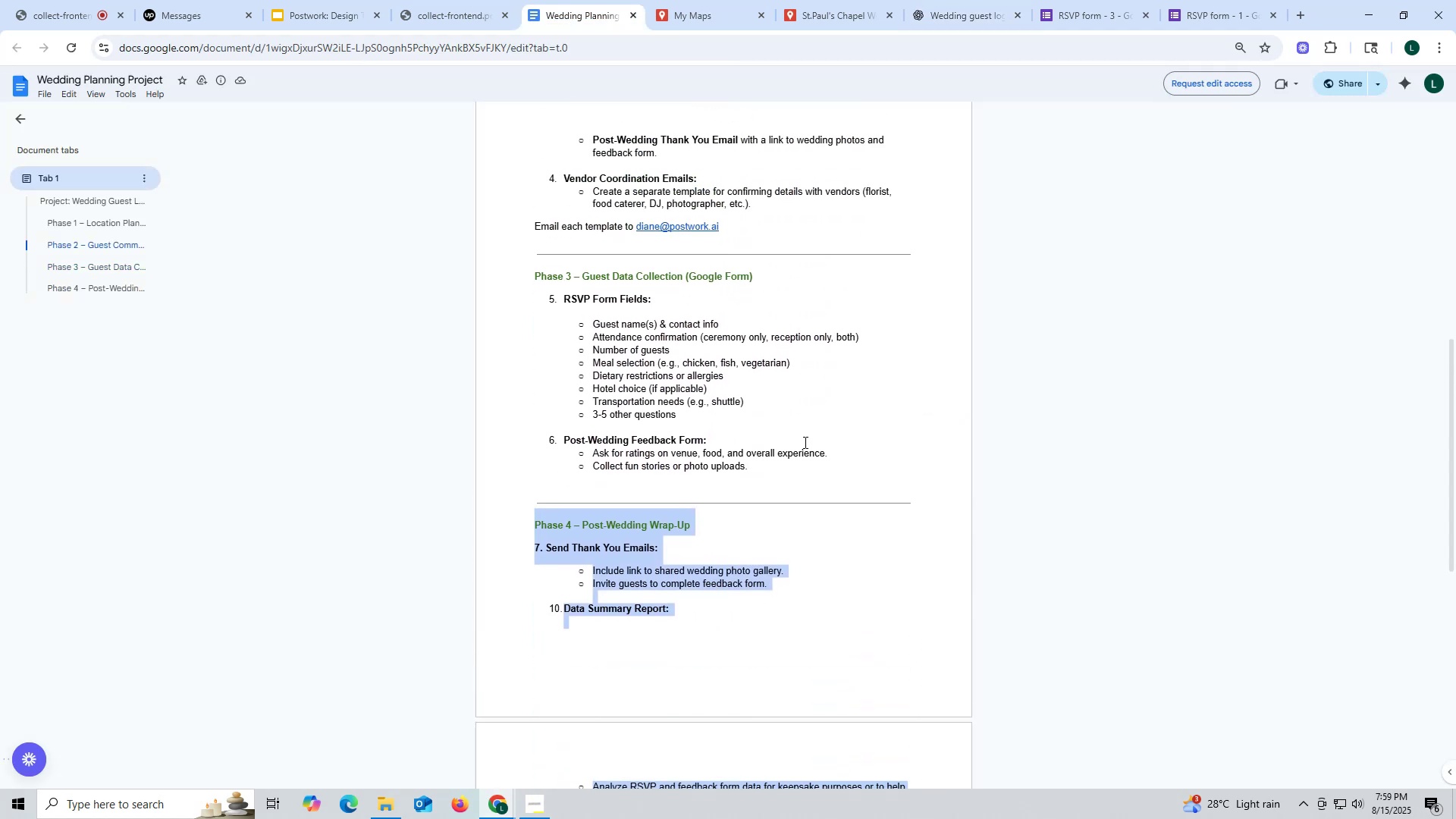 
wait(5.77)
 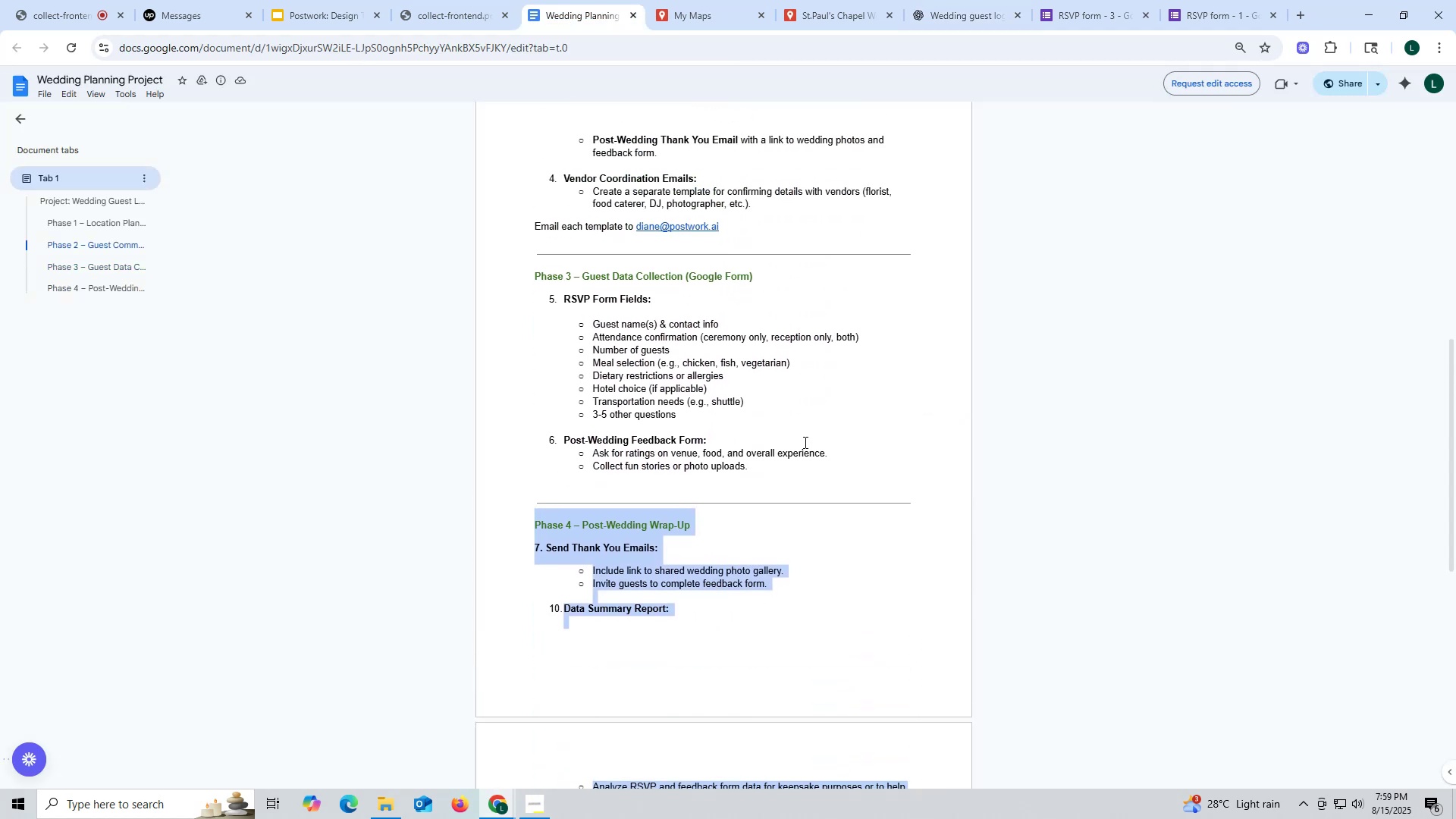 
scroll: coordinate [804, 442], scroll_direction: up, amount: 1.0
 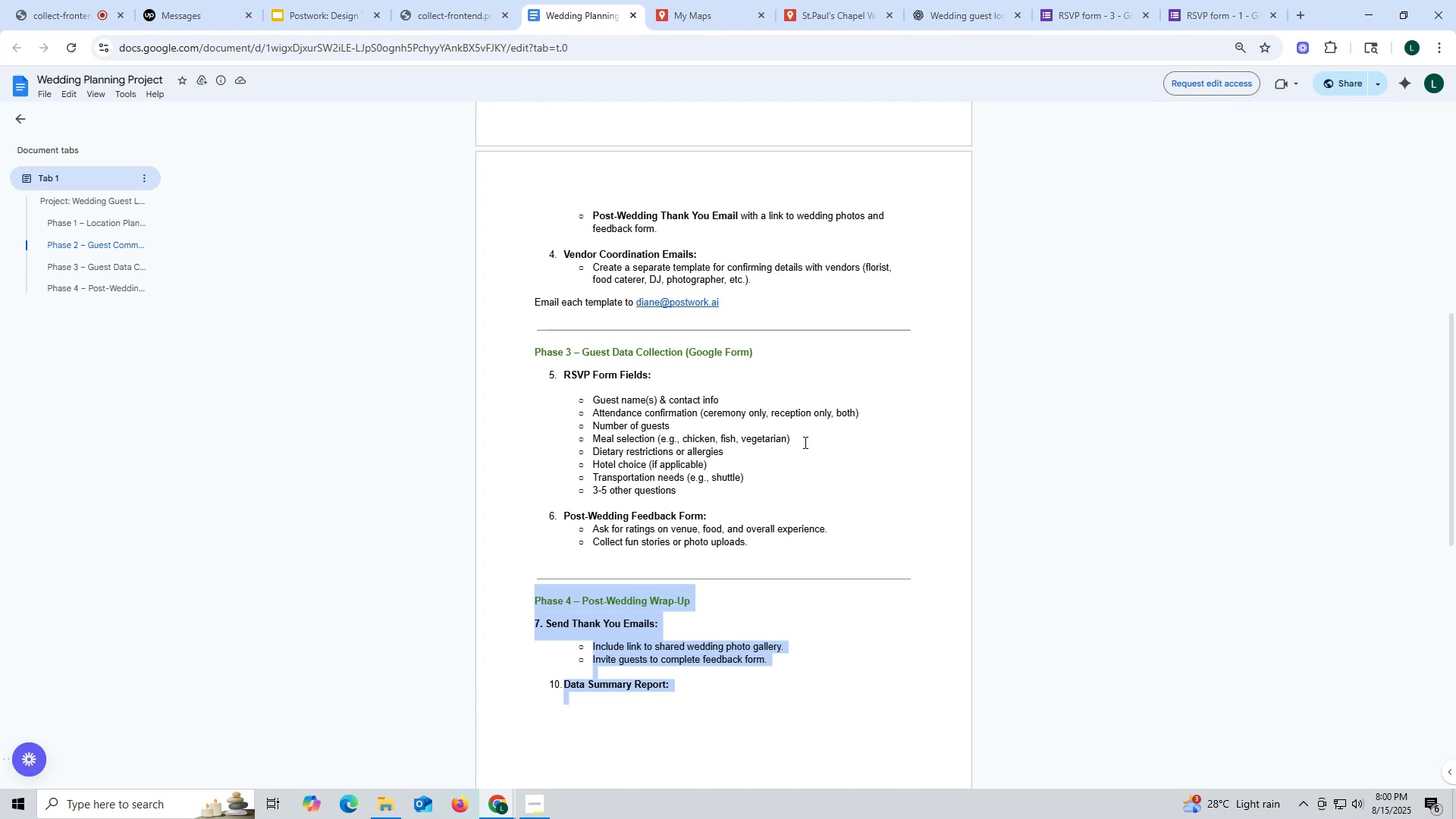 
wait(11.78)
 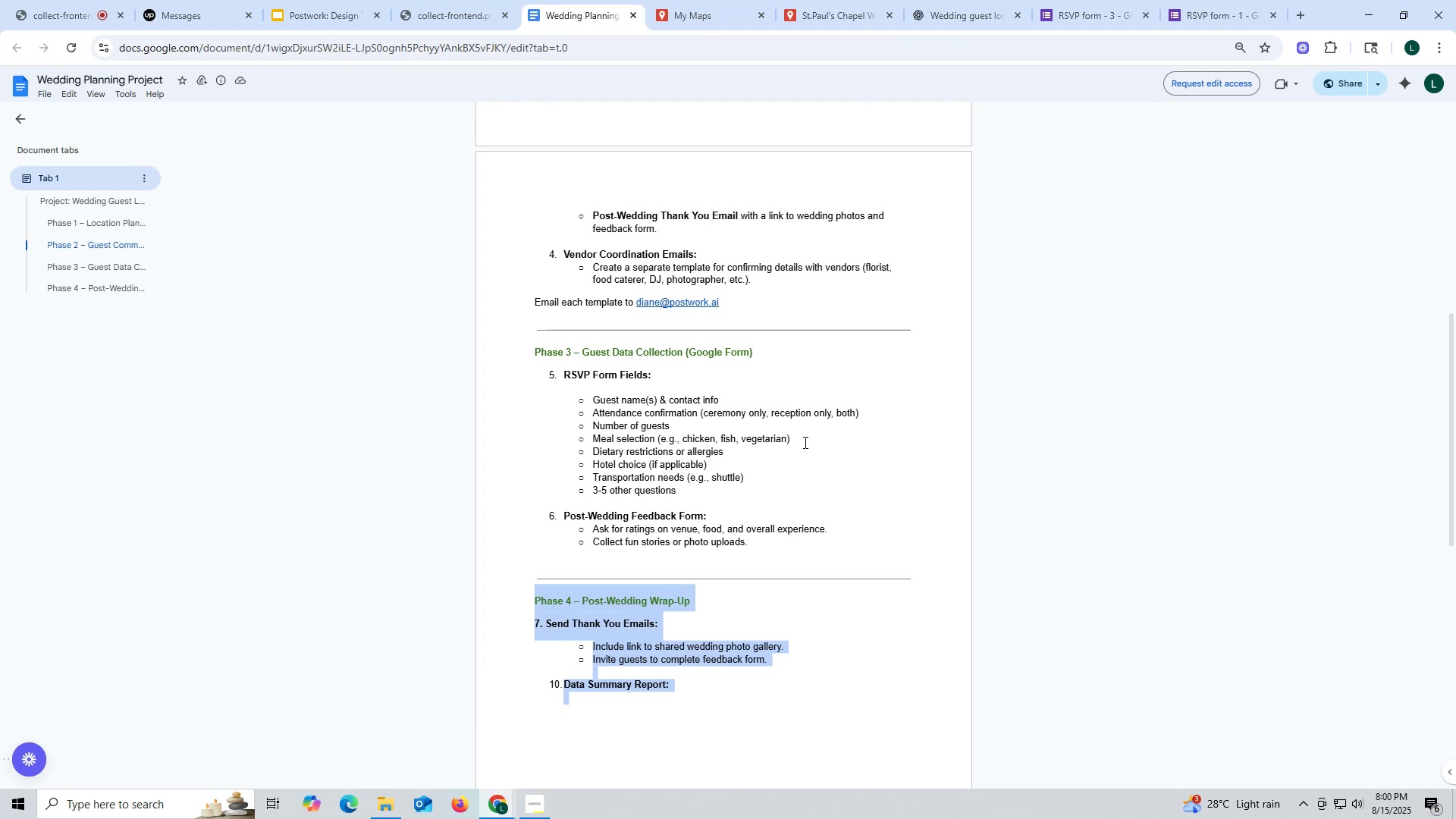 
scroll: coordinate [845, 438], scroll_direction: up, amount: 1.0
 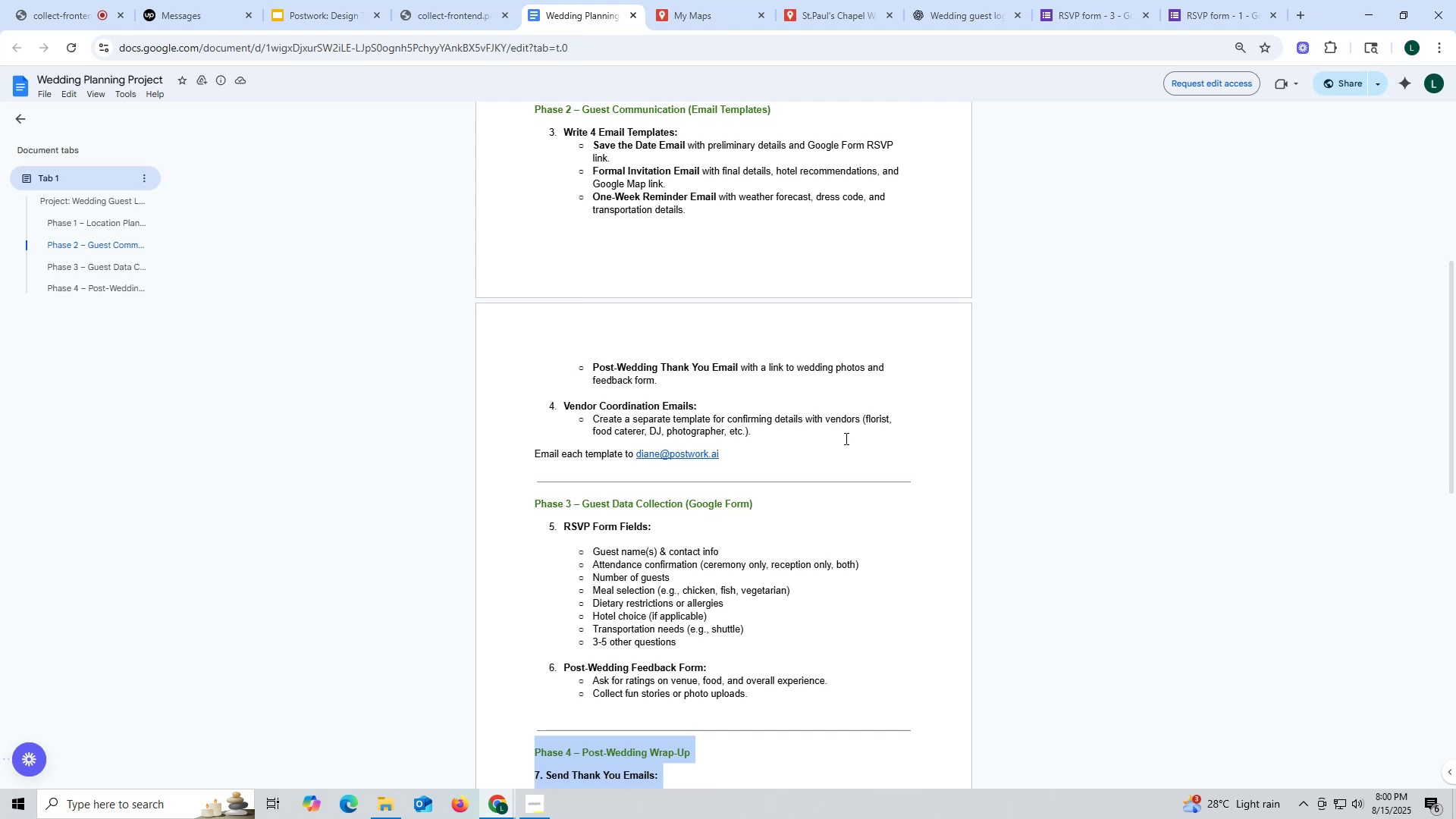 
scroll: coordinate [845, 438], scroll_direction: down, amount: 5.0
 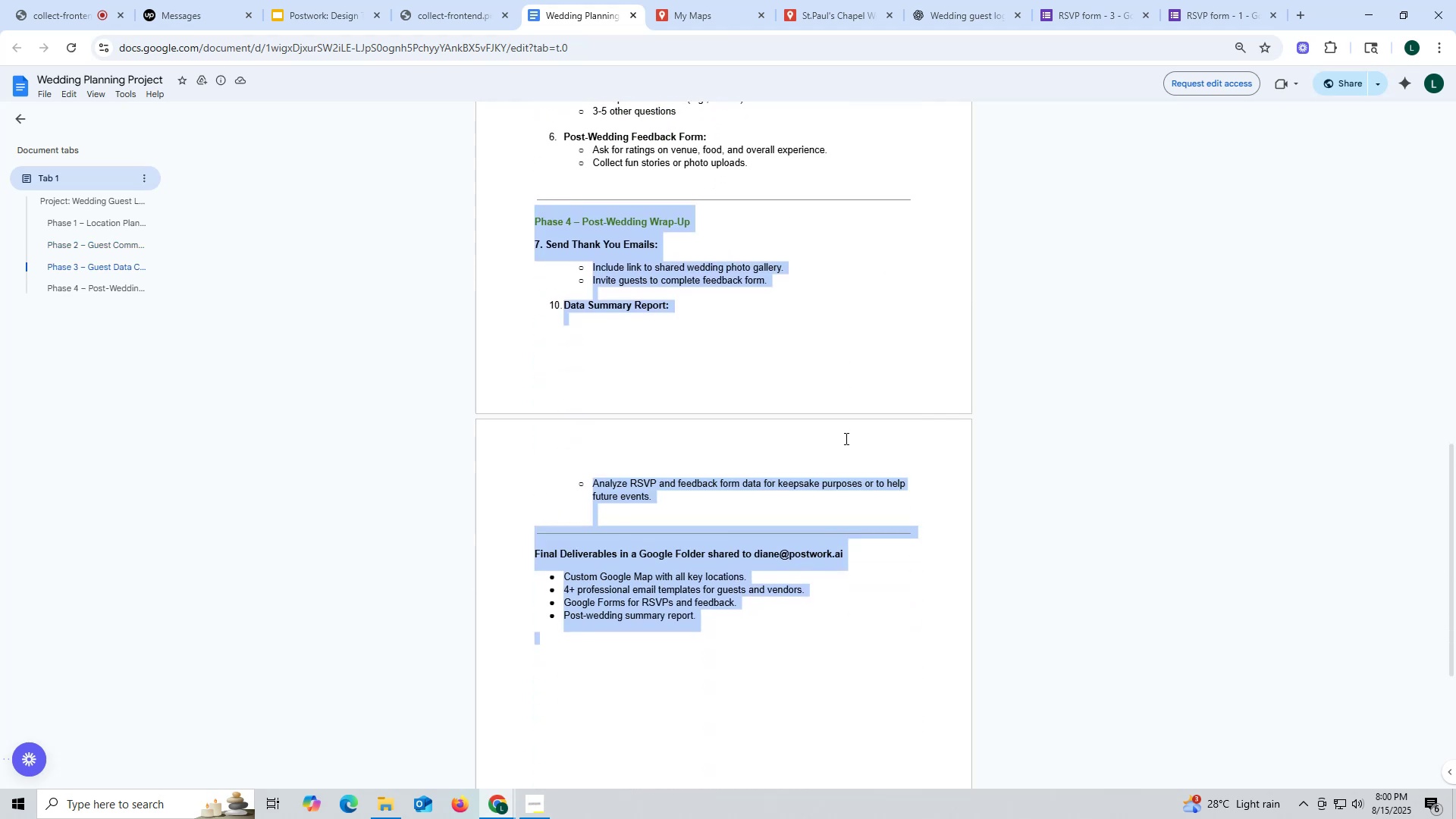 
wait(9.8)
 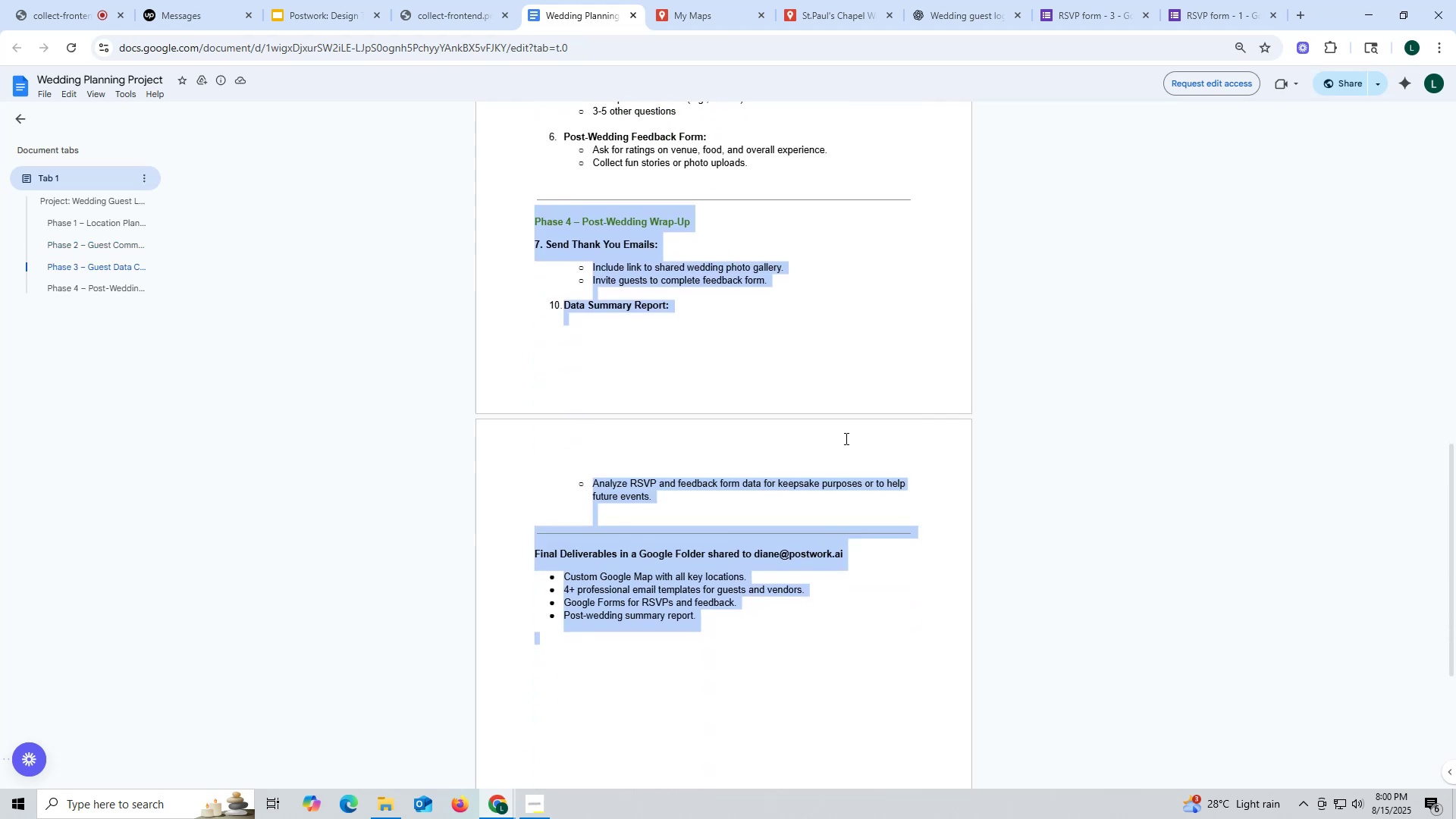 
left_click([383, 813])
 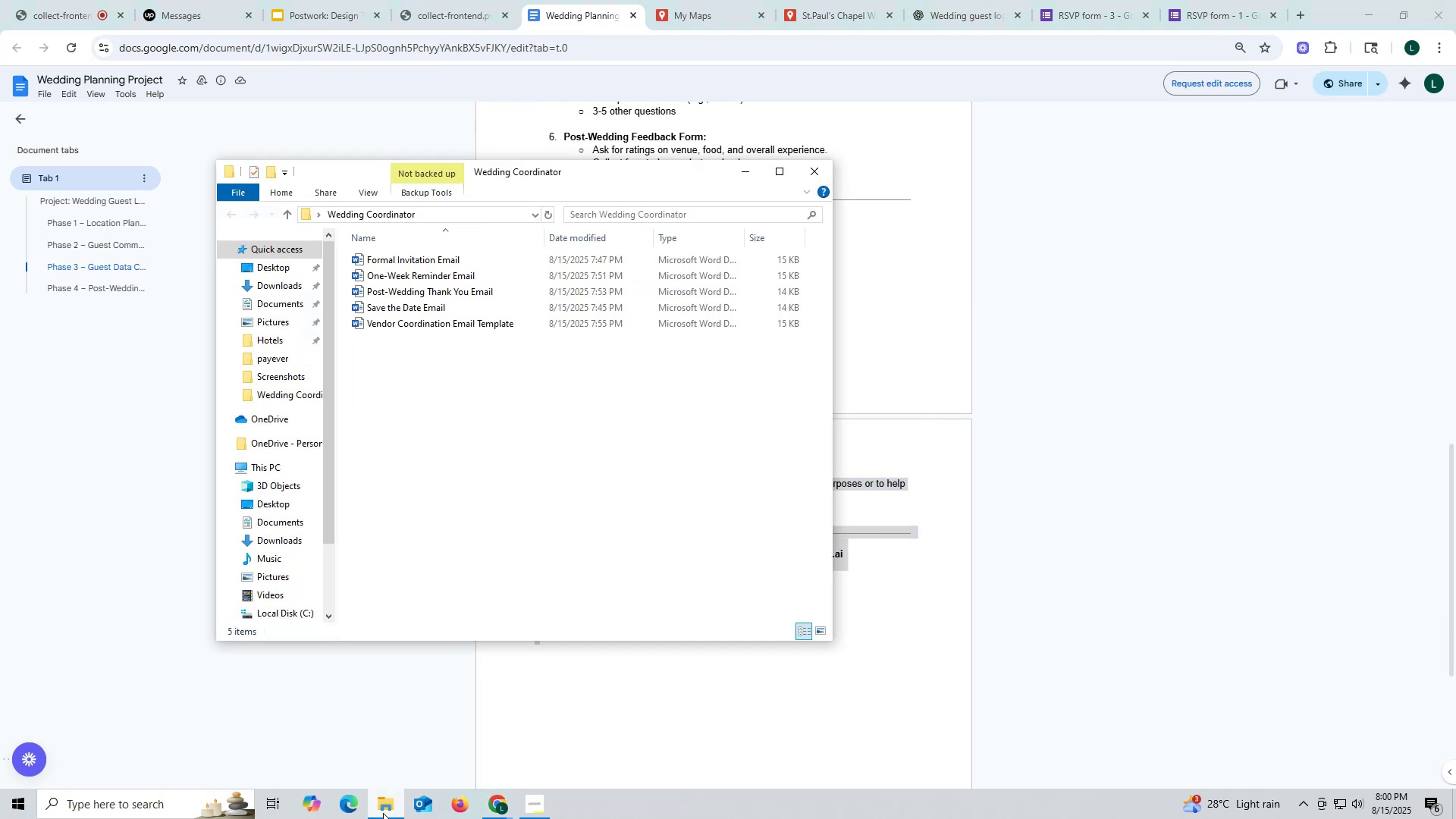 
left_click([383, 813])
 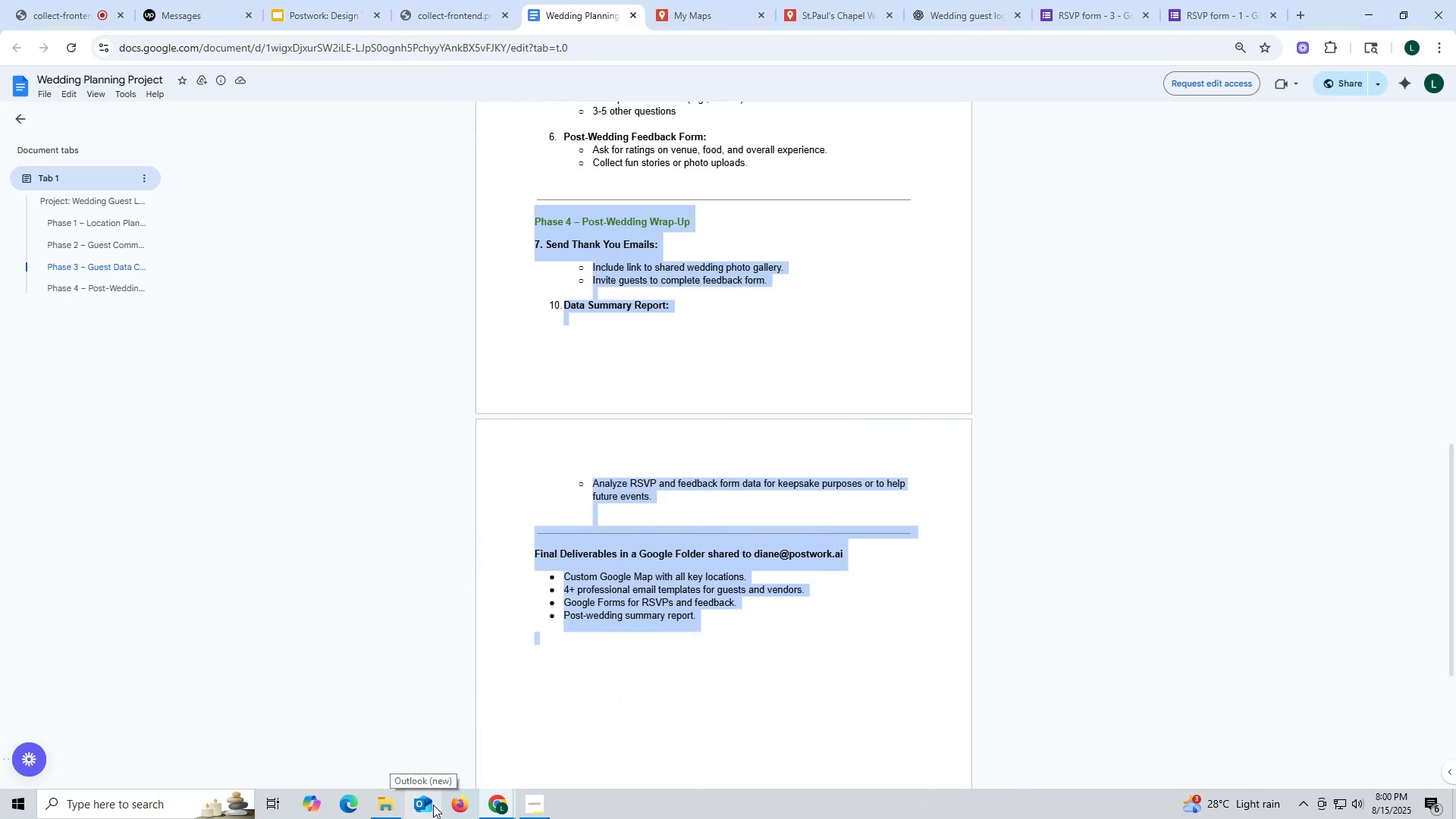 
wait(7.74)
 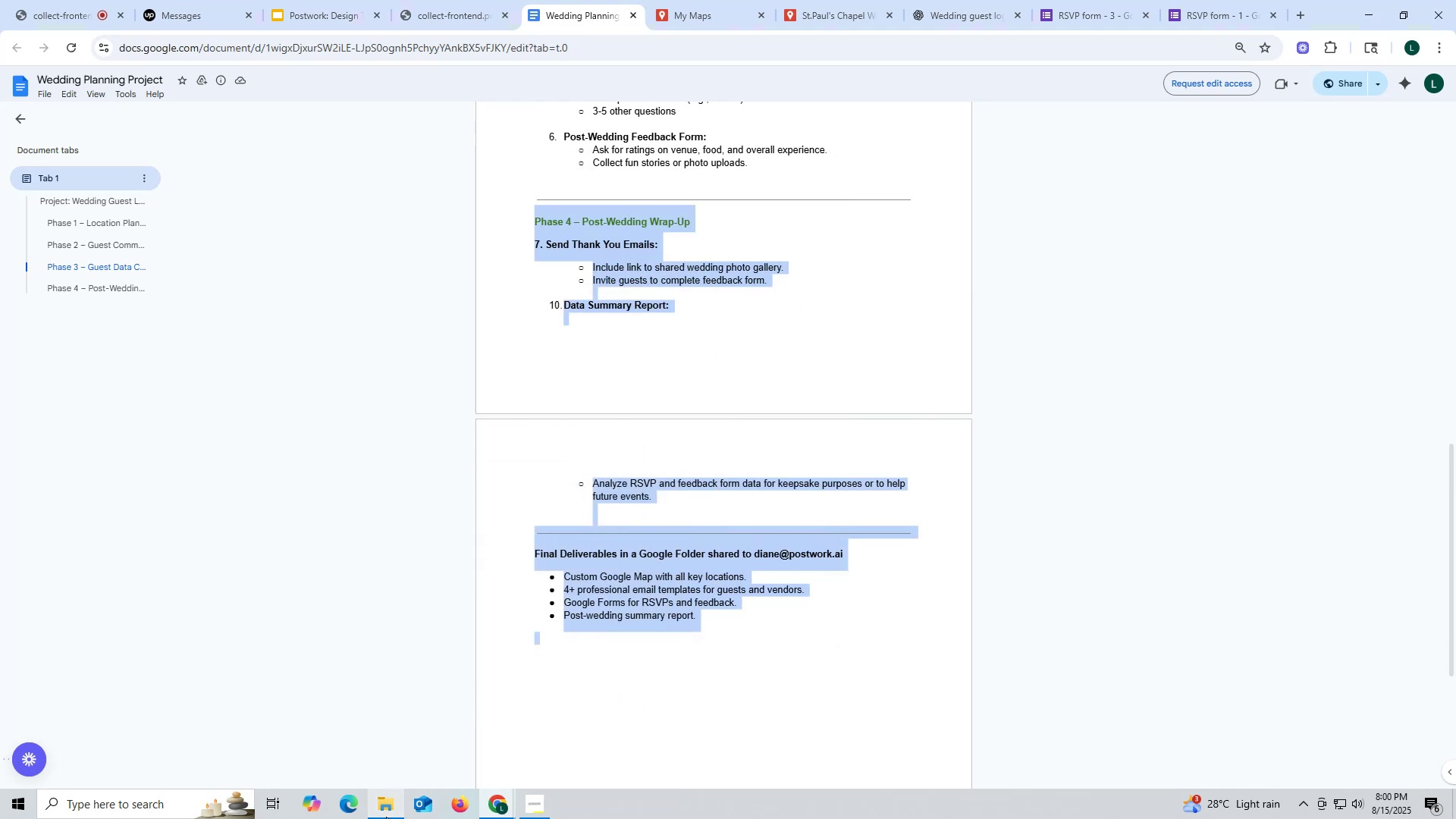 
left_click([397, 811])
 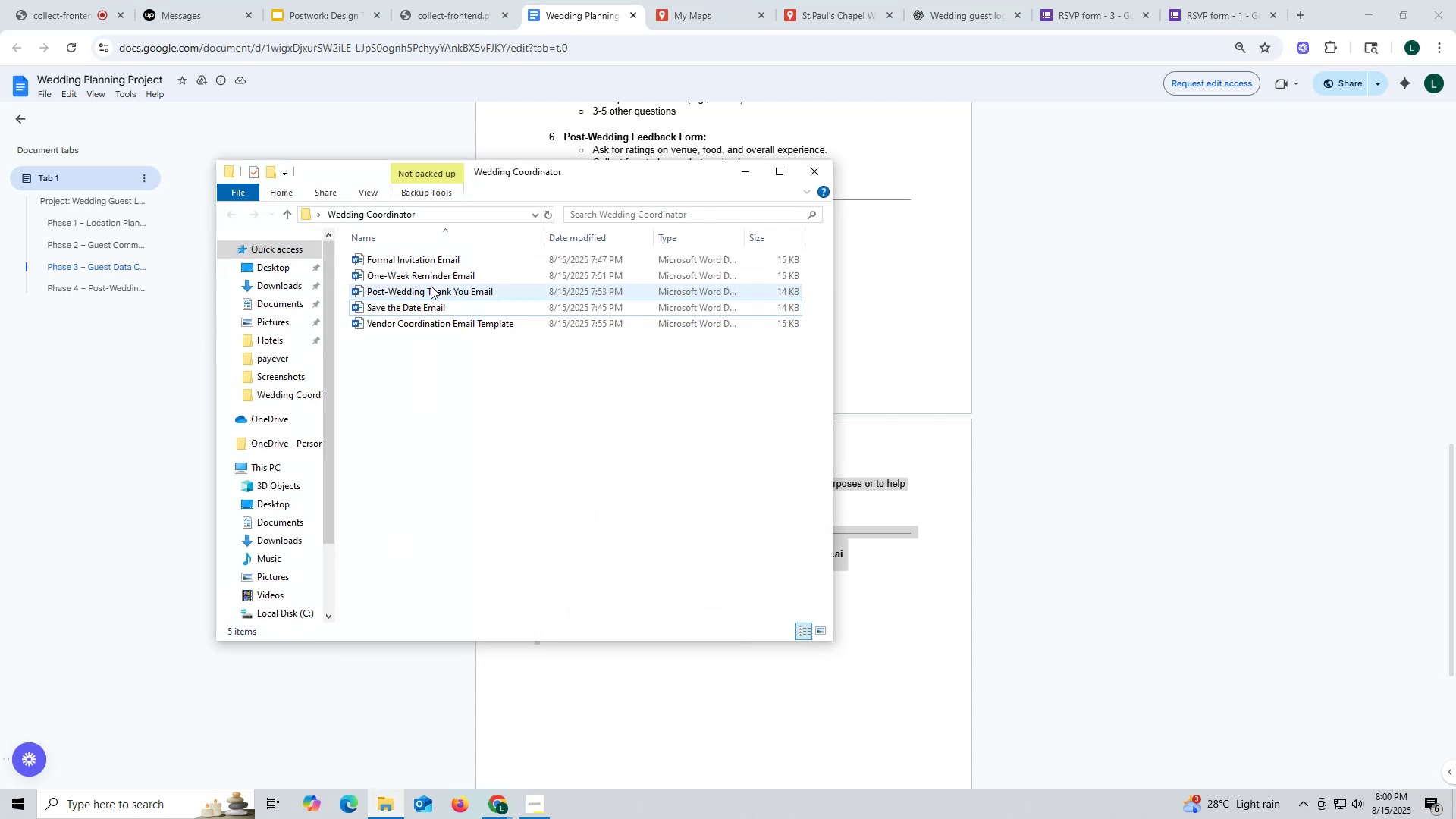 
double_click([428, 293])
 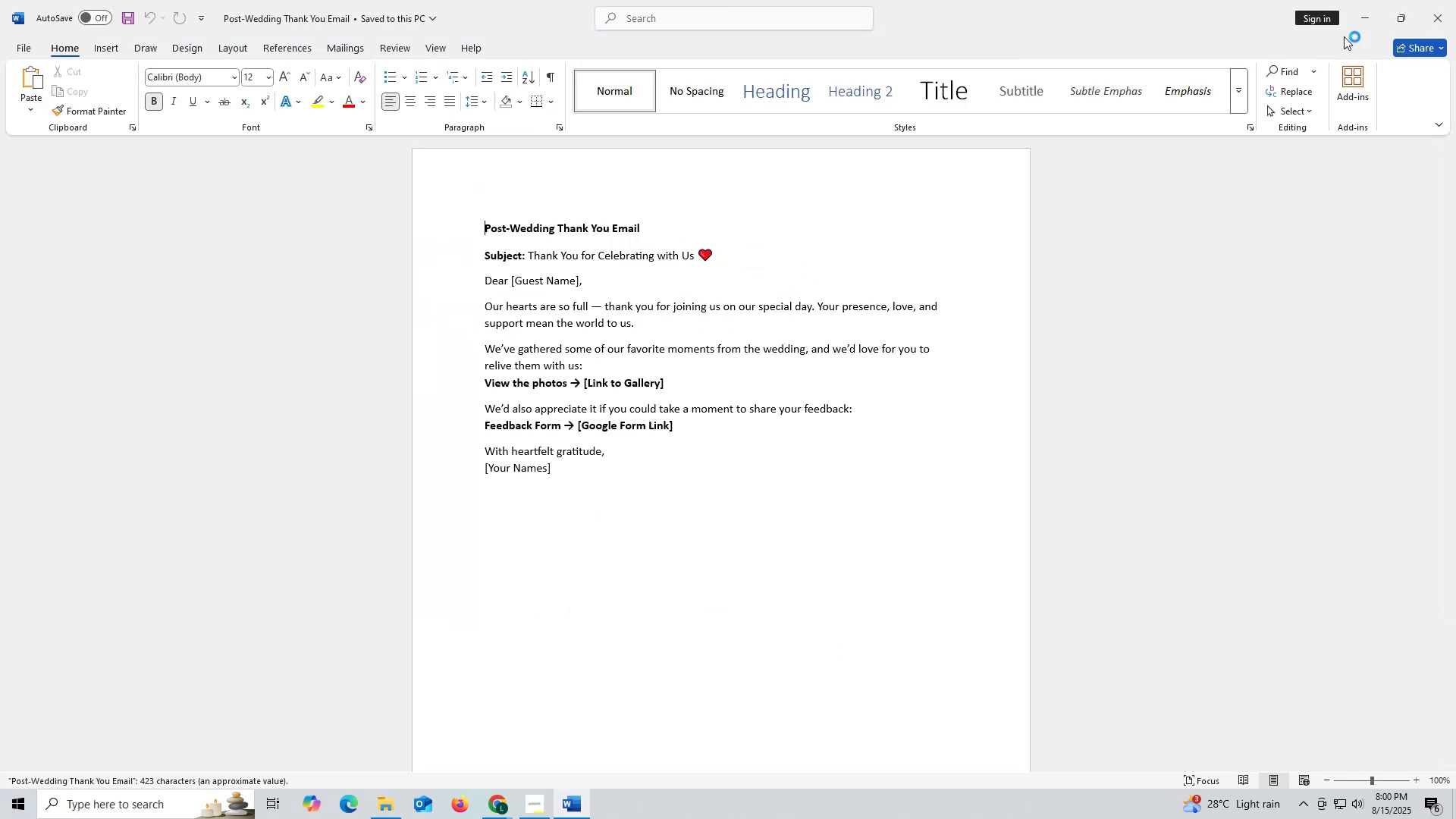 
wait(9.33)
 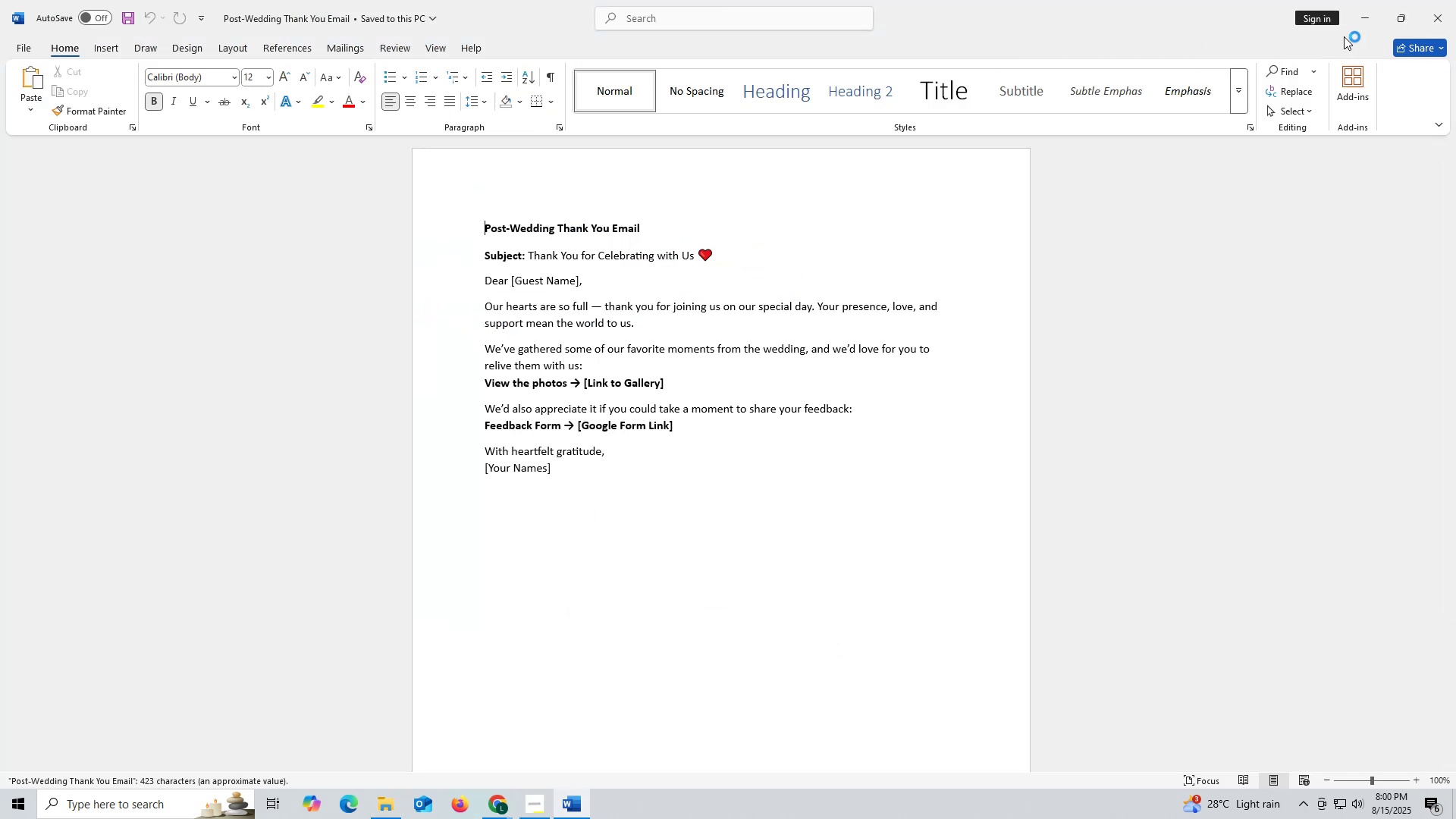 
left_click([1435, 149])
 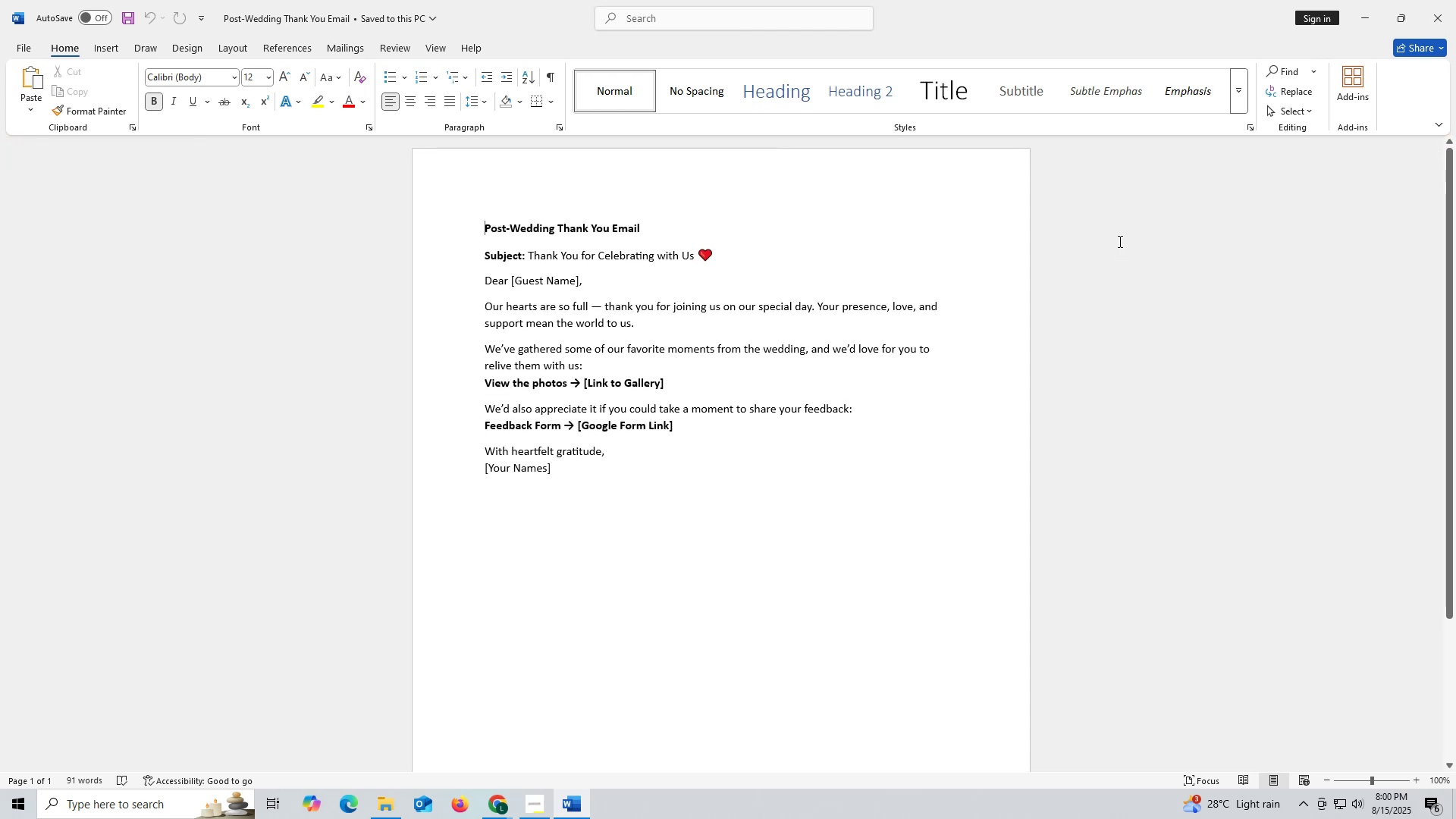 
wait(5.58)
 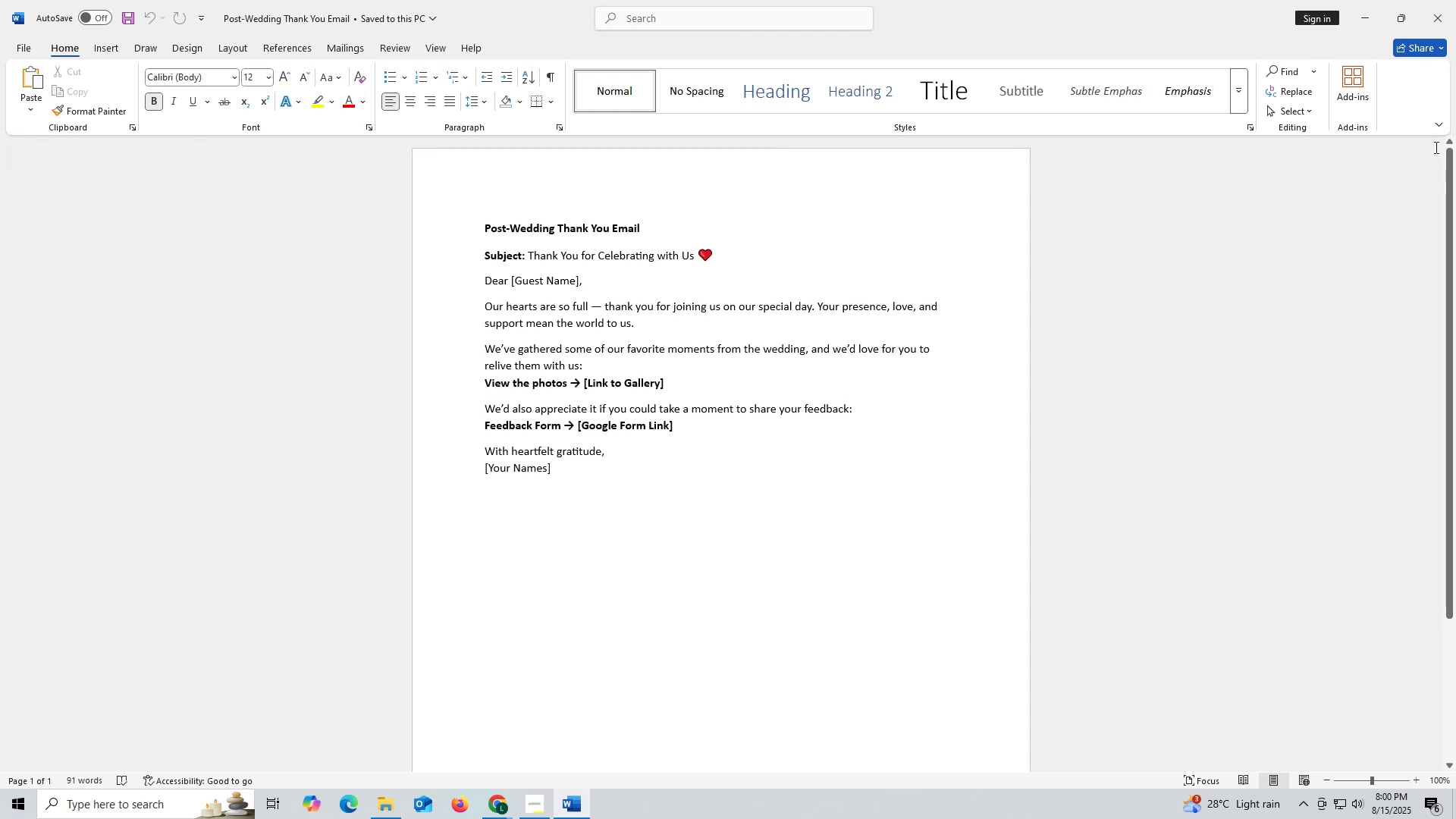 
left_click([1442, 10])
 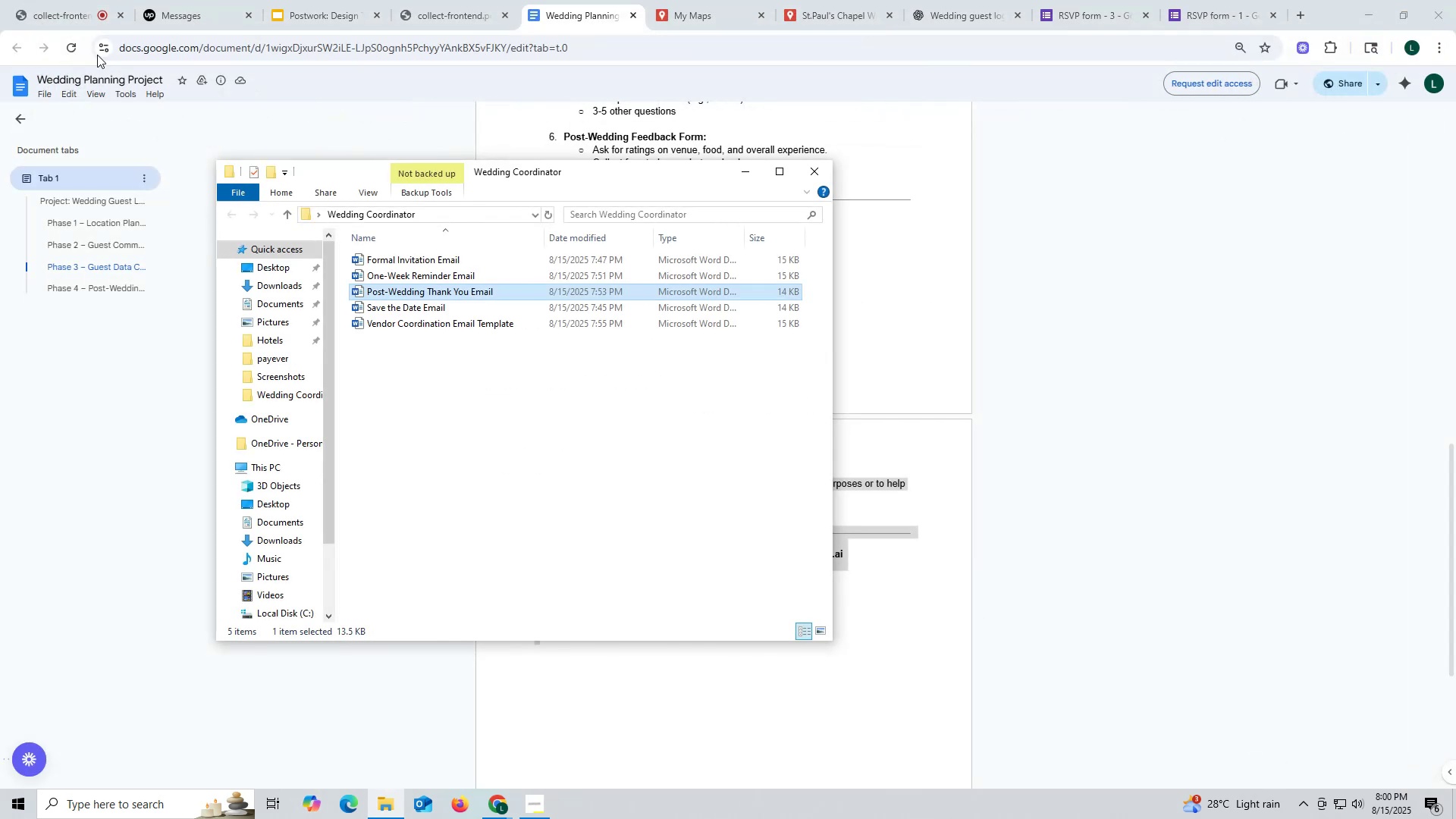 
left_click([59, 16])
 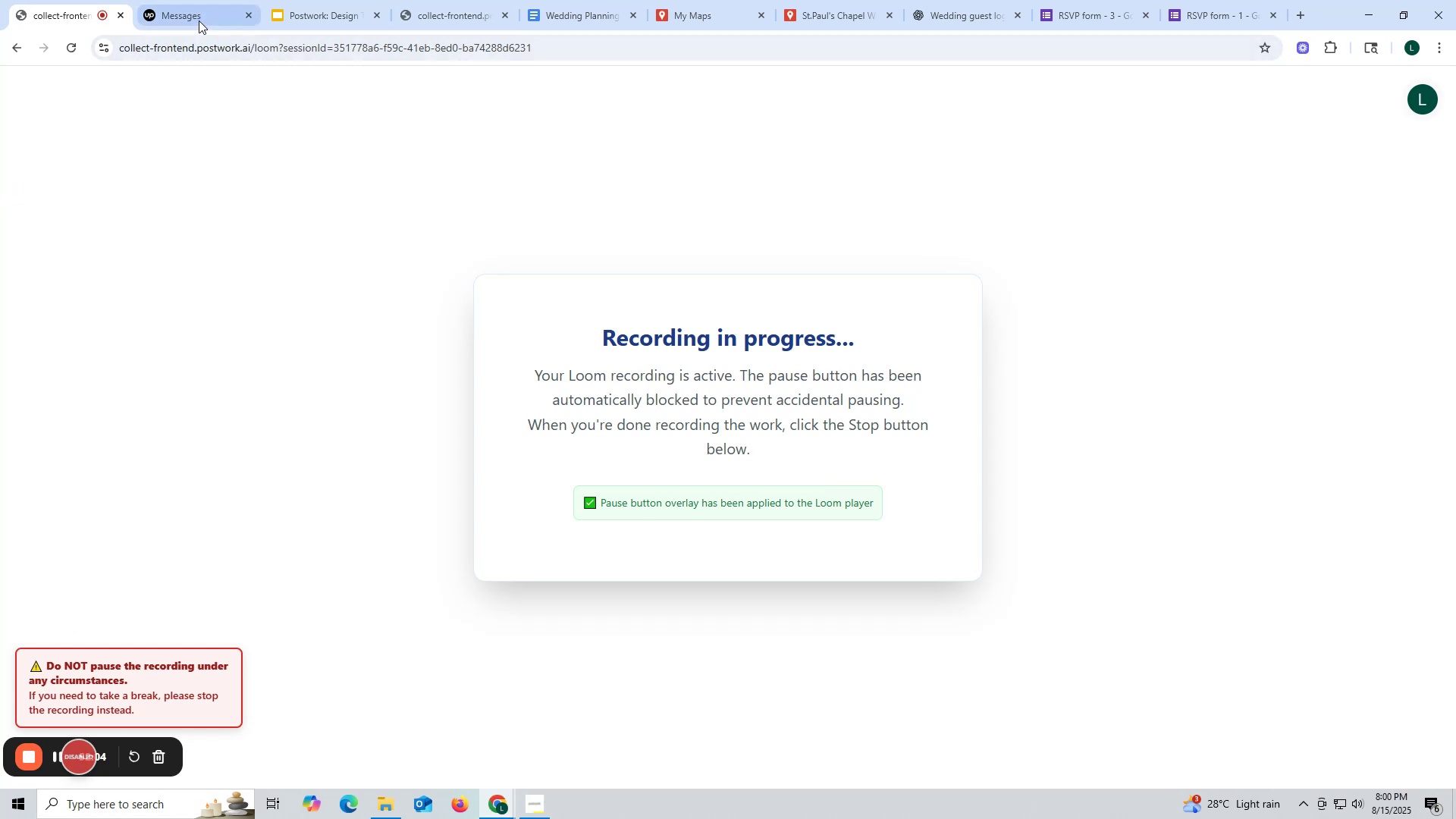 
wait(6.95)
 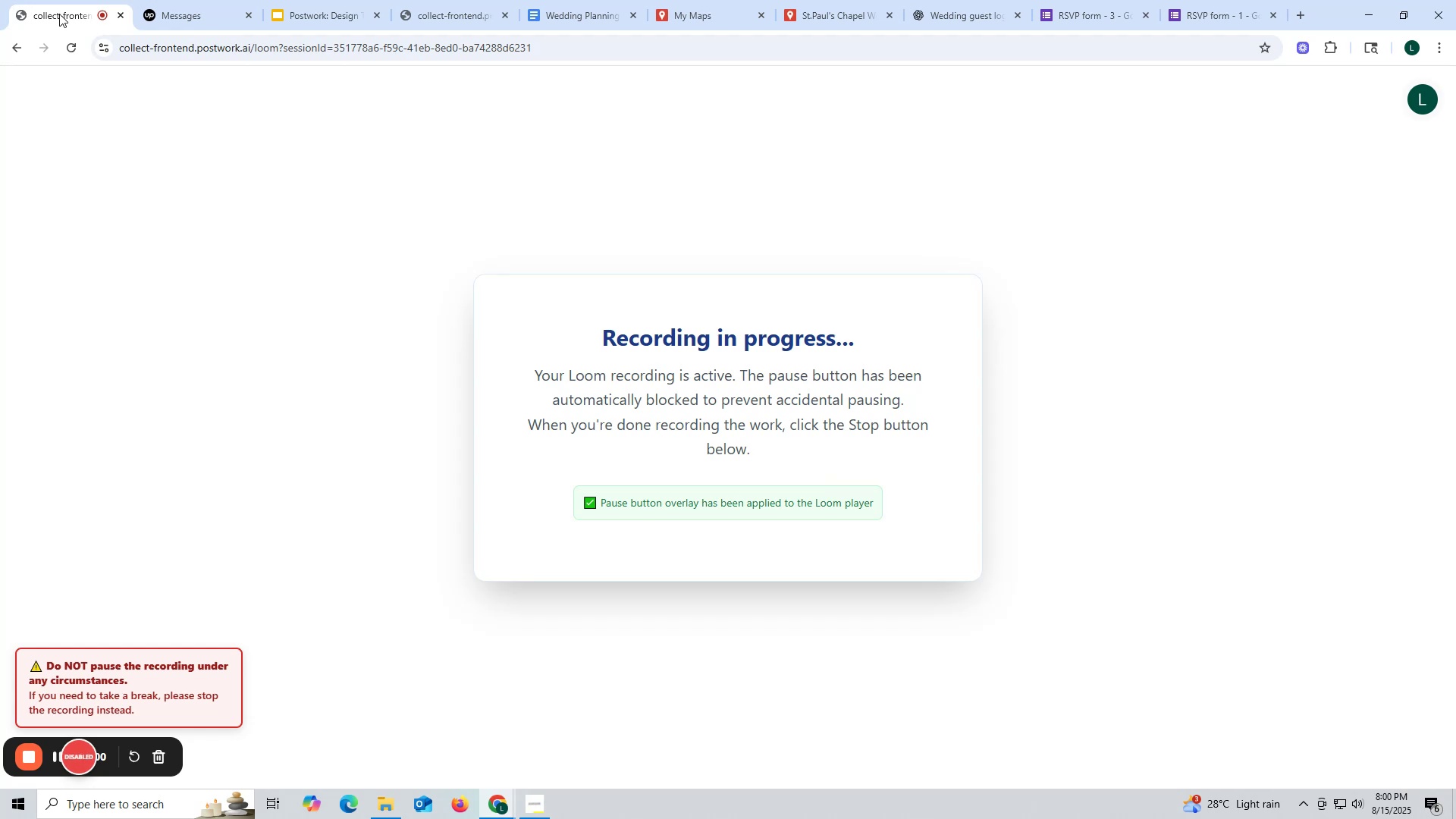 
left_click([576, 11])
 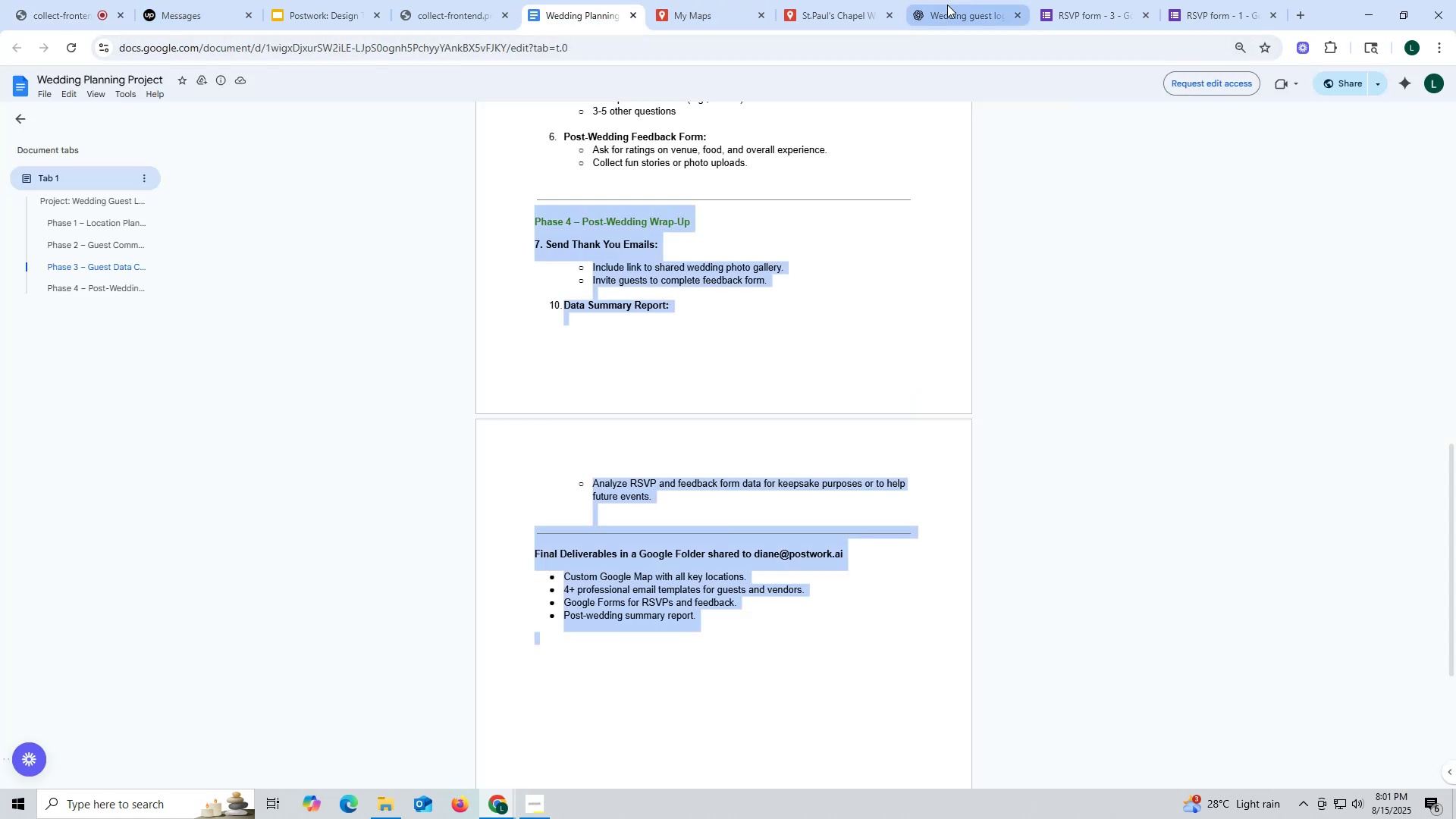 
scroll: coordinate [877, 375], scroll_direction: down, amount: 5.0
 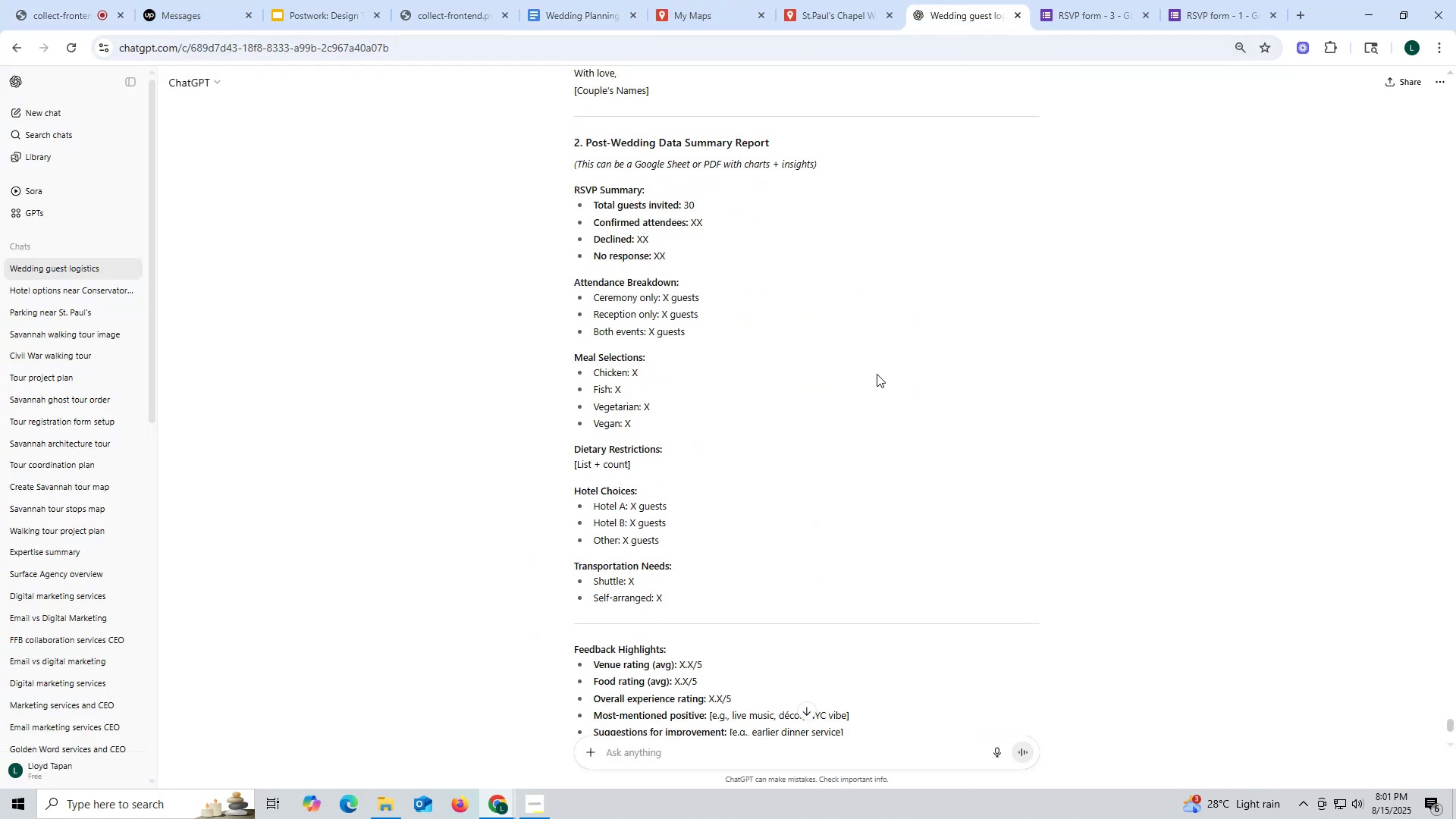 
scroll: coordinate [877, 374], scroll_direction: up, amount: 4.0
 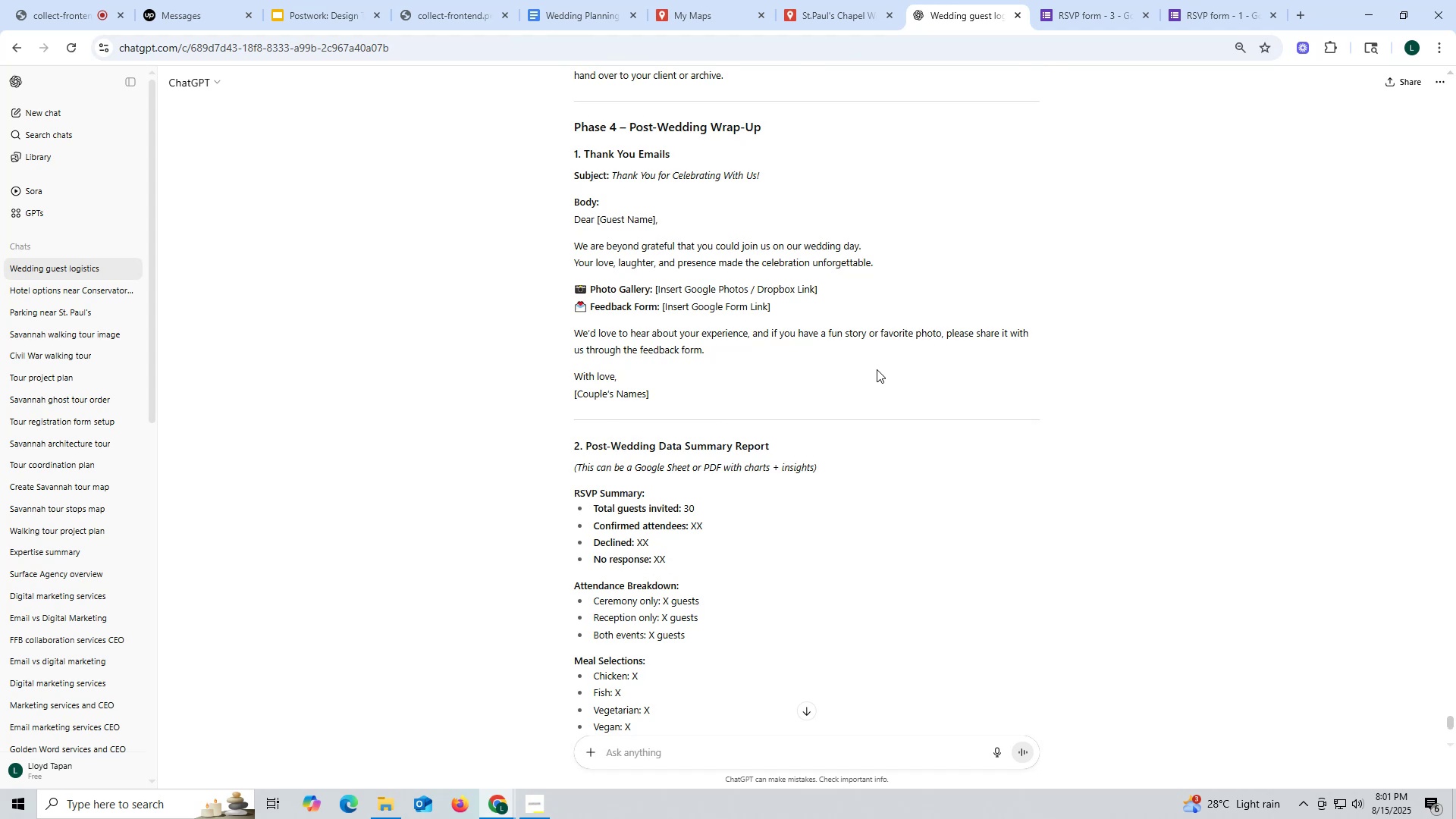 
scroll: coordinate [877, 369], scroll_direction: down, amount: 3.0
 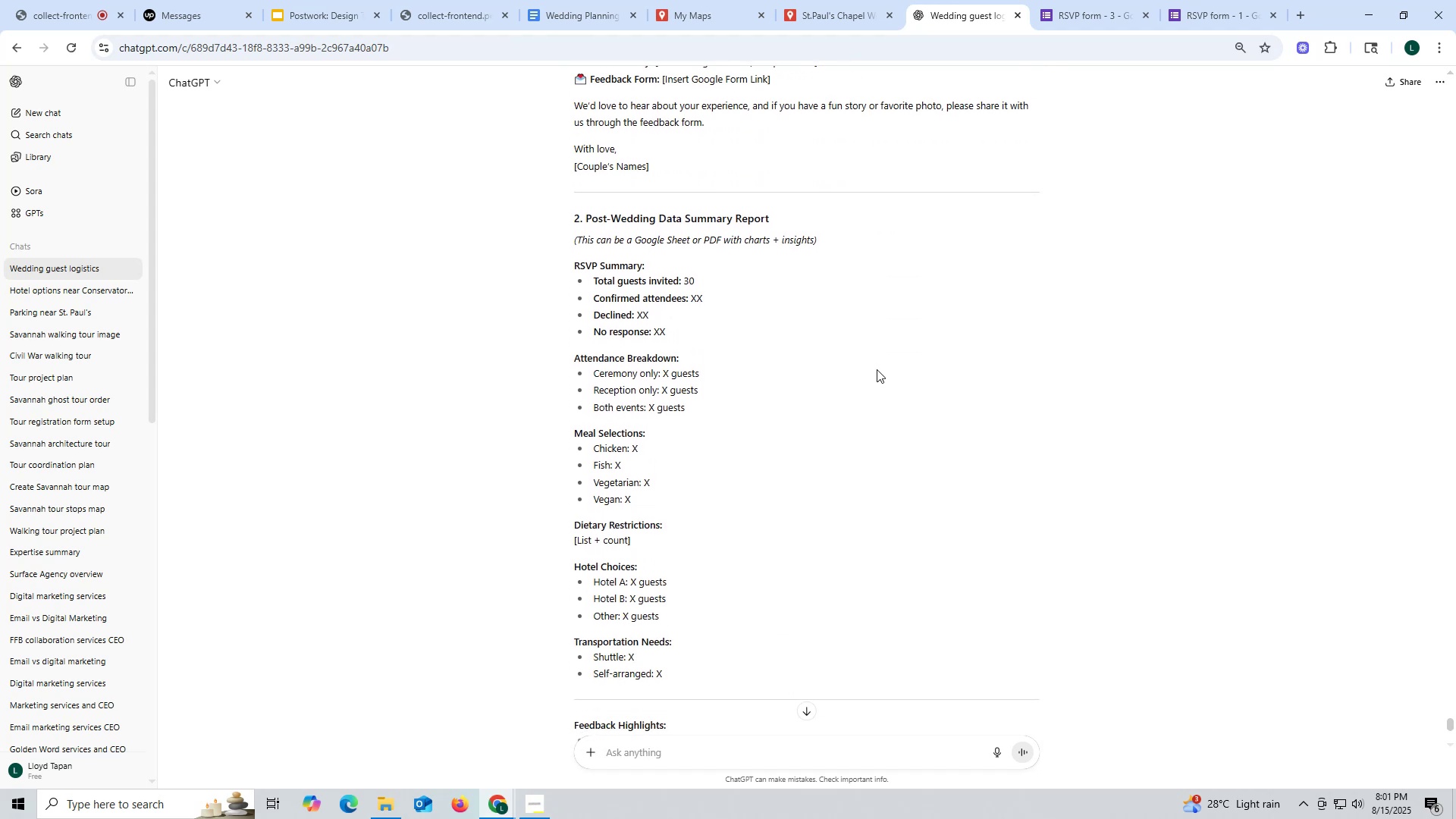 
wait(9.08)
 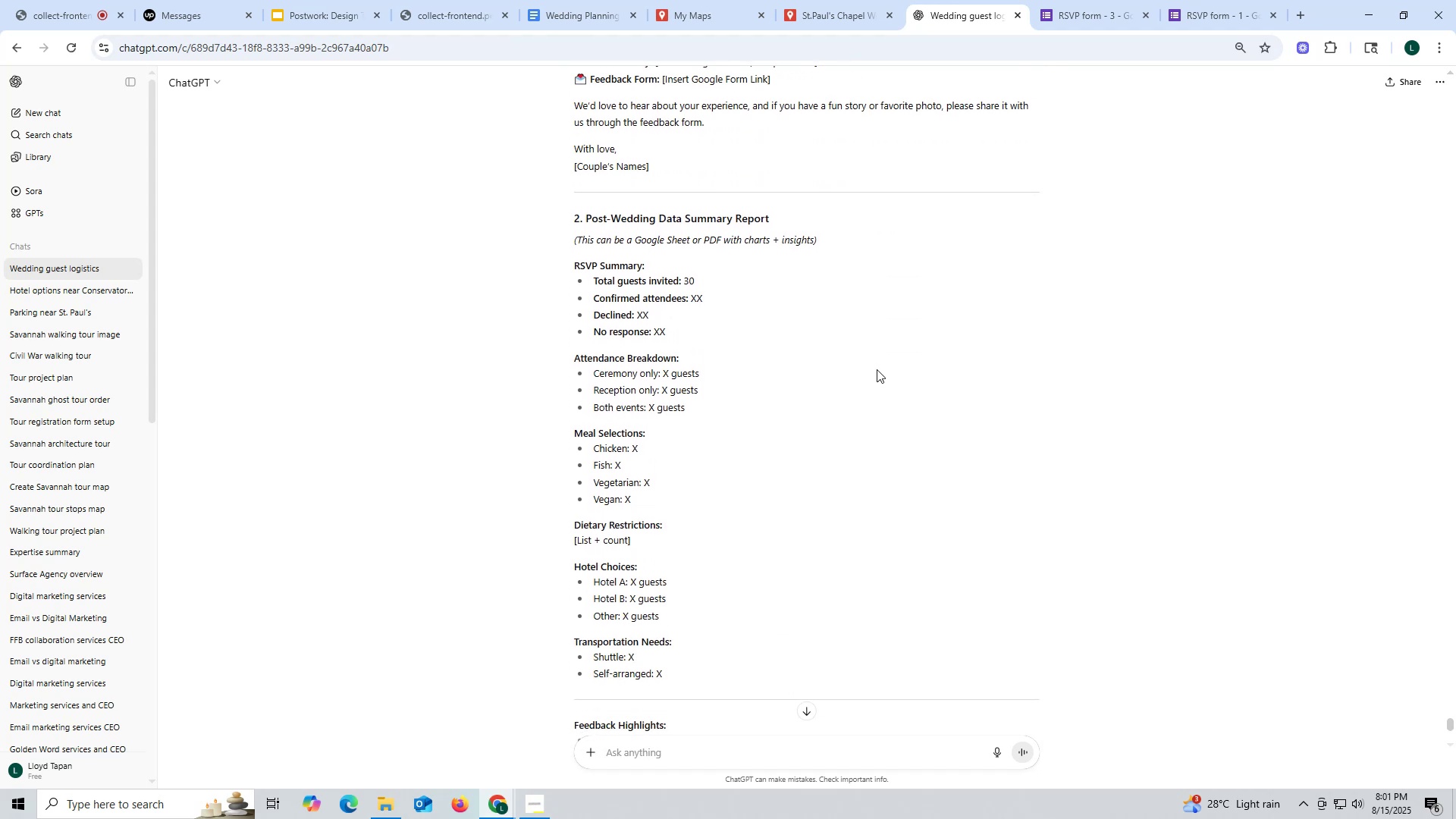 
scroll: coordinate [877, 369], scroll_direction: down, amount: 2.0
 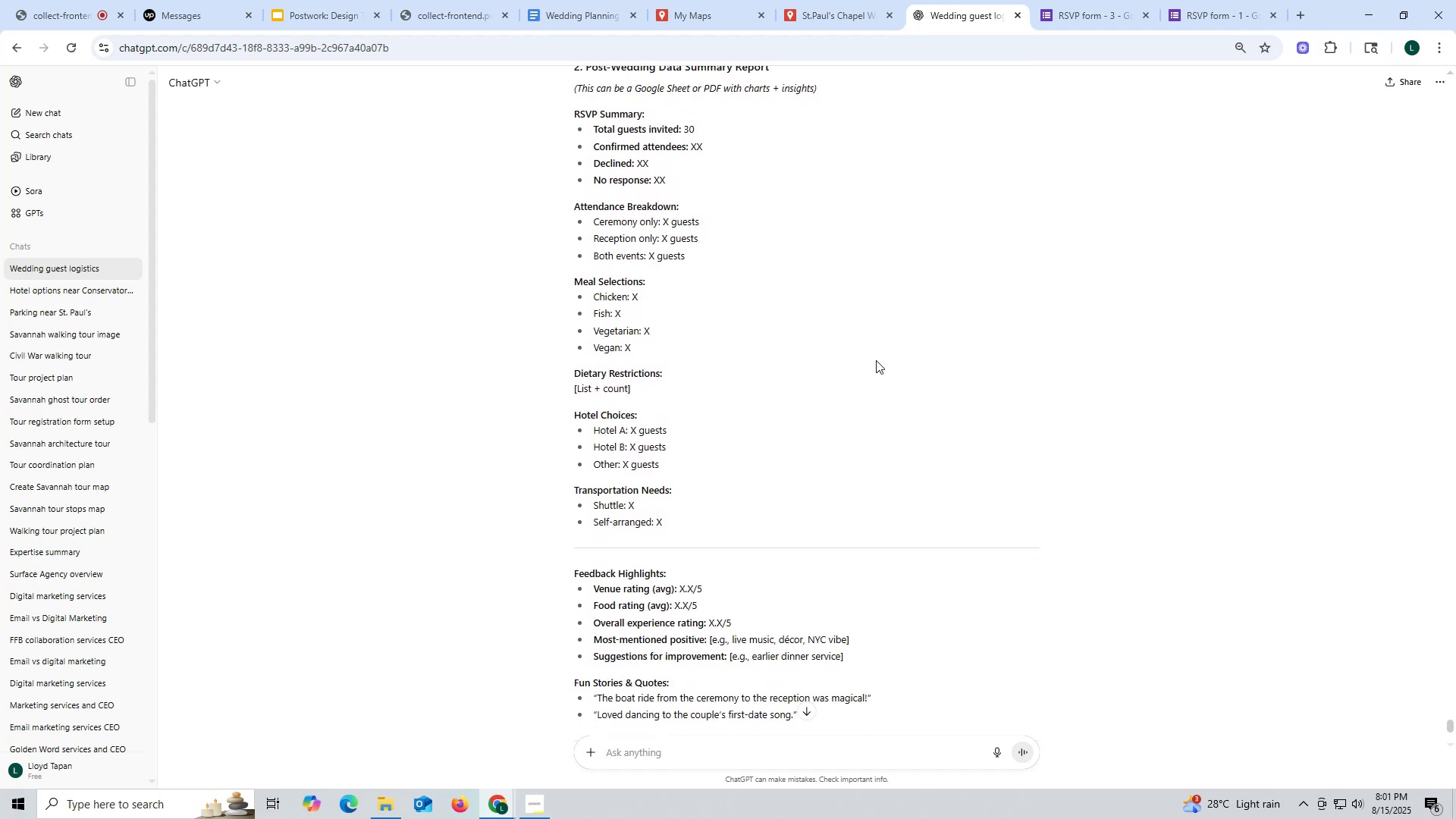 
wait(7.9)
 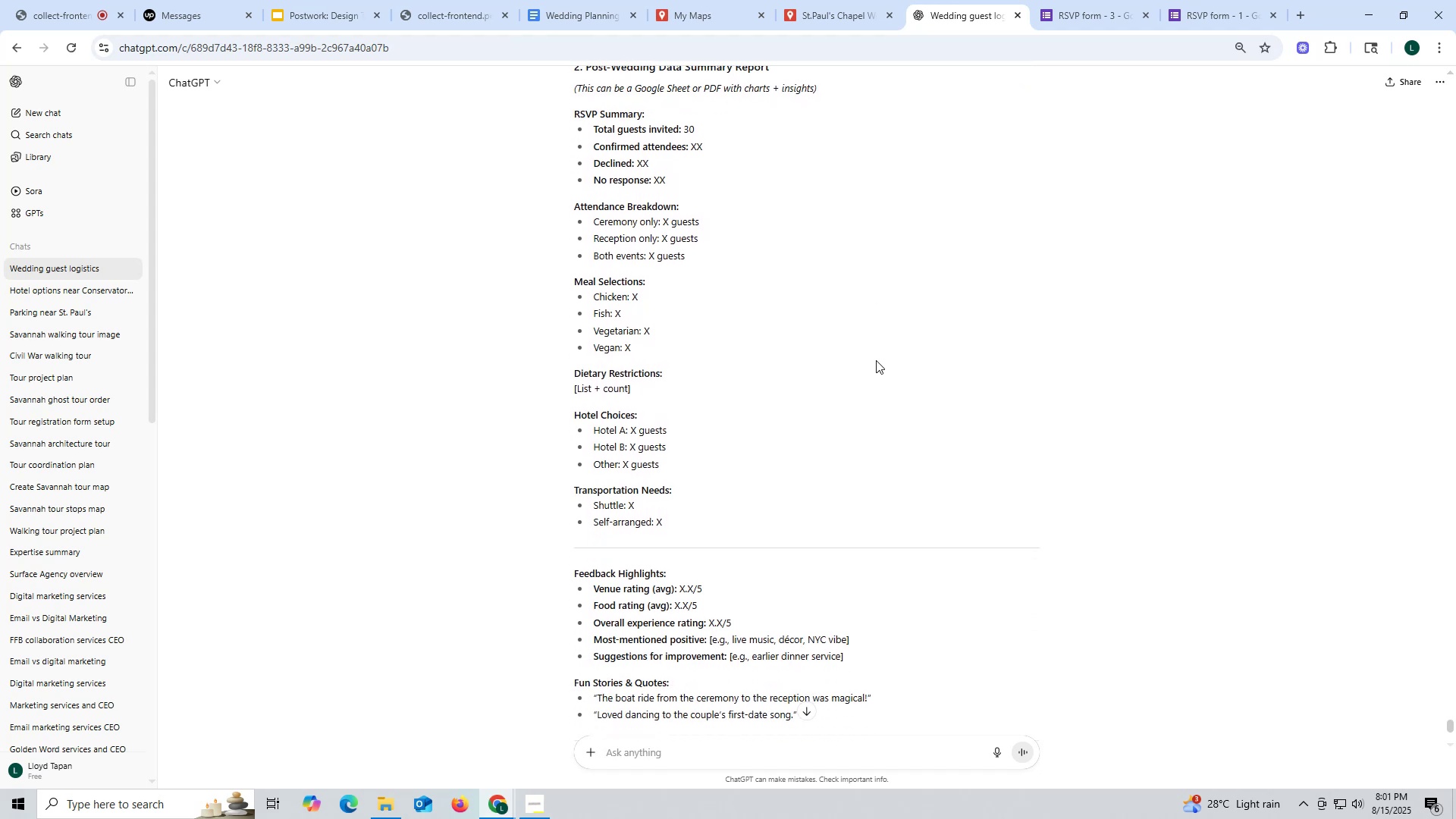 
scroll: coordinate [876, 360], scroll_direction: down, amount: 1.0
 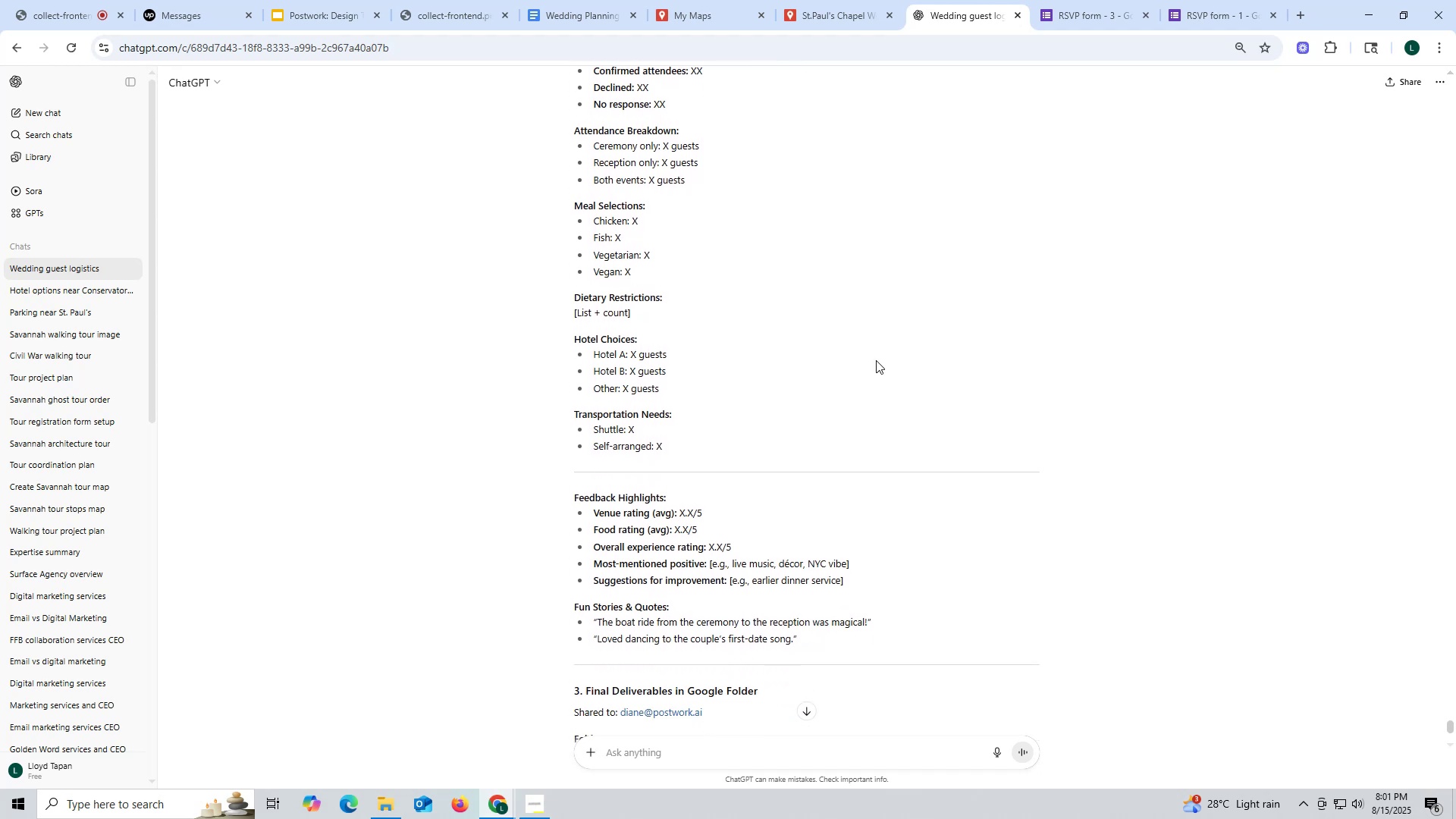 
wait(7.16)
 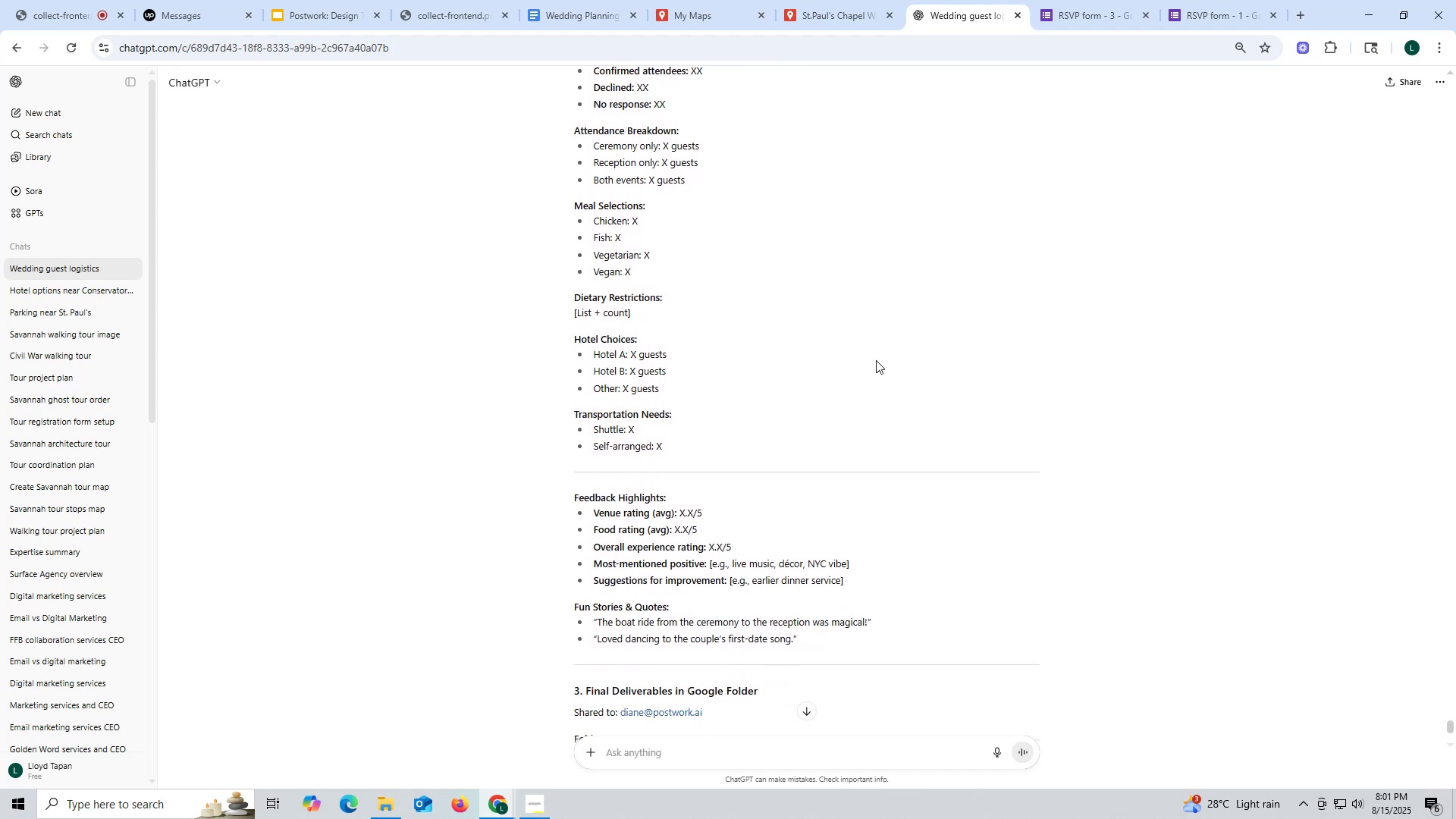 
scroll: coordinate [876, 360], scroll_direction: up, amount: 2.0
 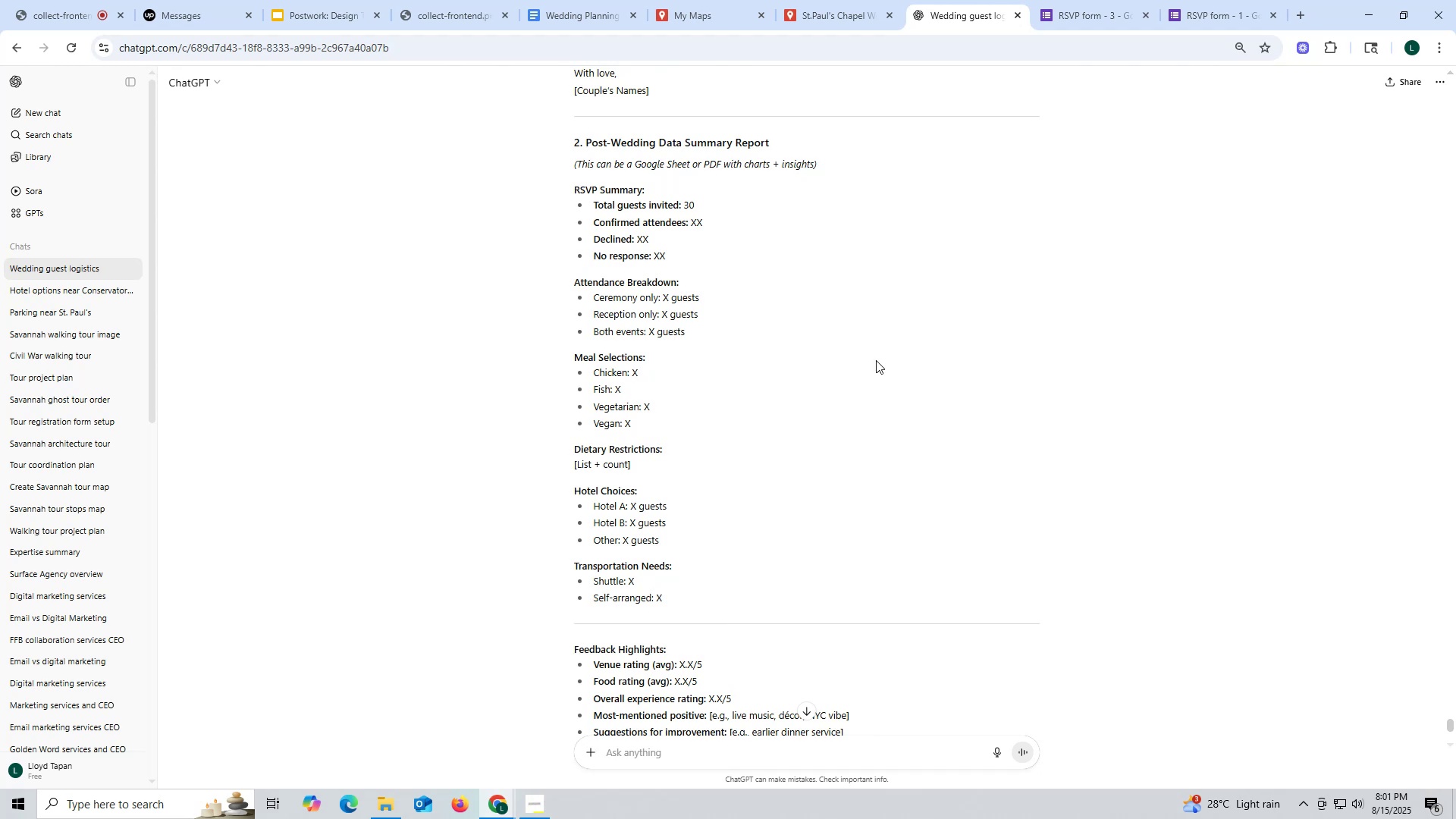 
wait(7.9)
 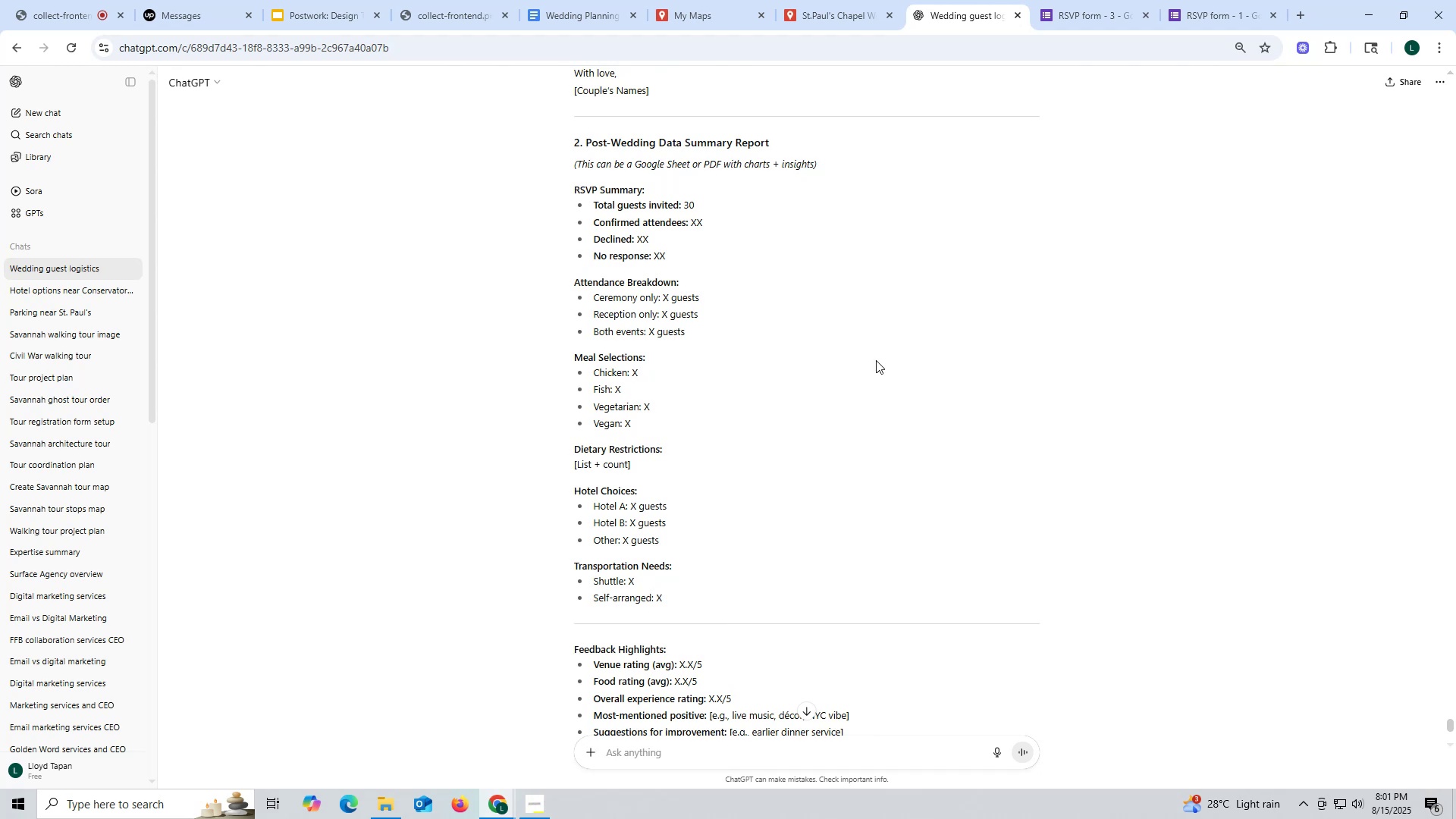 
scroll: coordinate [824, 425], scroll_direction: down, amount: 7.0
 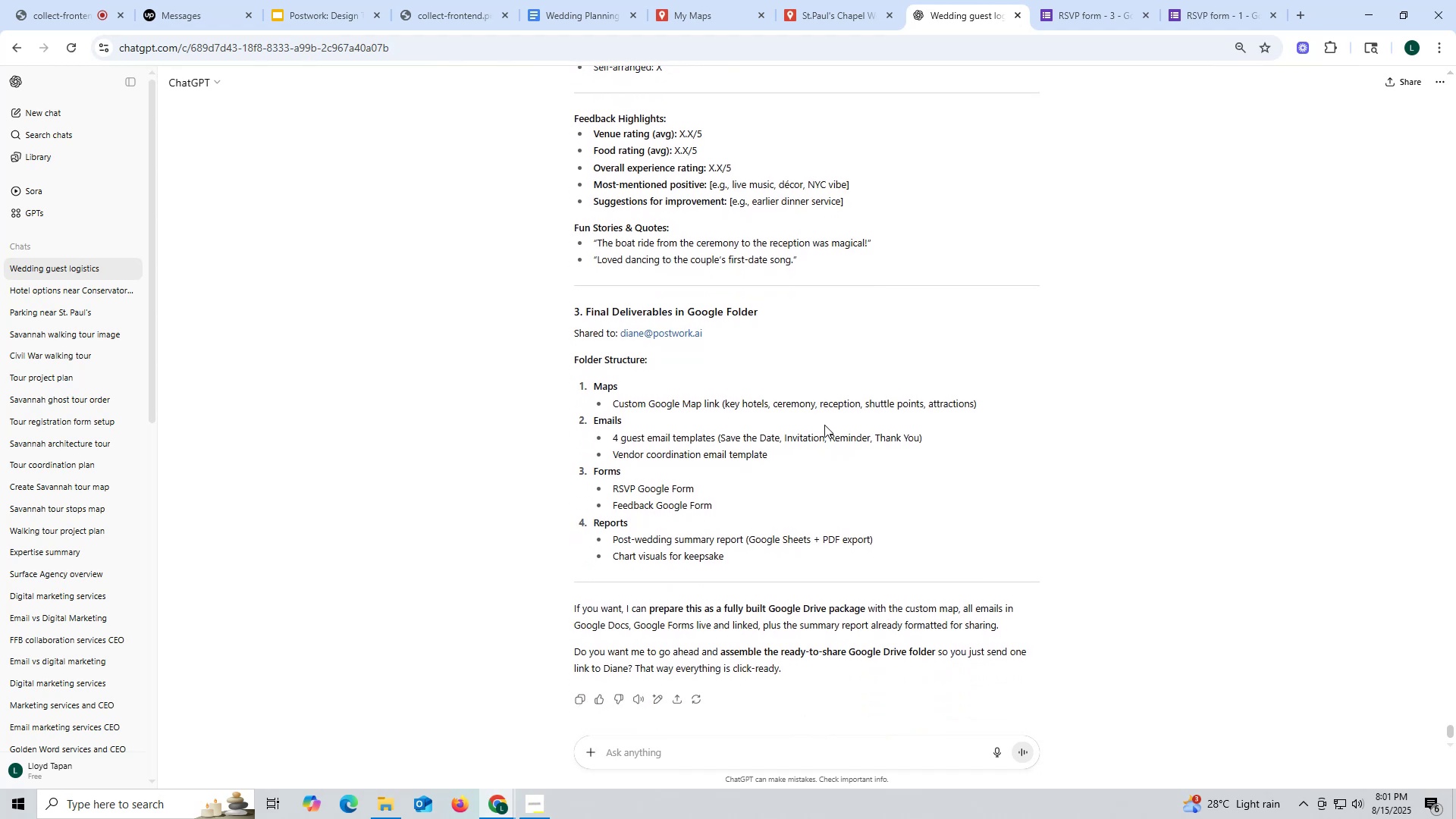 
scroll: coordinate [575, 173], scroll_direction: up, amount: 4.0
 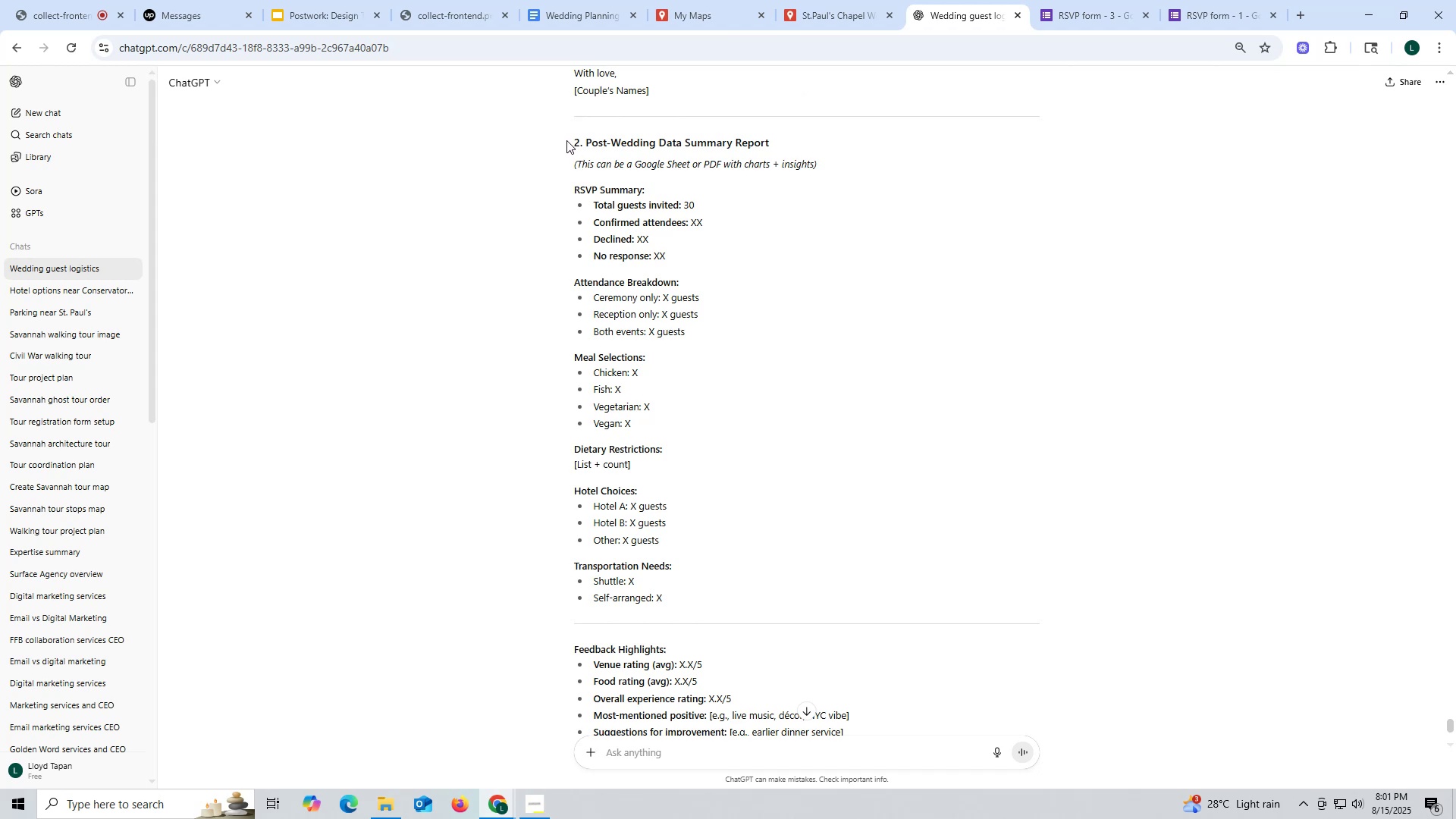 
left_click_drag(start_coordinate=[565, 140], to_coordinate=[864, 657])
 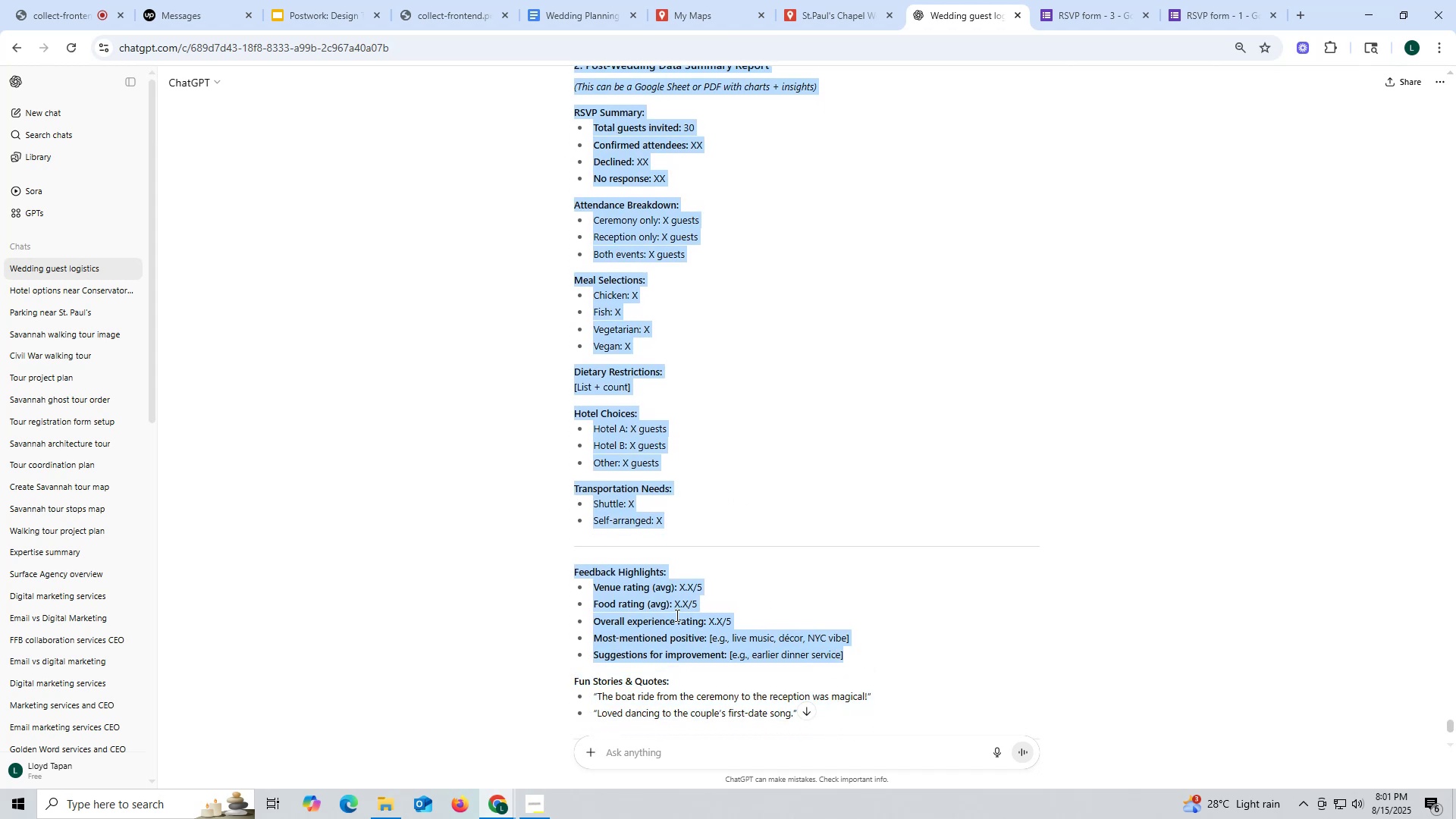 
right_click([655, 612])
 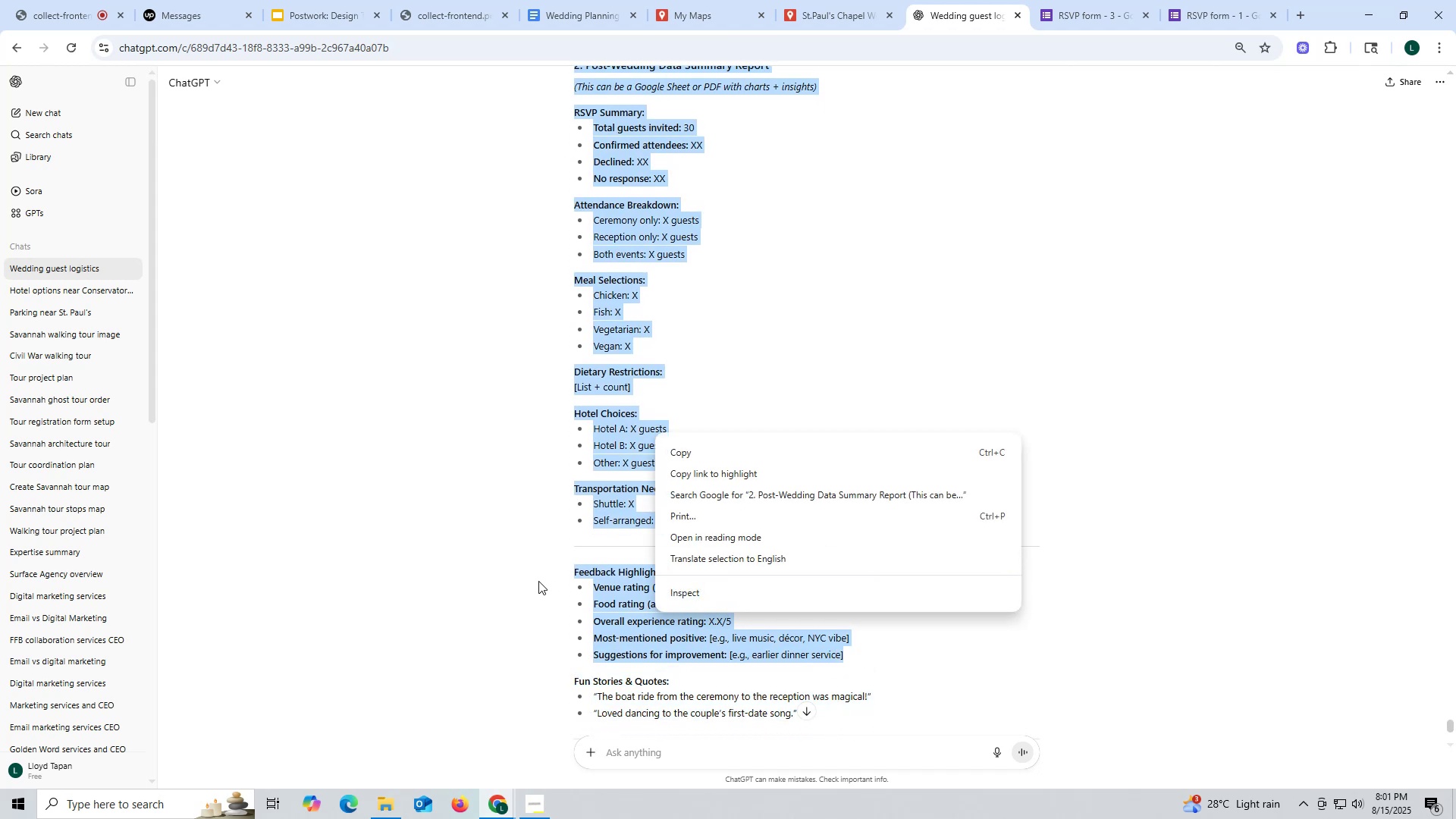 
scroll: coordinate [711, 384], scroll_direction: up, amount: 4.0
 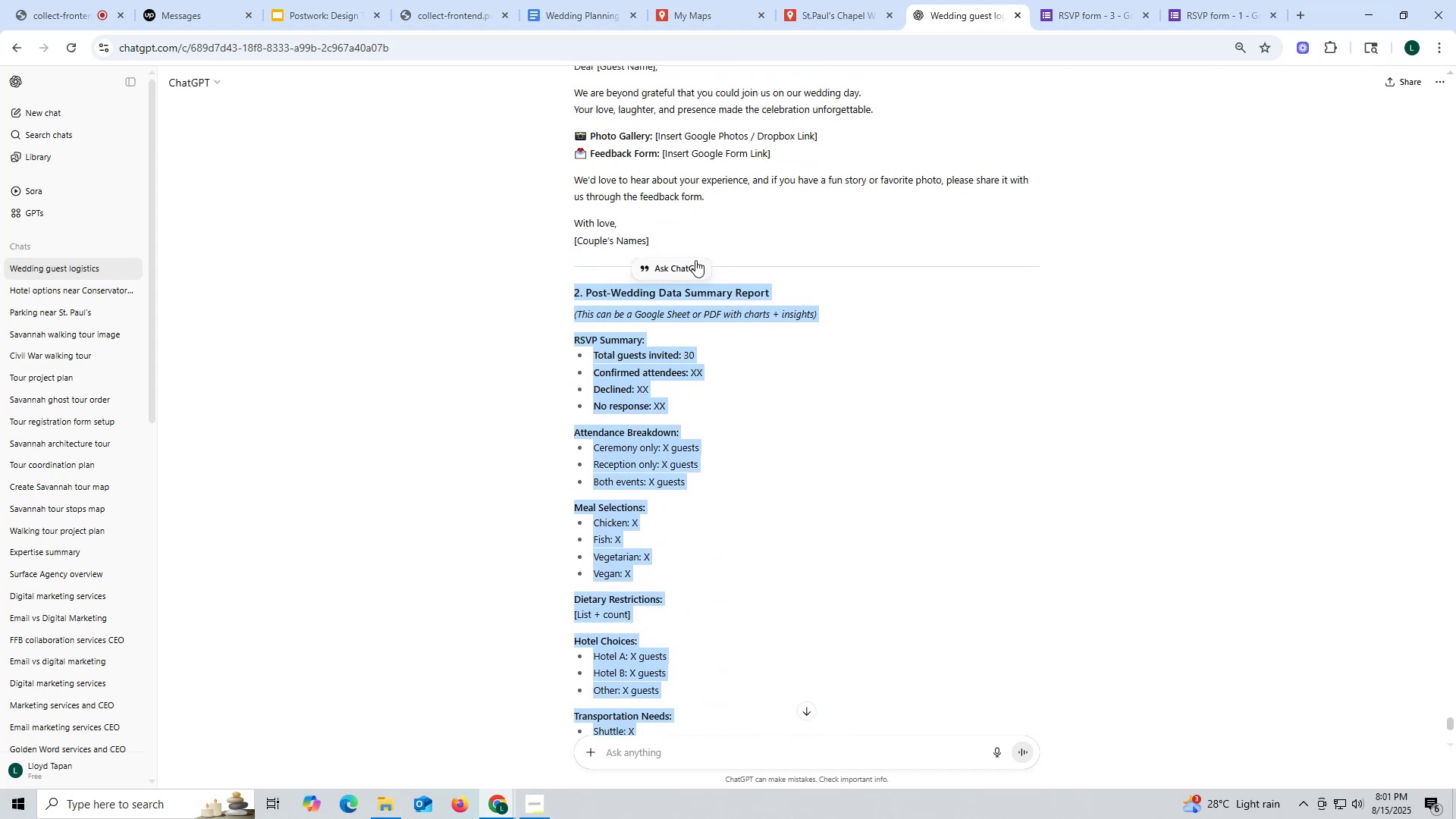 
left_click([680, 267])
 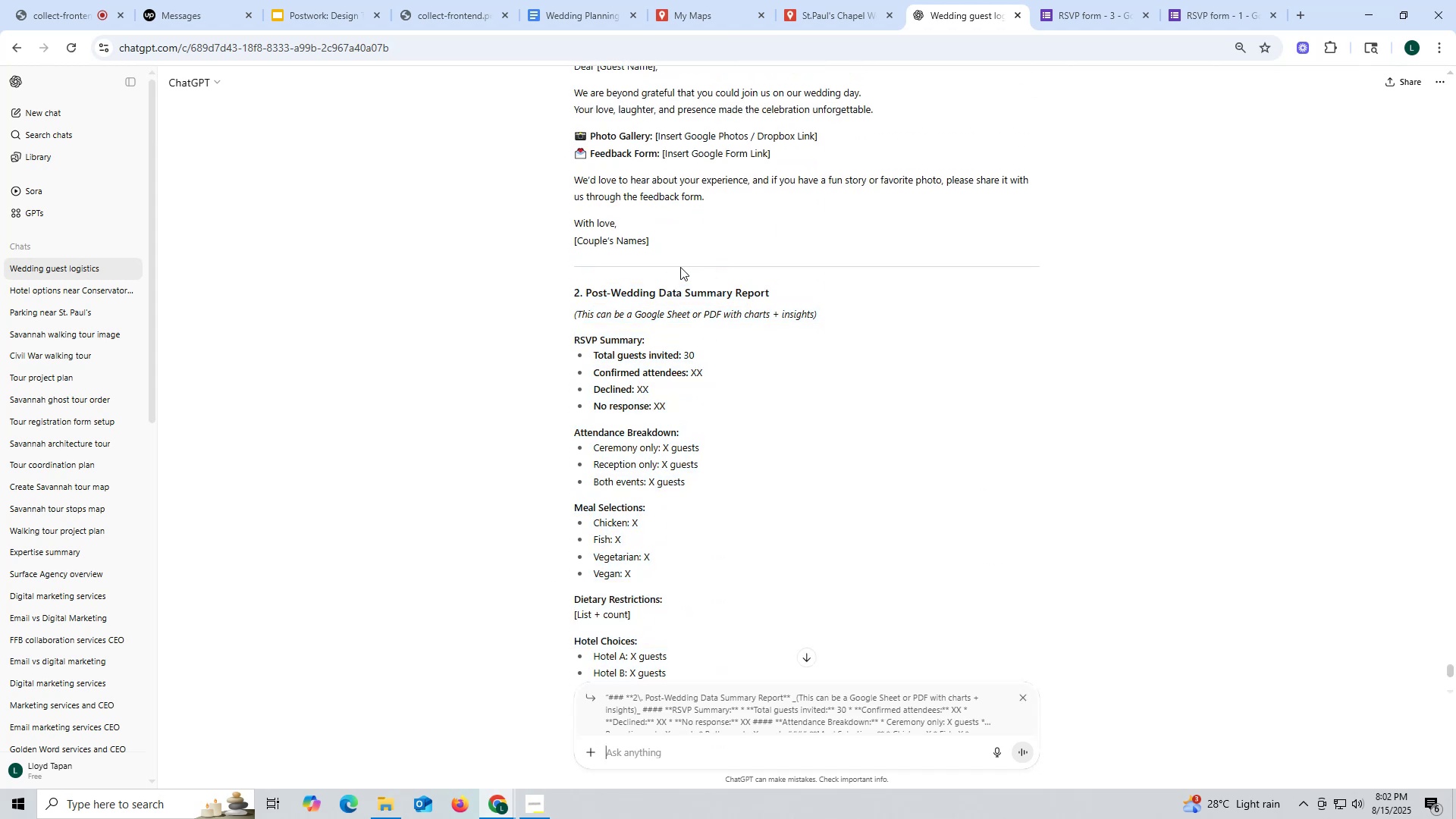 
type(please prepare in pdf file)
 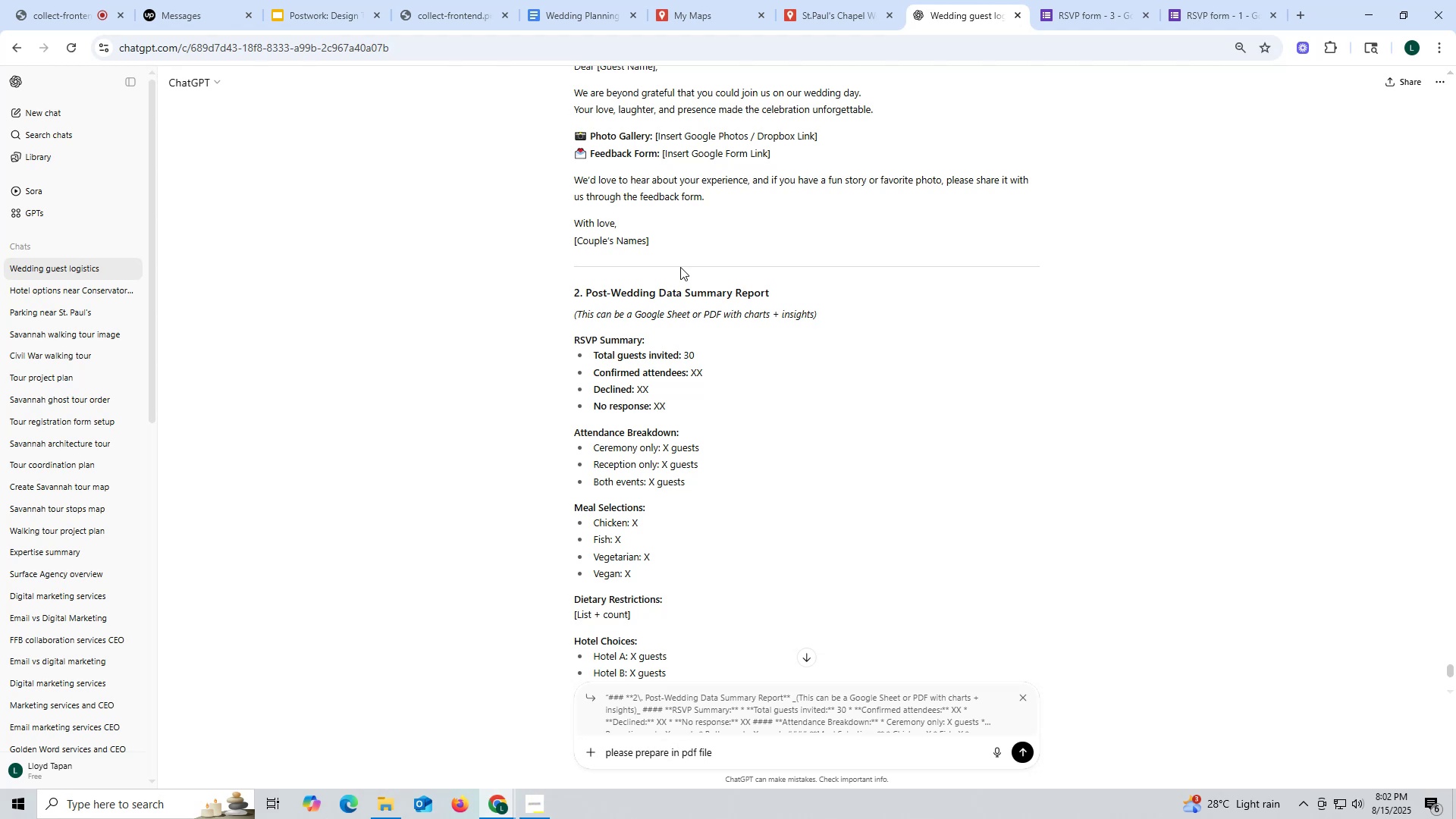 
key(Enter)
 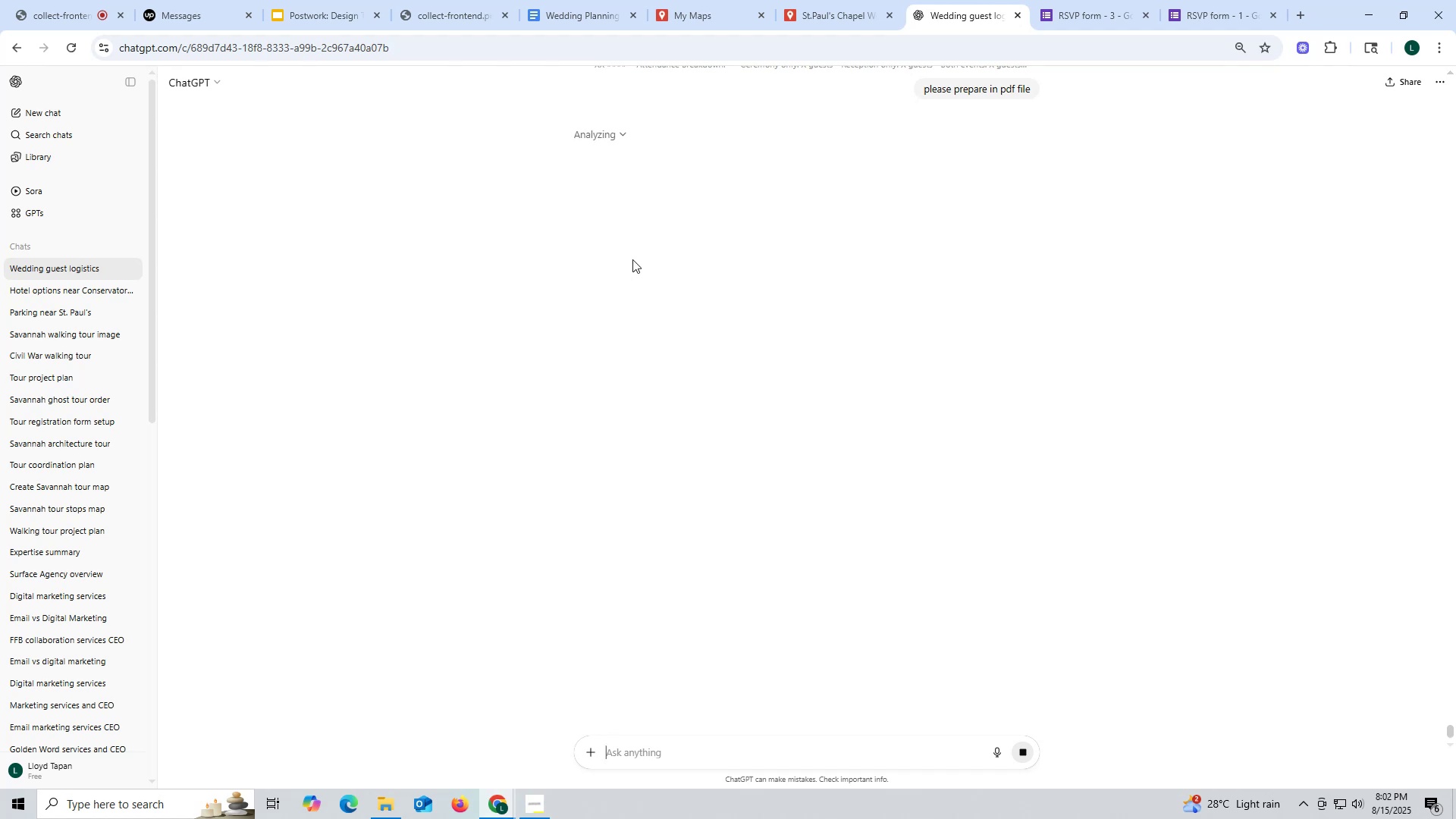 
wait(15.56)
 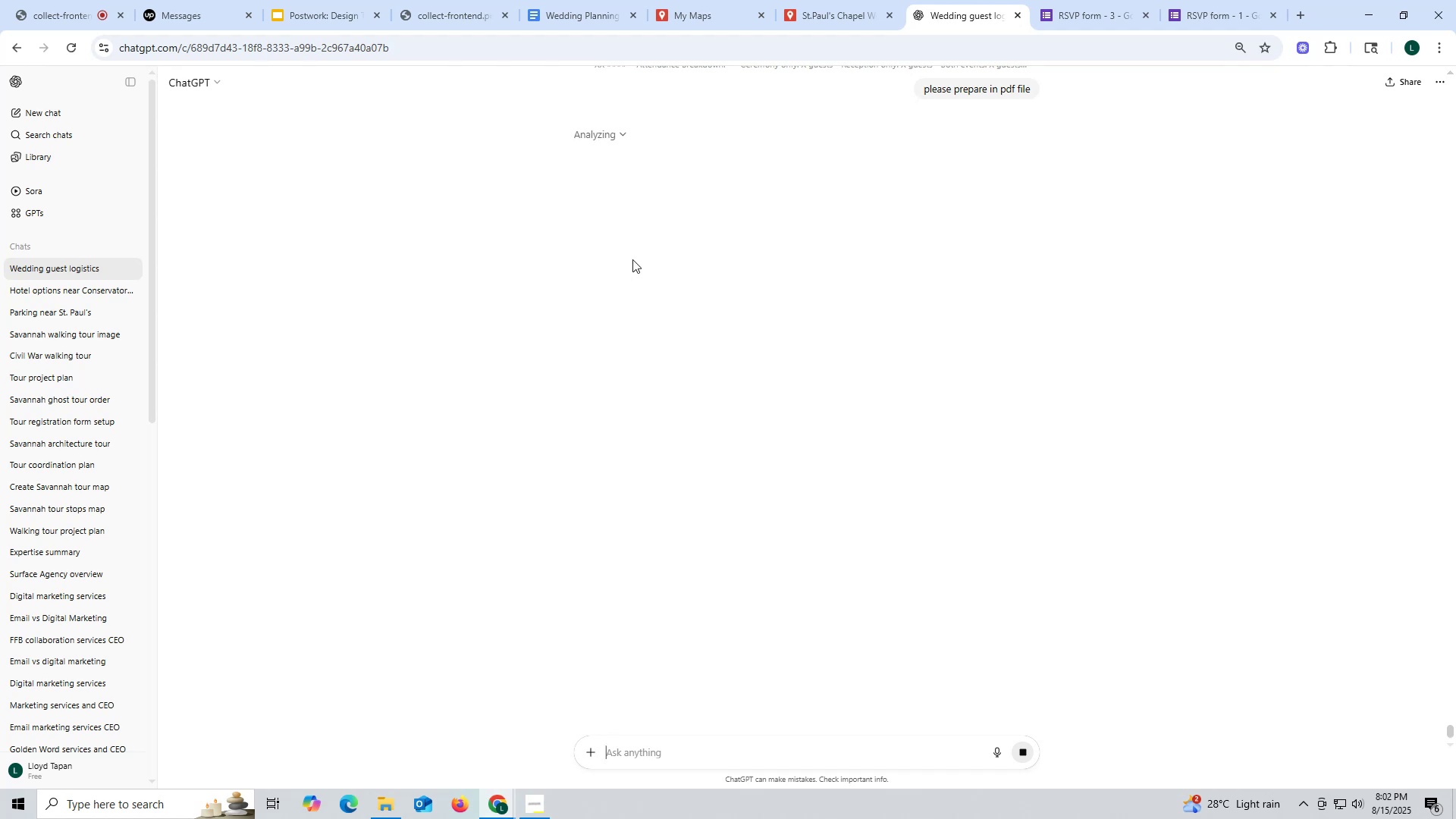 
left_click([722, 153])
 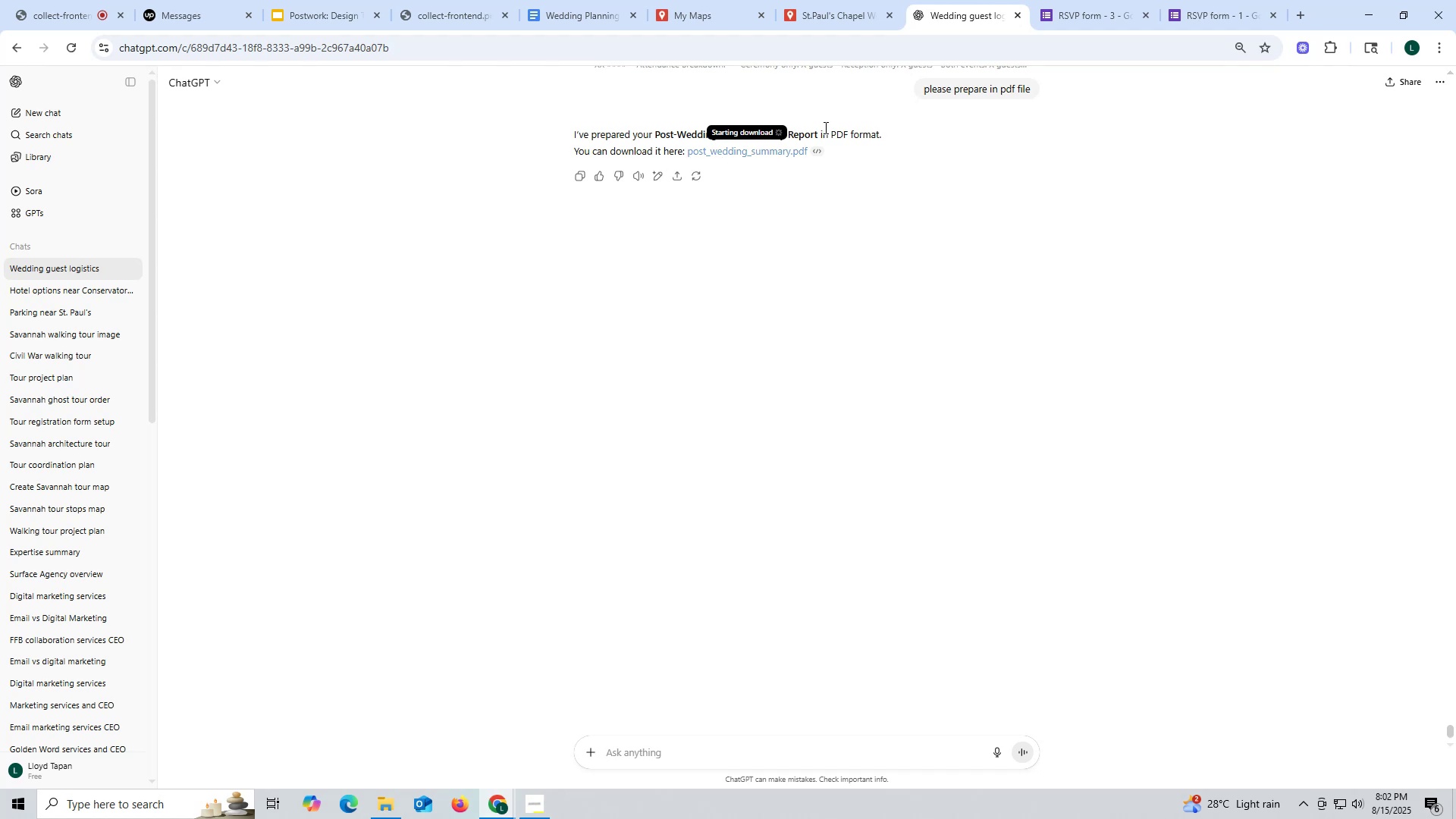 
mouse_move([1348, 49])
 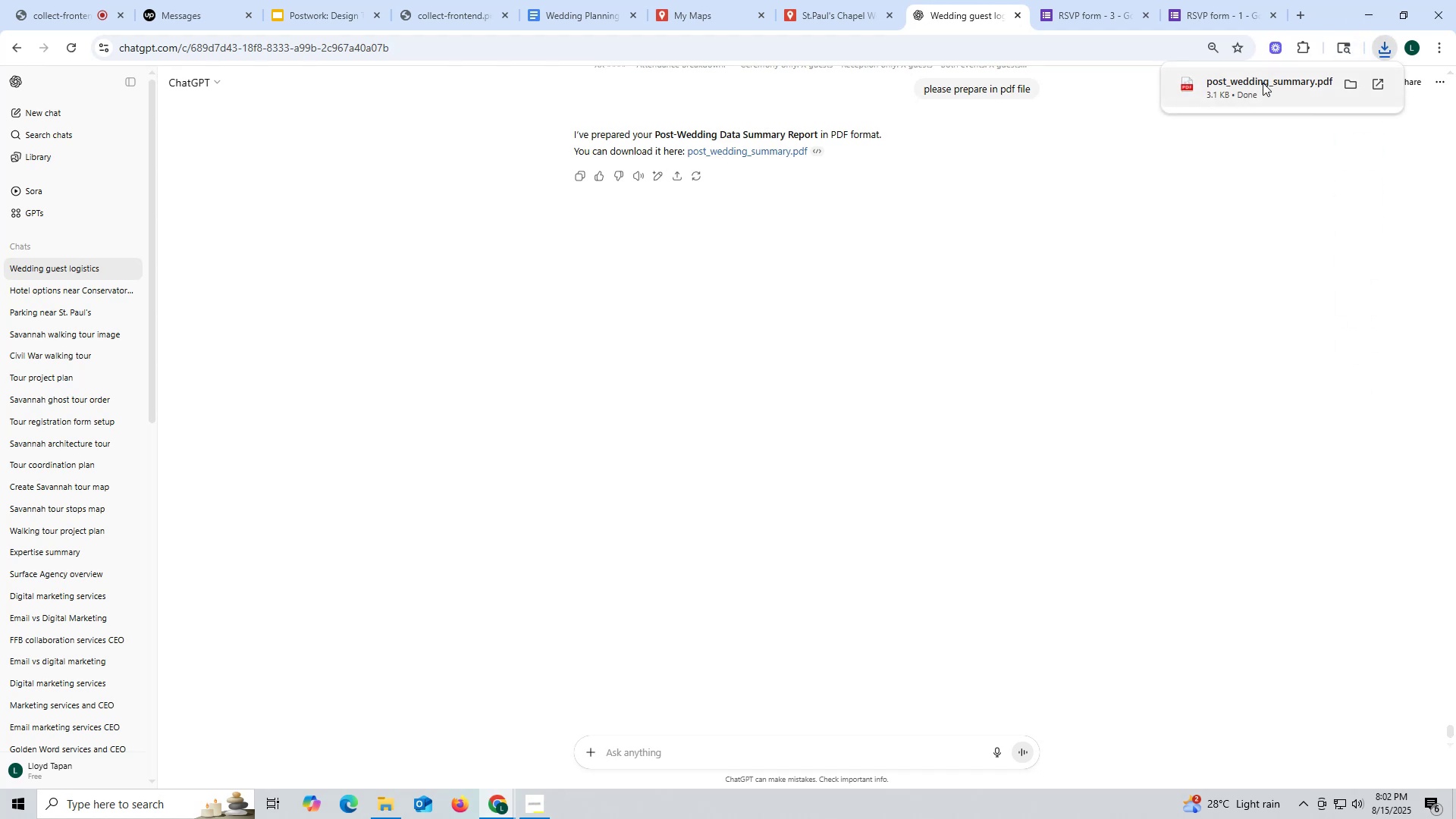 
left_click([1263, 83])
 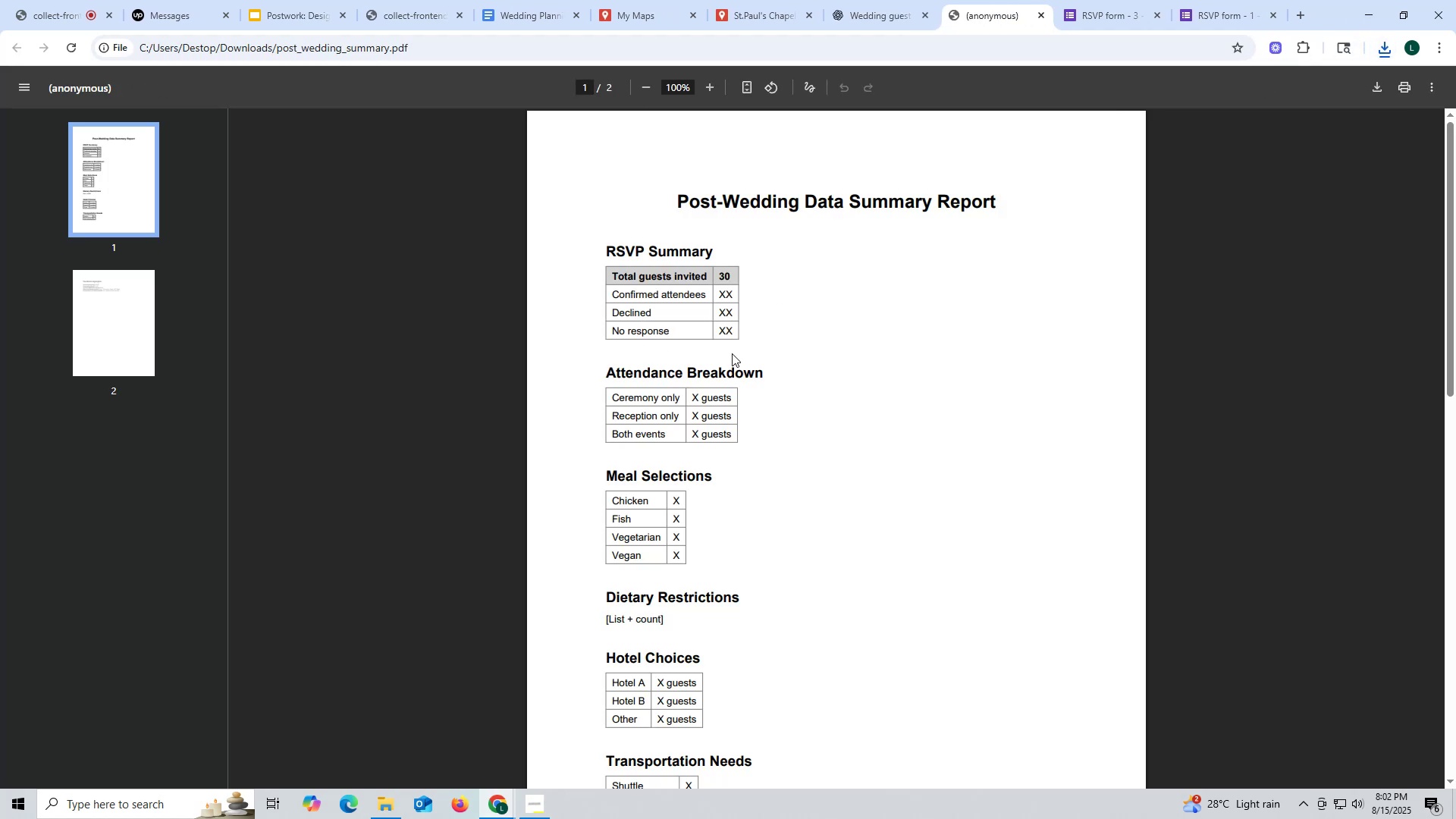 
left_click([724, 311])
 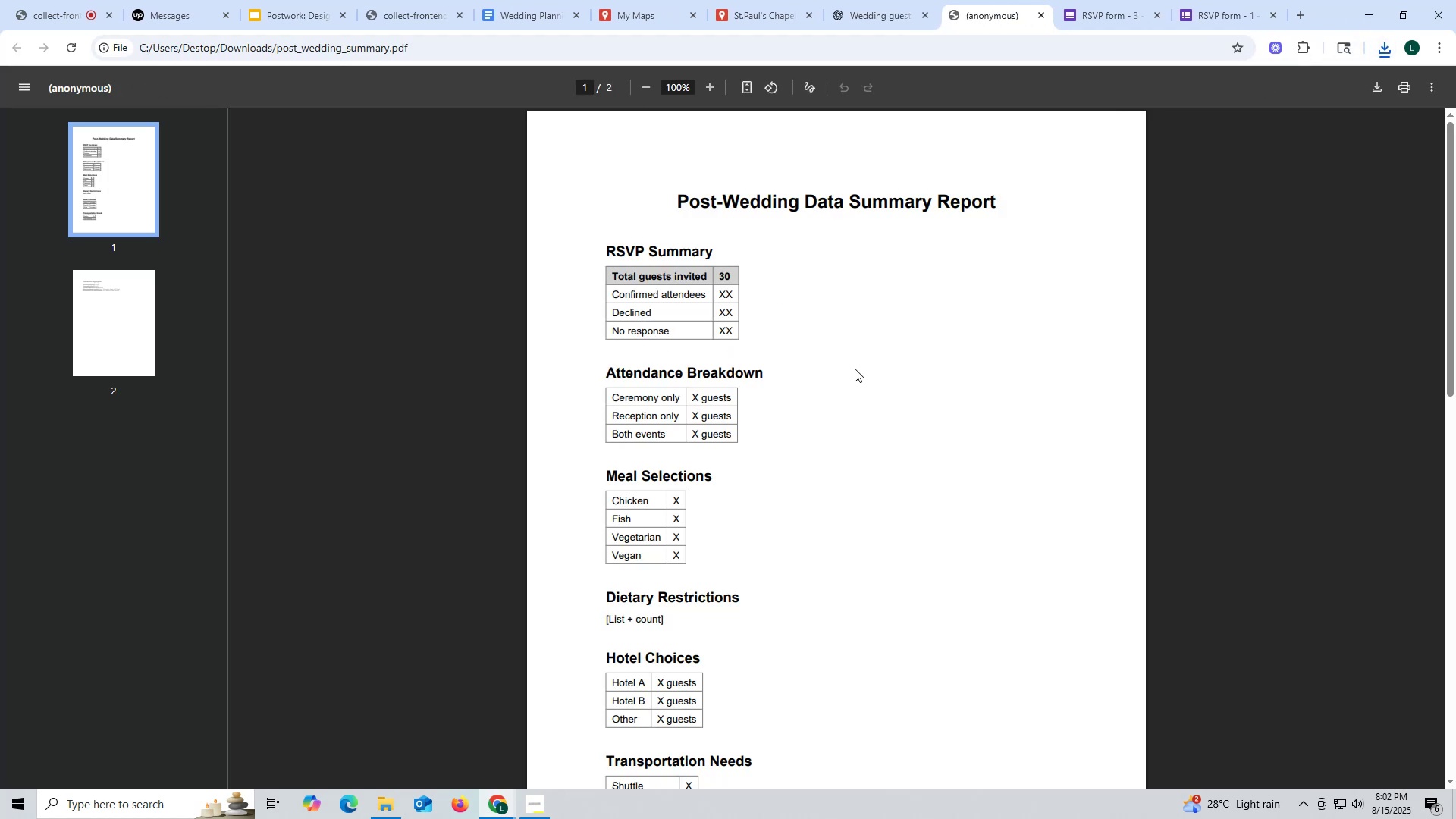 
scroll: coordinate [855, 369], scroll_direction: down, amount: 11.0
 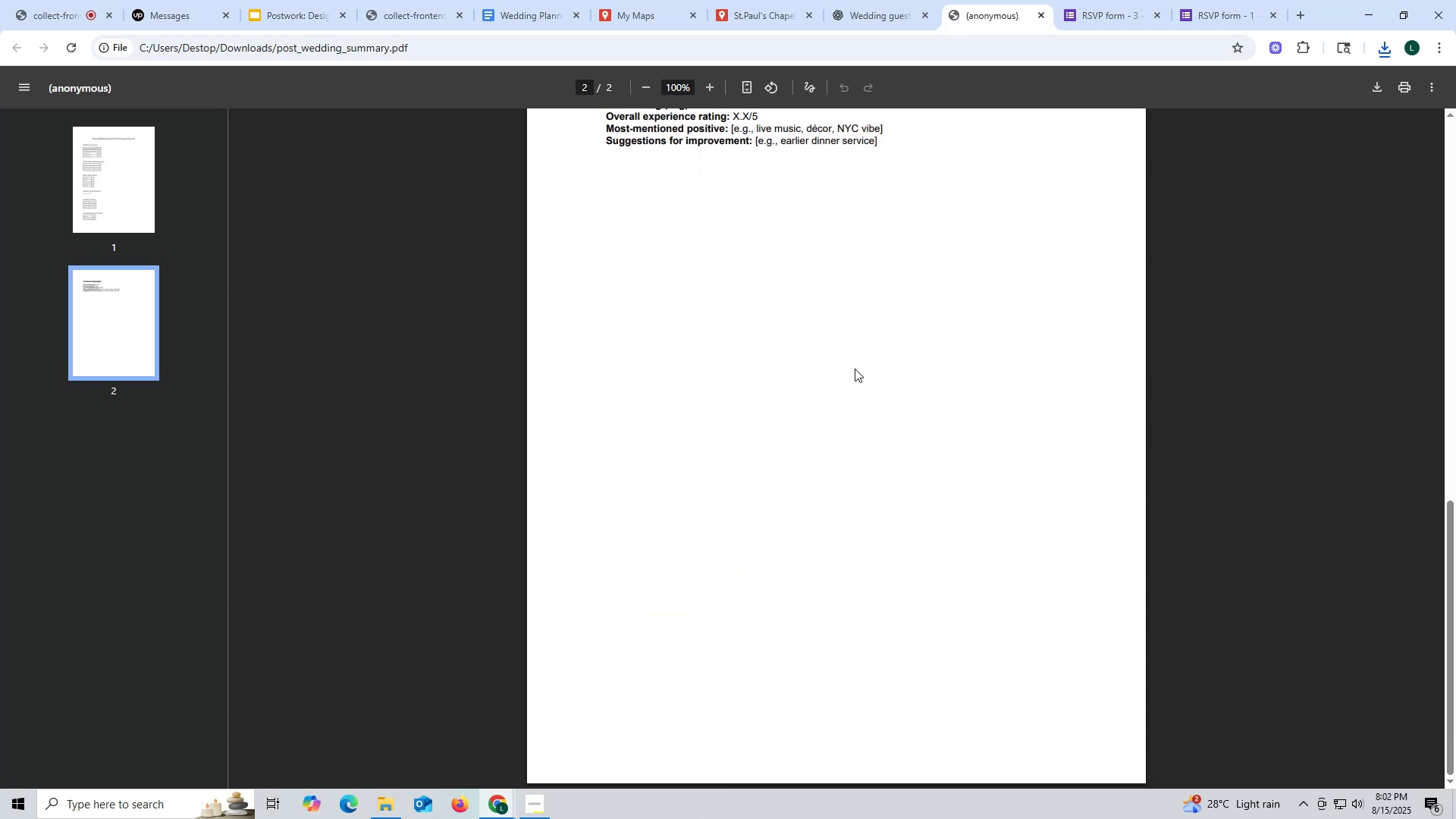 
scroll: coordinate [855, 369], scroll_direction: up, amount: 16.0
 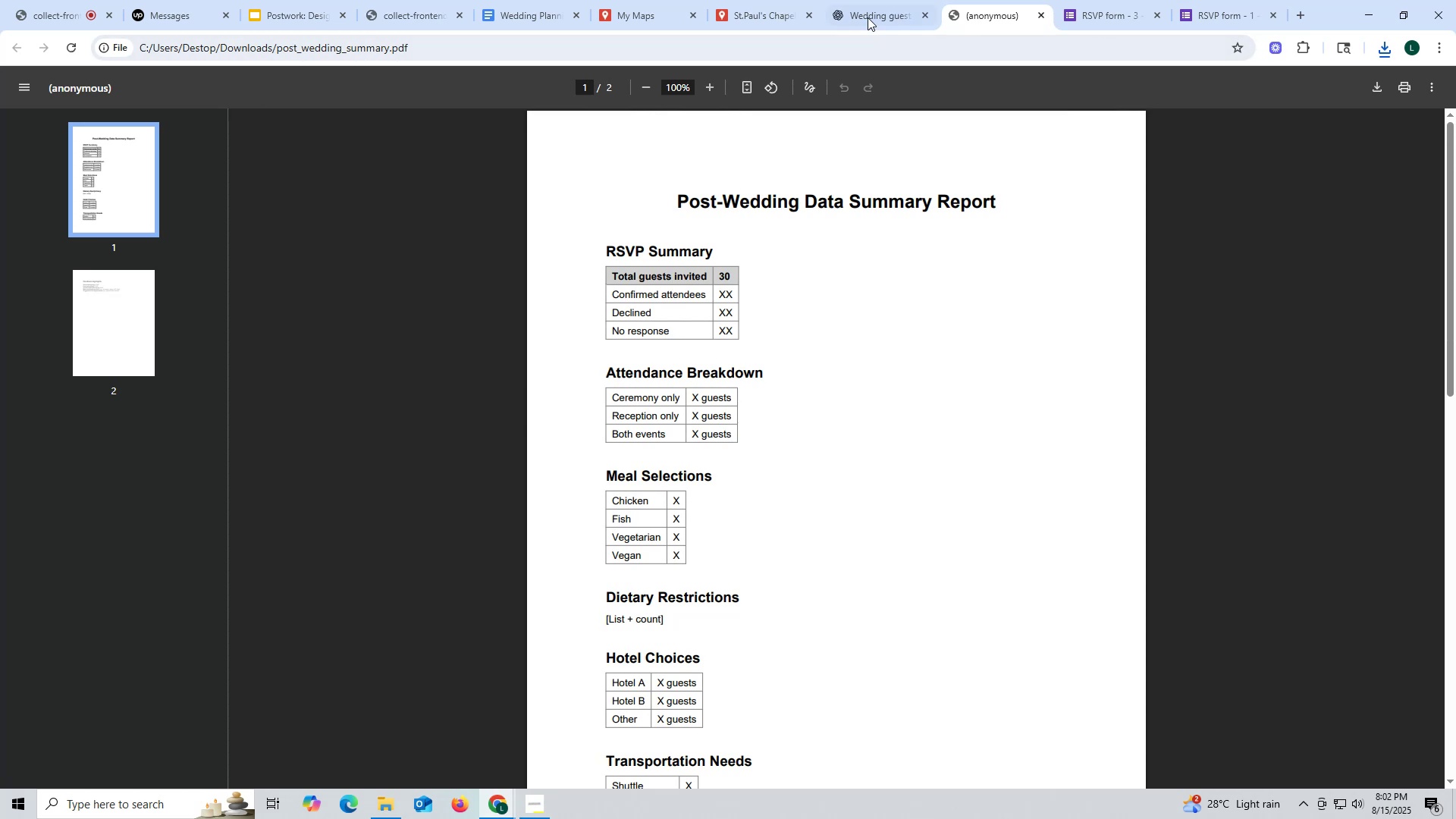 
left_click([1037, 11])
 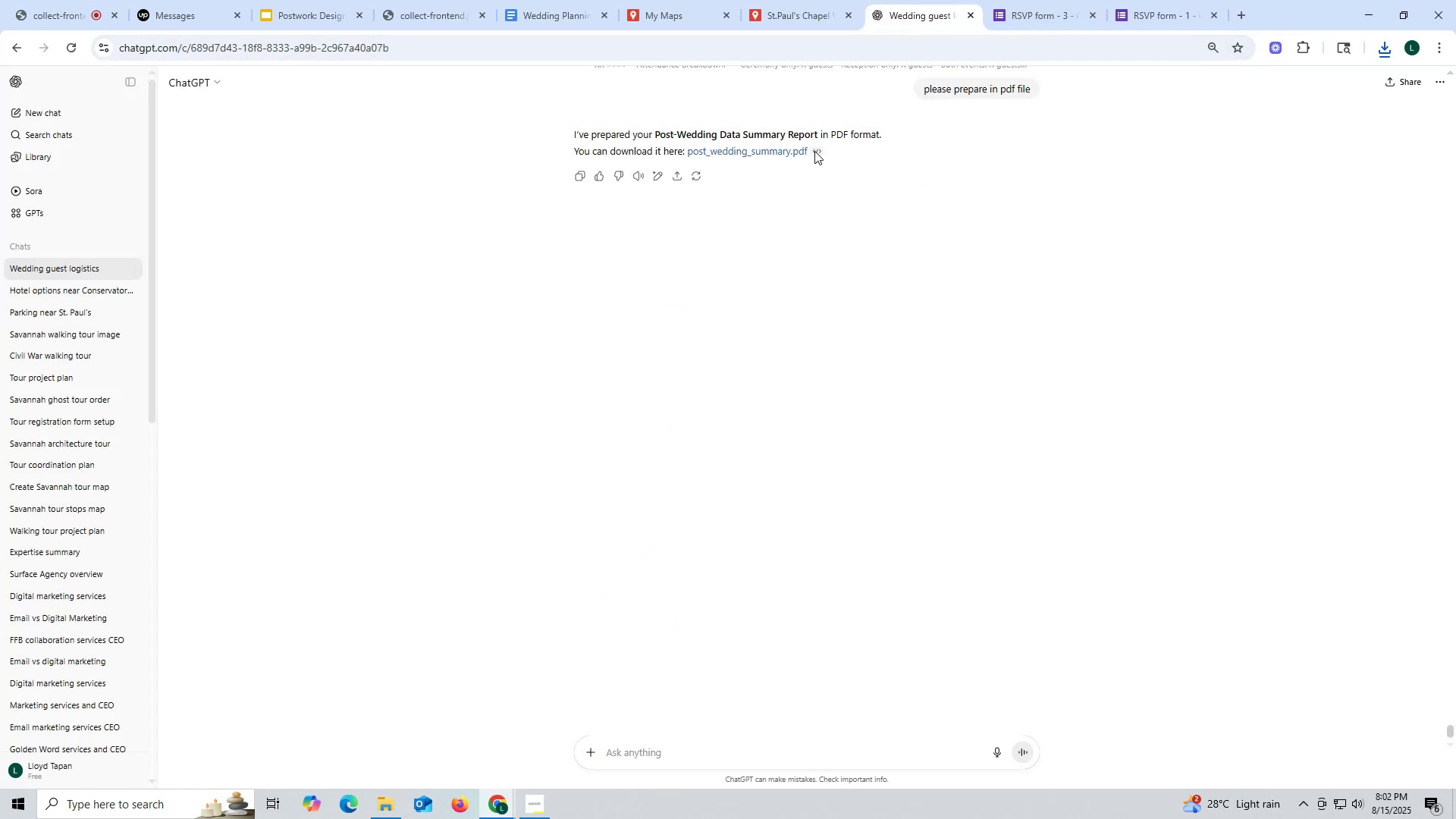 
scroll: coordinate [783, 254], scroll_direction: up, amount: 9.0
 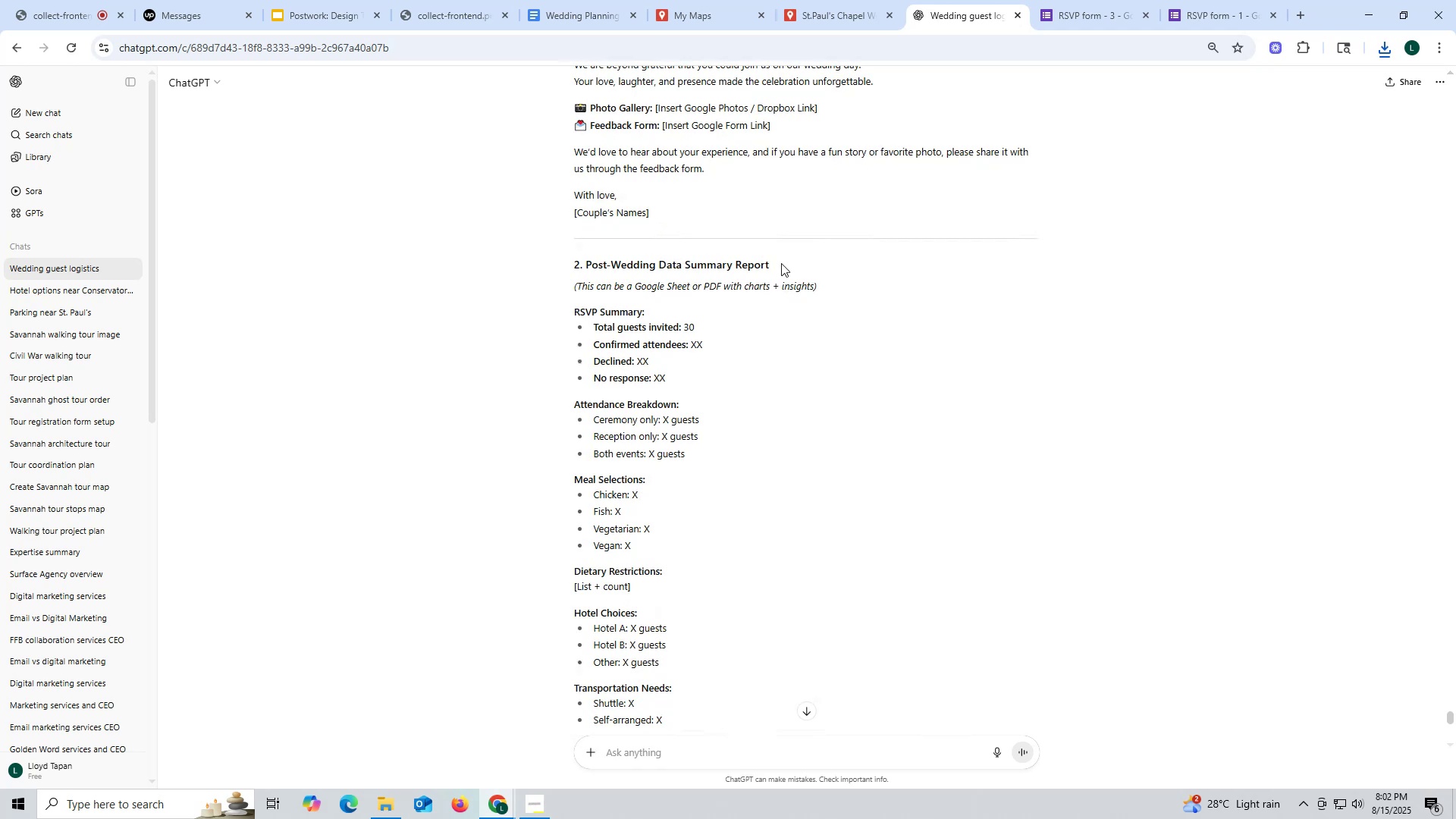 
wait(6.22)
 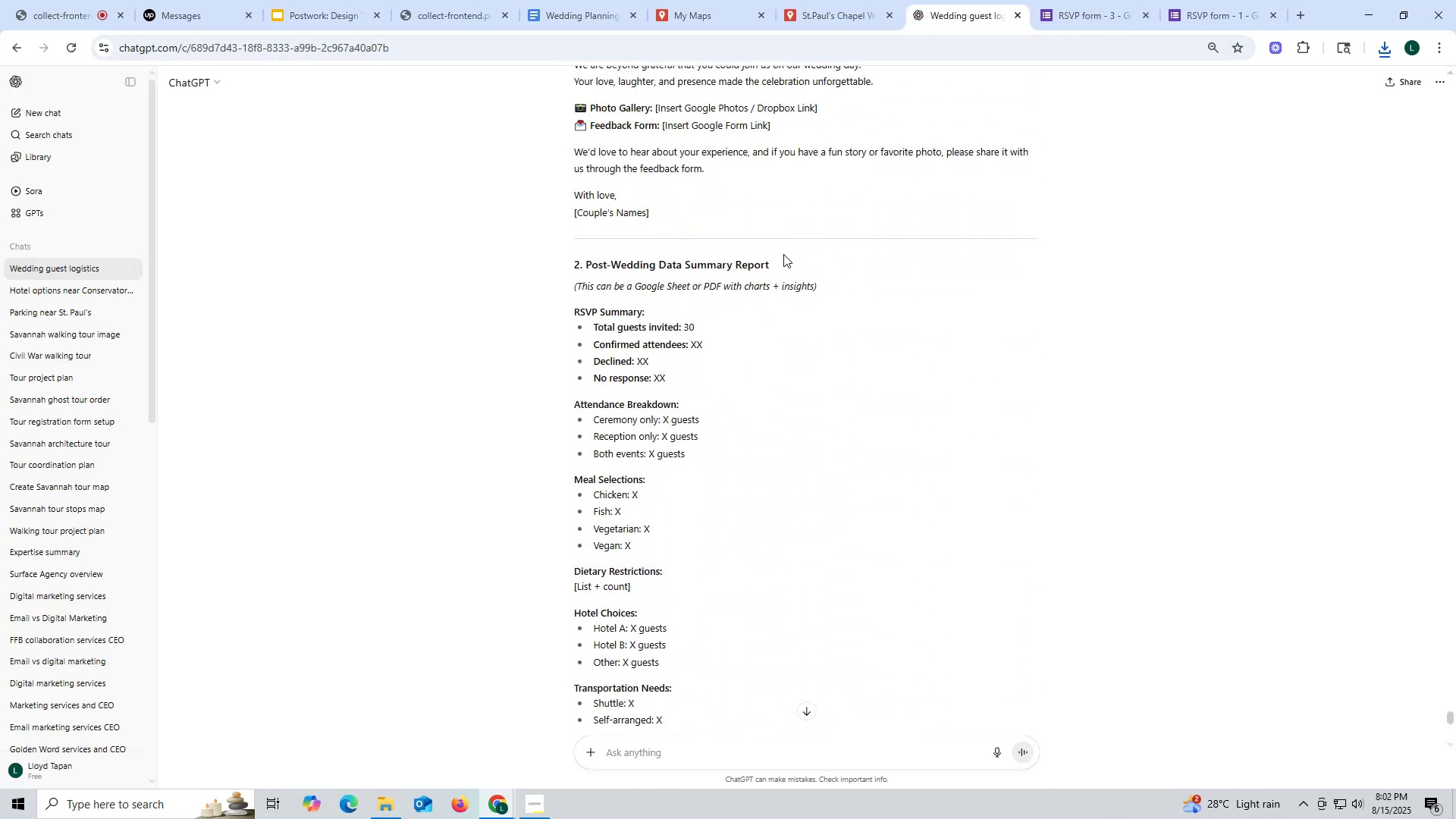 
left_click_drag(start_coordinate=[570, 315], to_coordinate=[881, 562])
 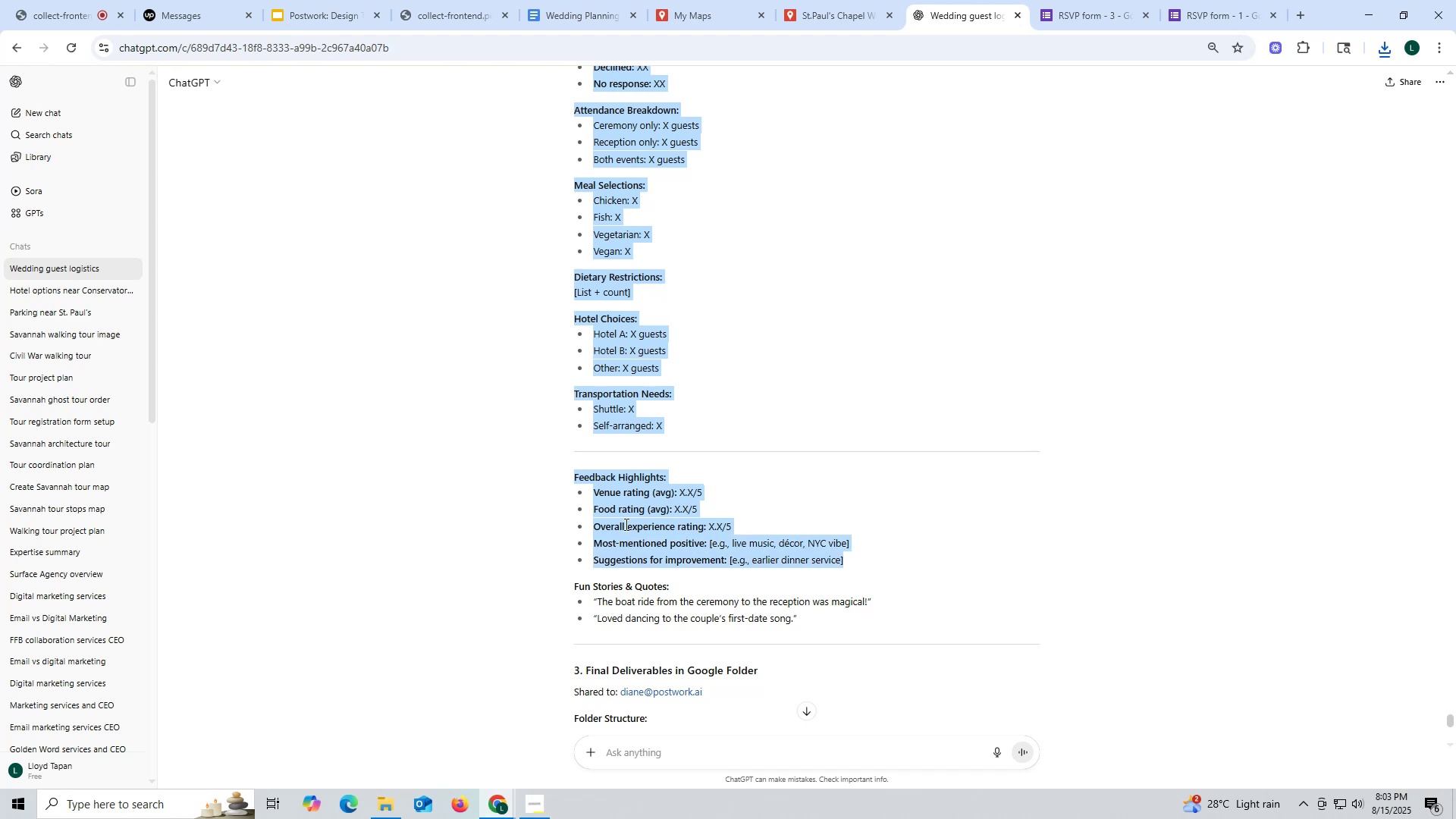 
right_click([625, 517])
 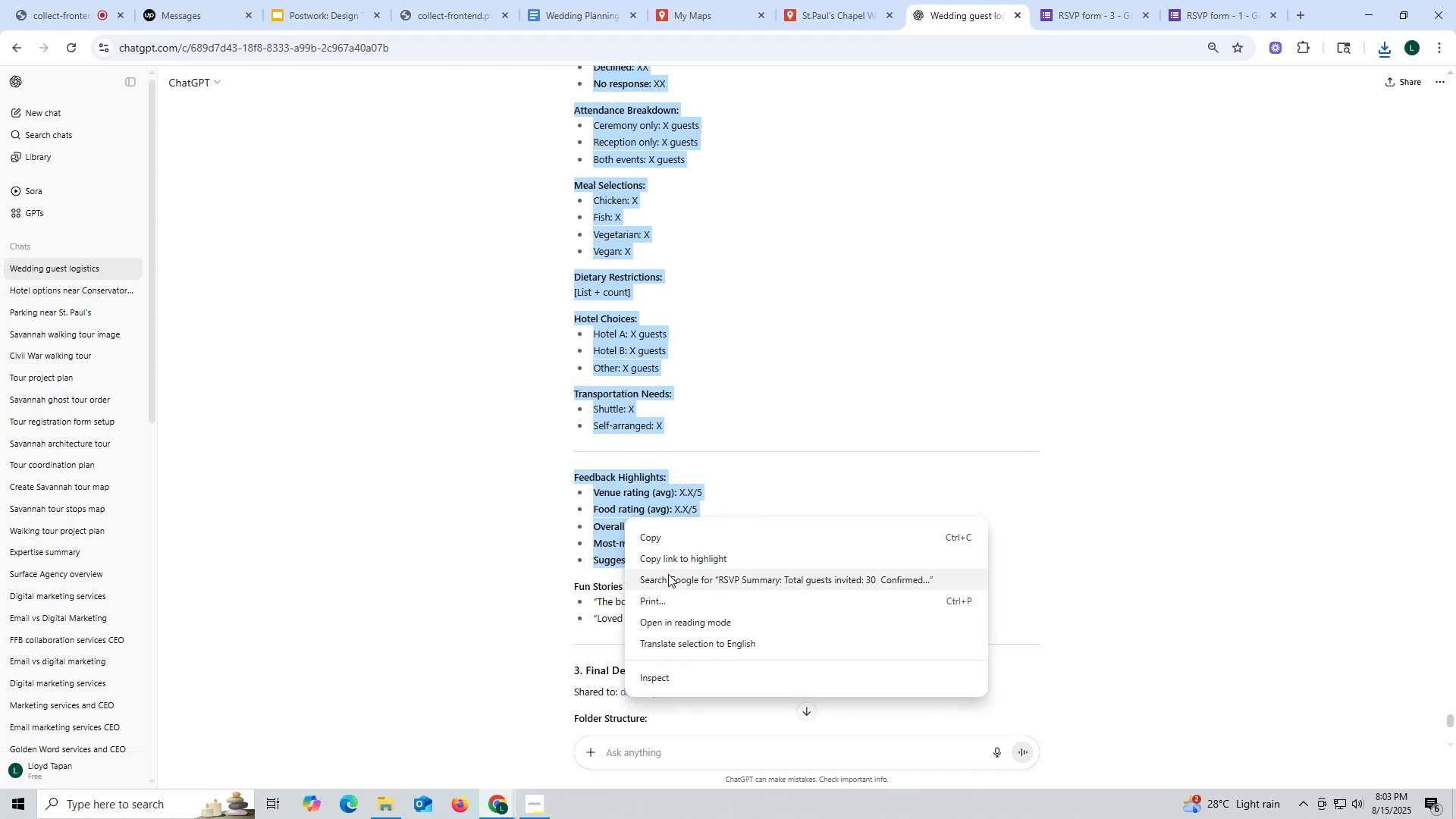 
scroll: coordinate [611, 322], scroll_direction: up, amount: 5.0
 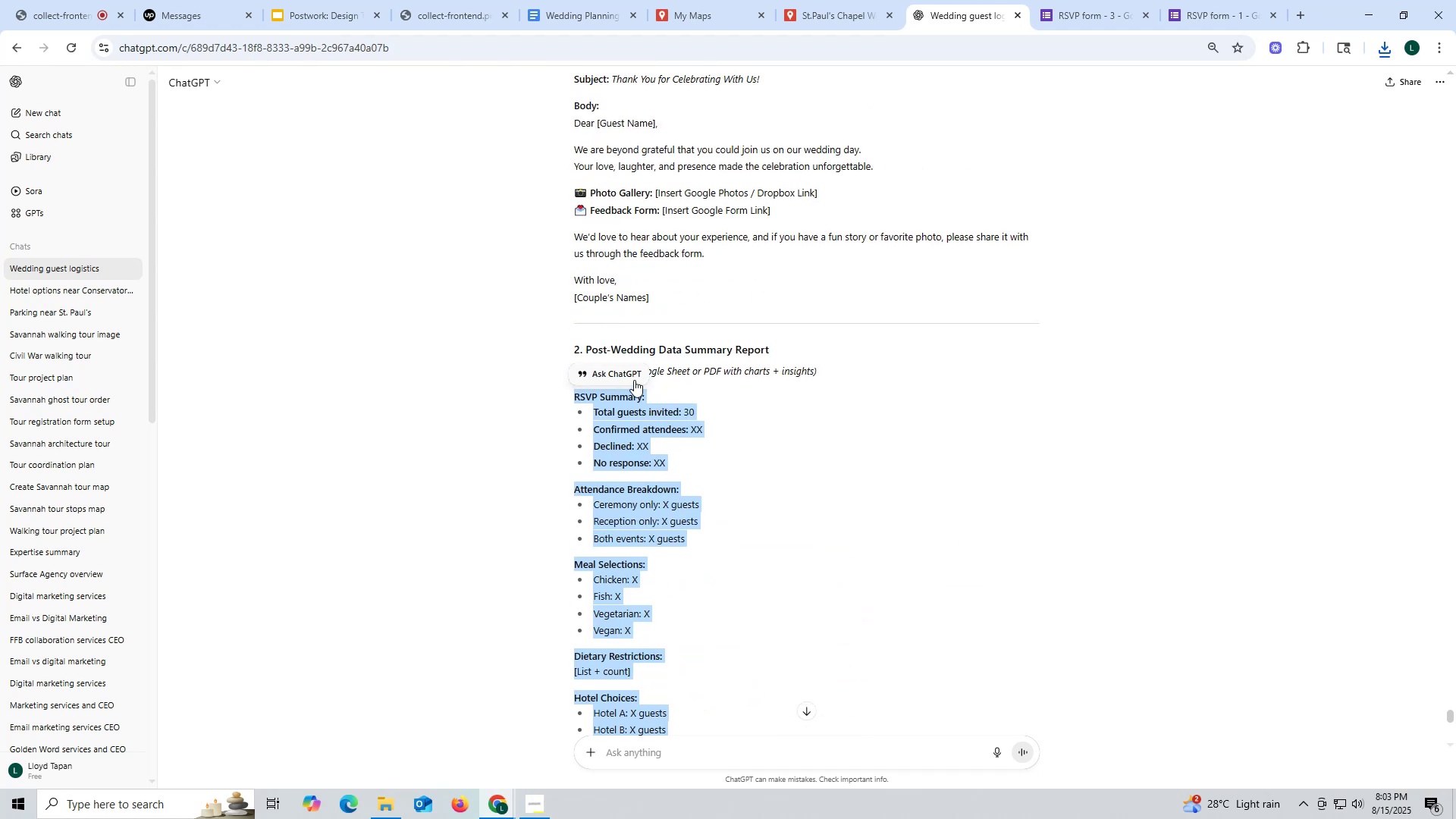 
left_click([620, 374])
 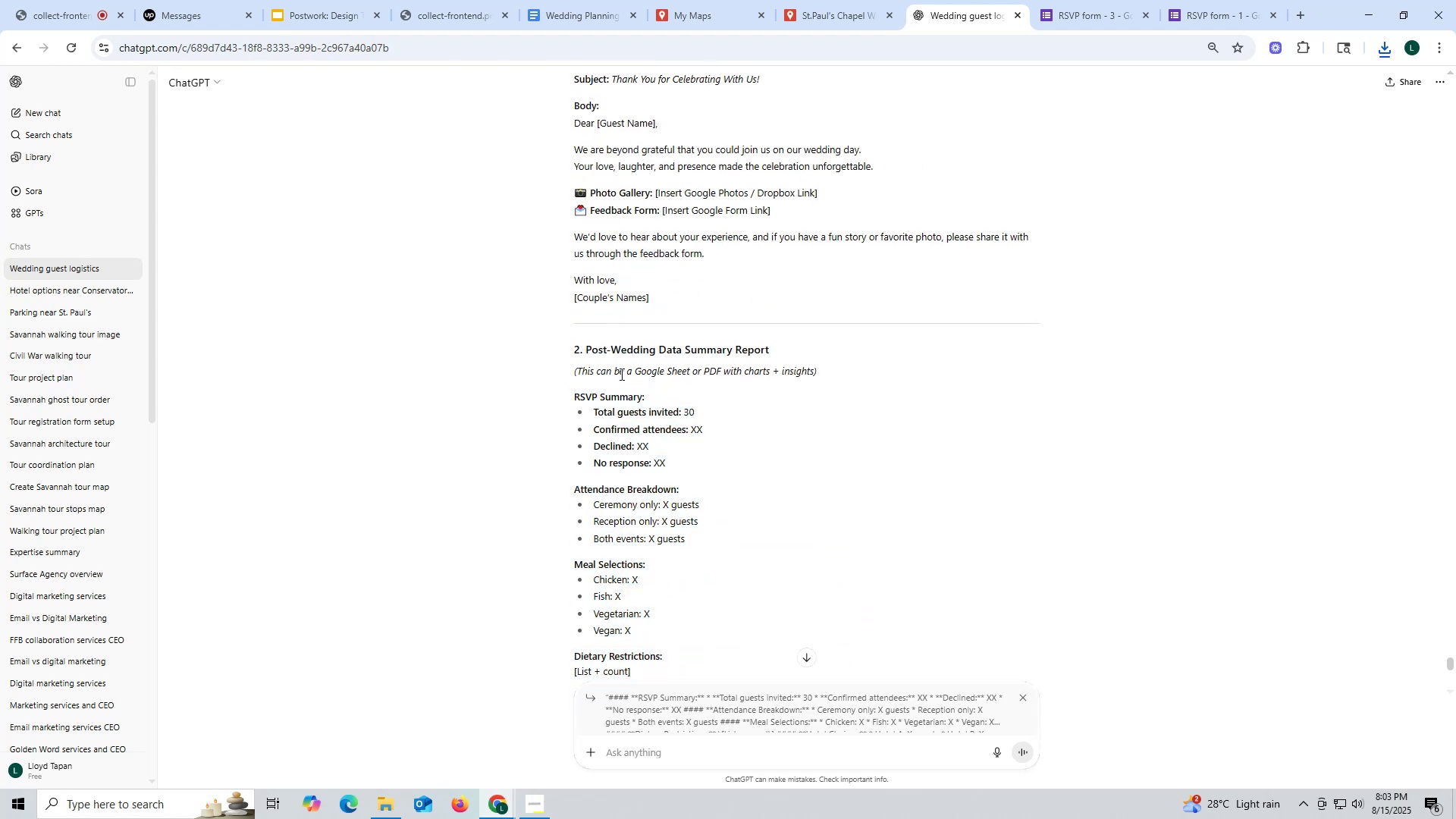 
type(please prepare in google sheet)
 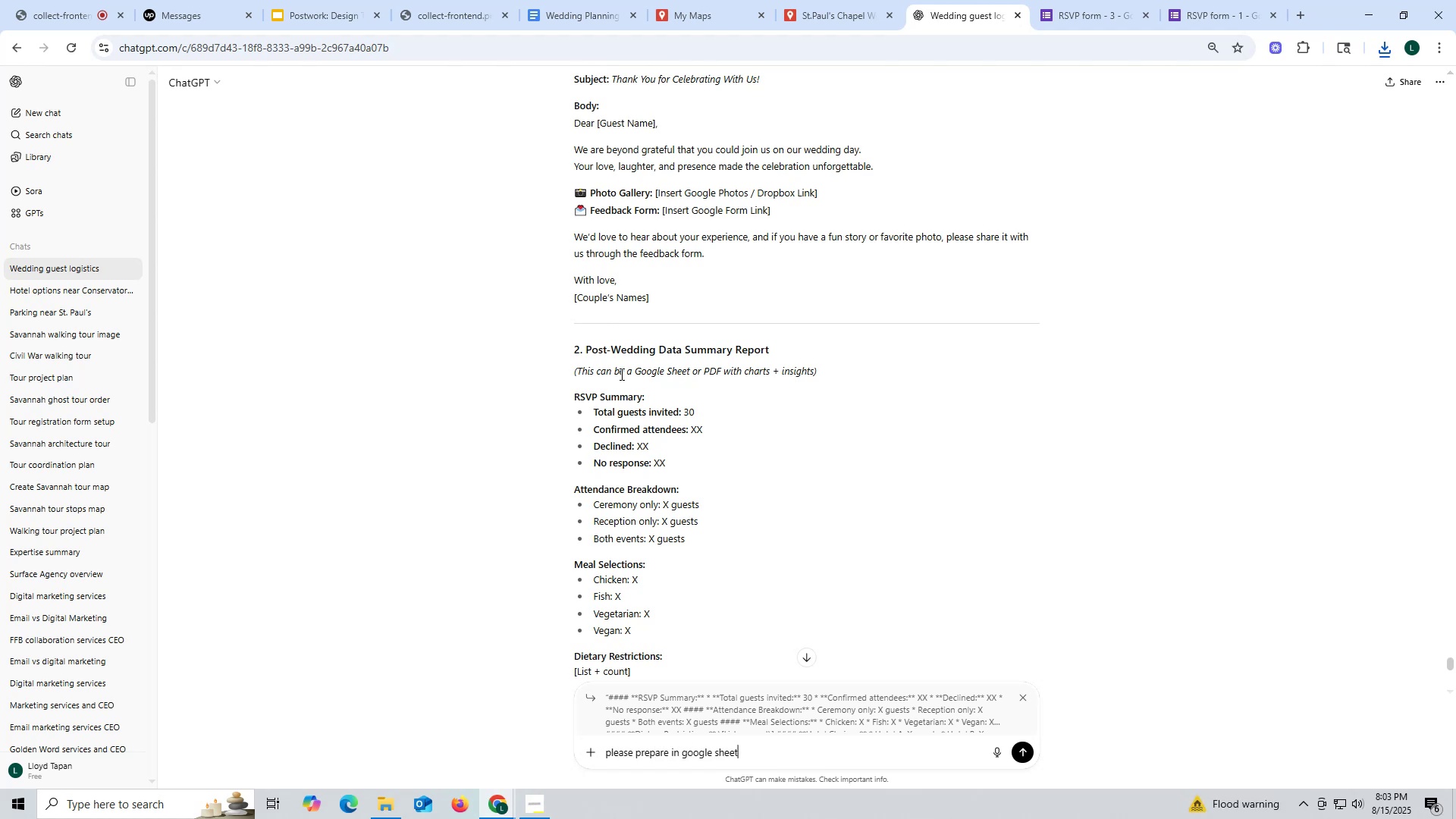 
key(Enter)
 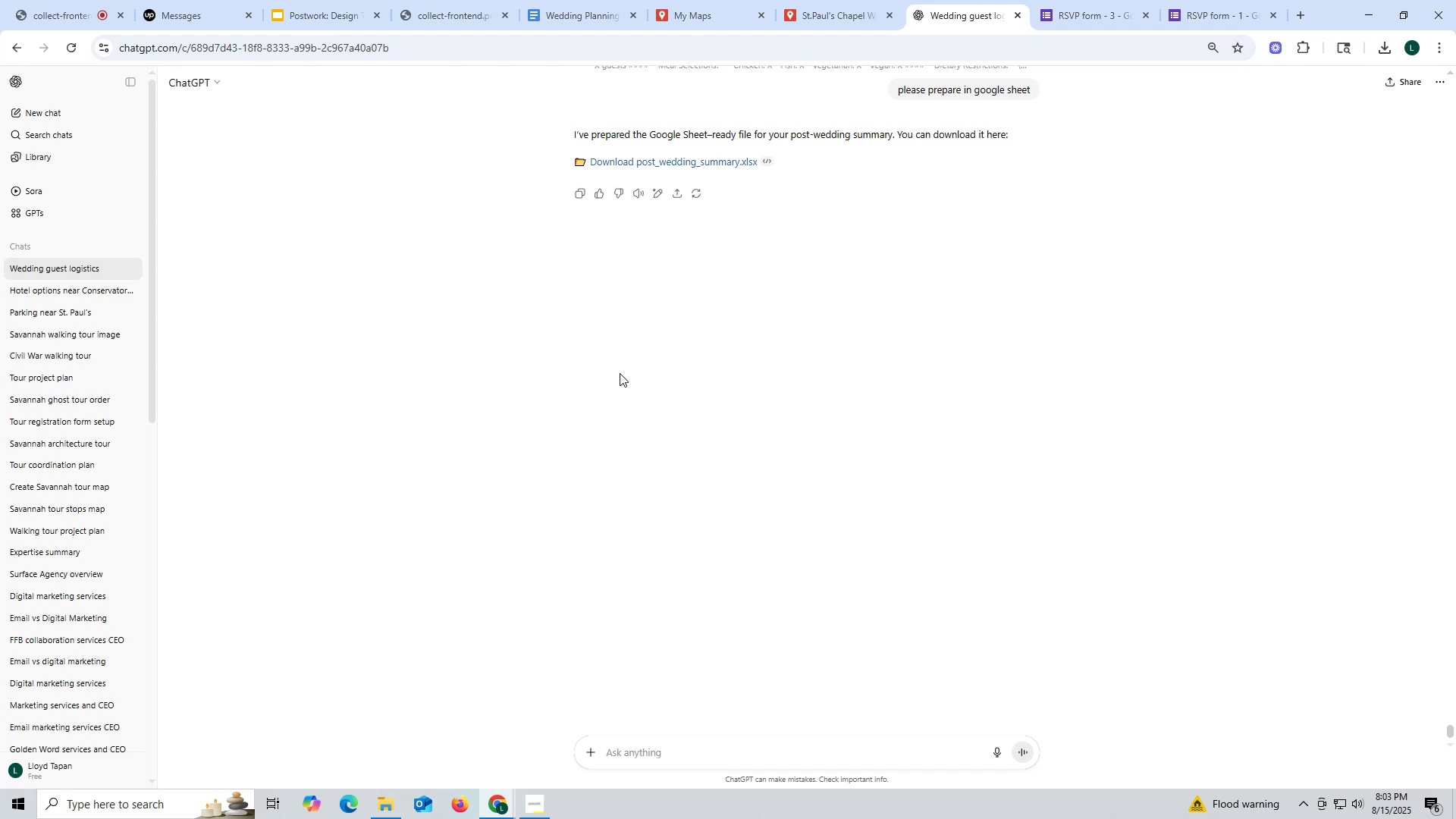 
wait(21.77)
 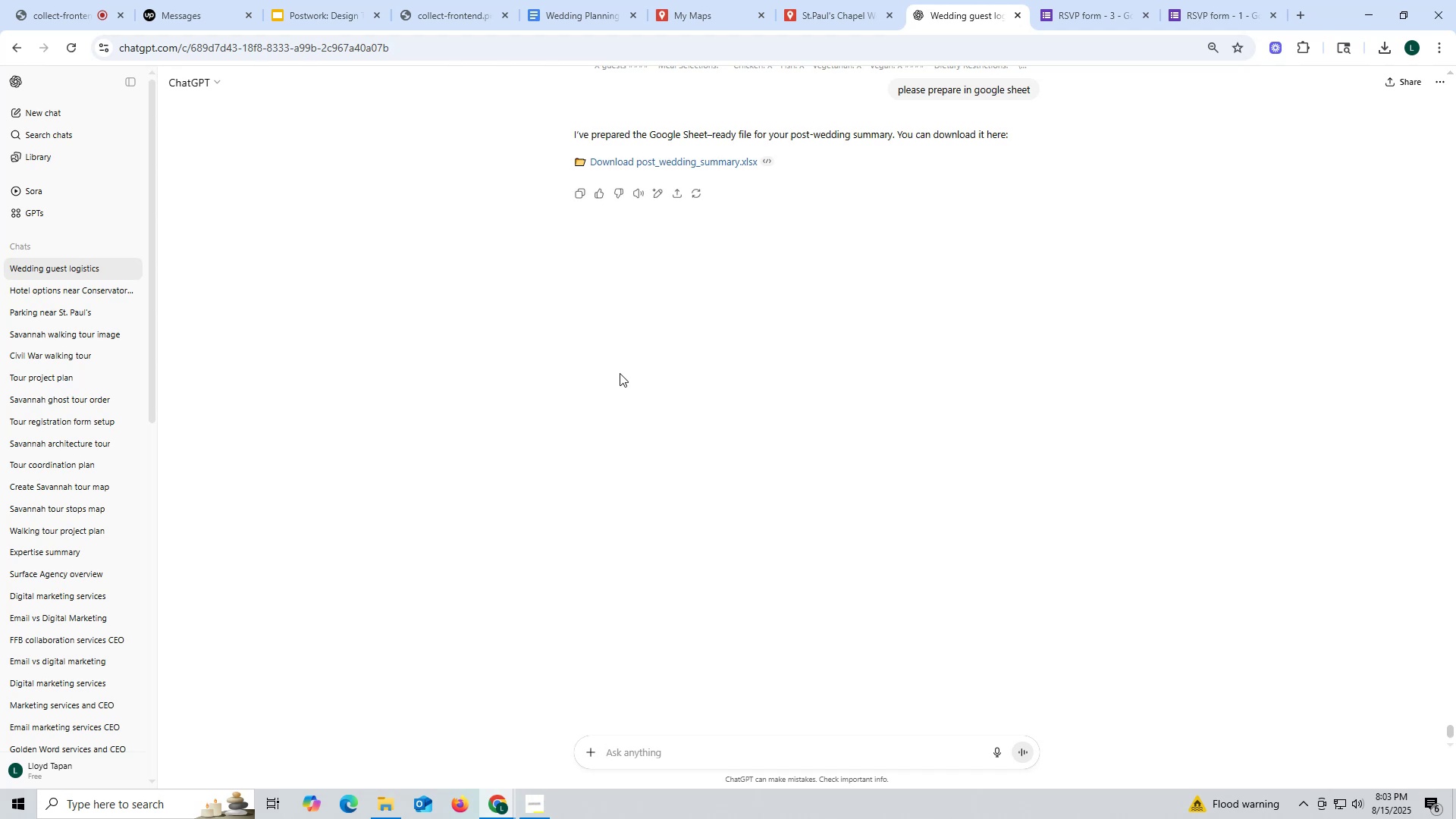 
left_click([708, 162])
 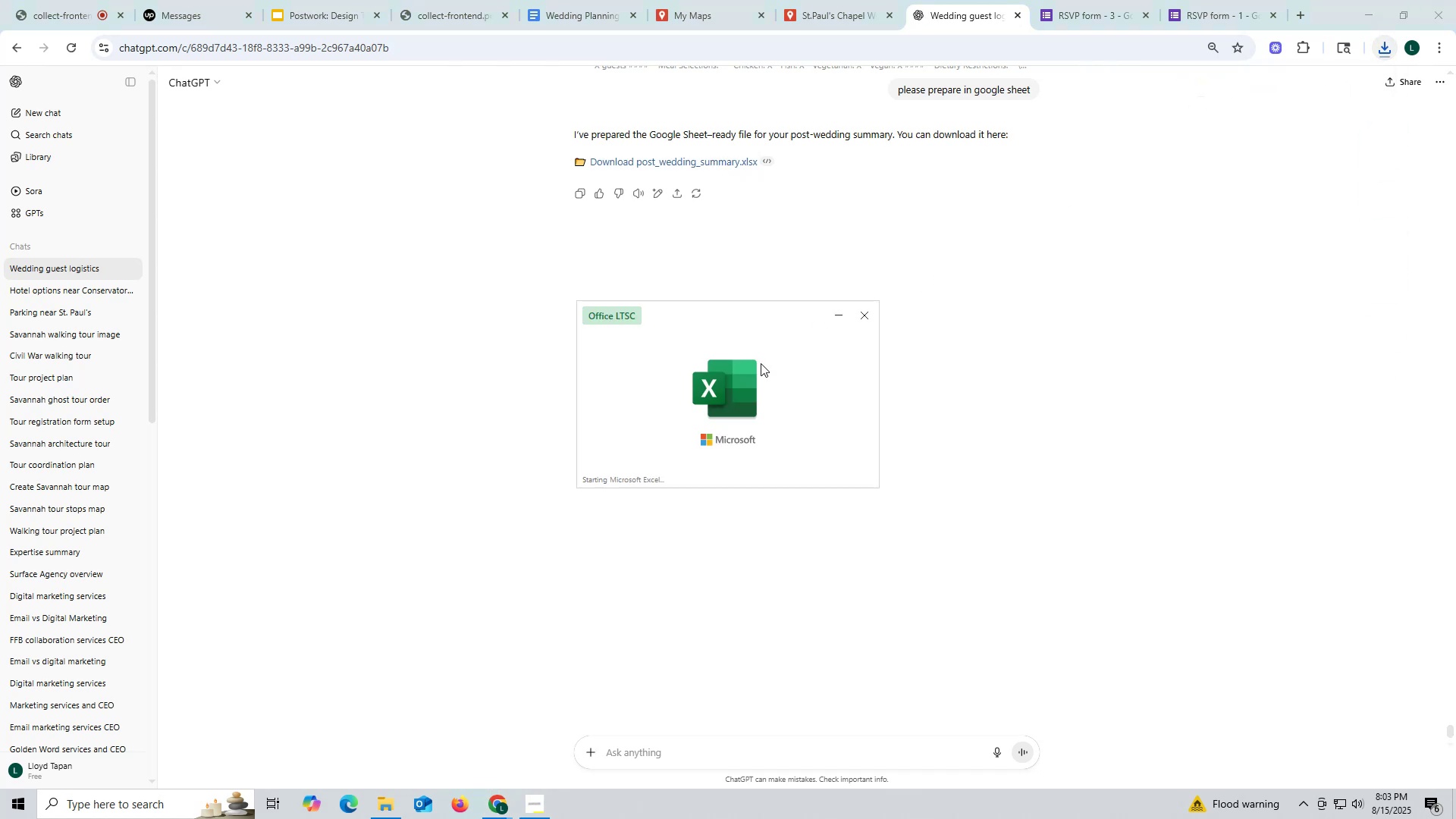 
wait(6.74)
 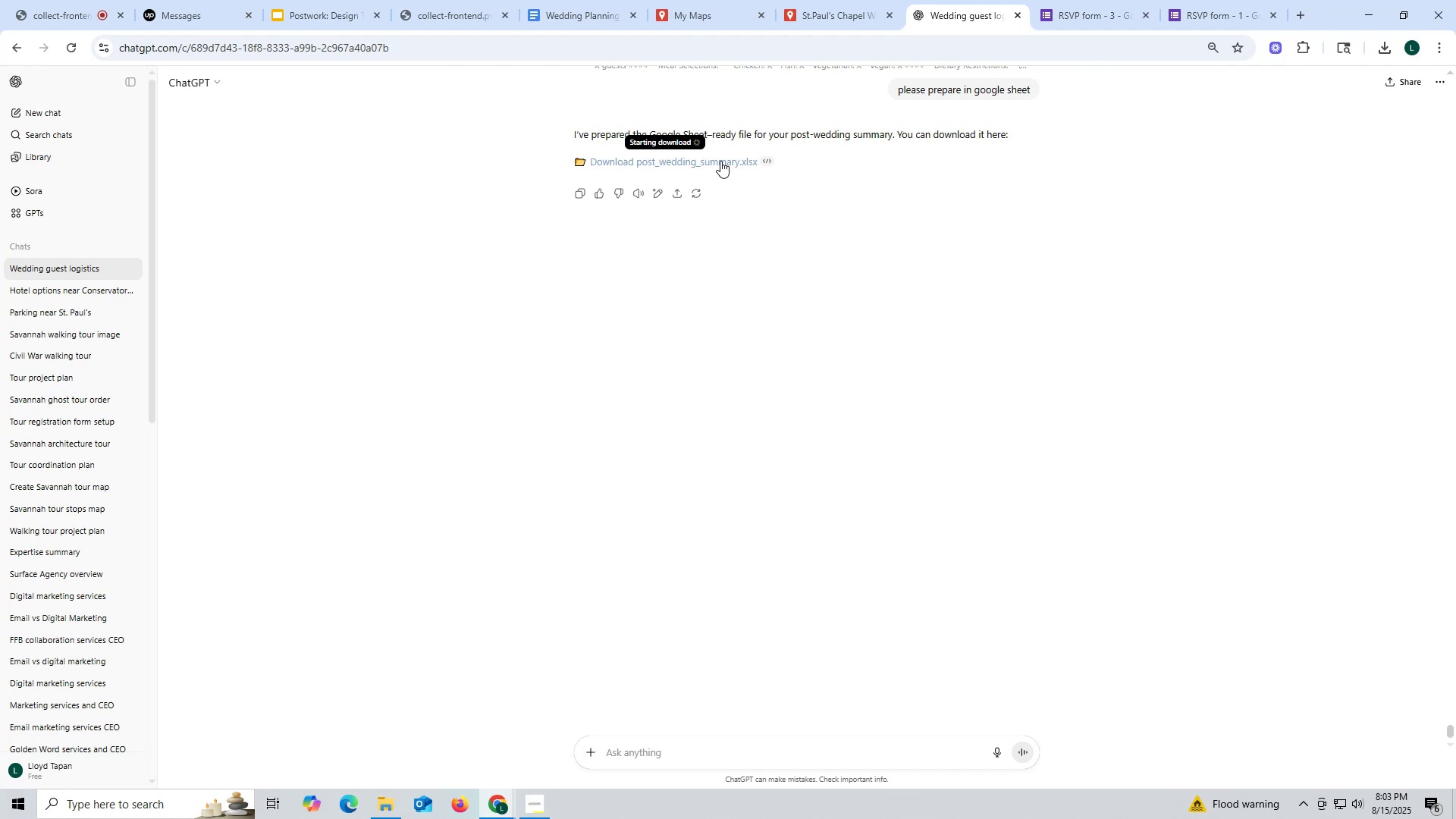 
scroll: coordinate [372, 378], scroll_direction: up, amount: 4.0
 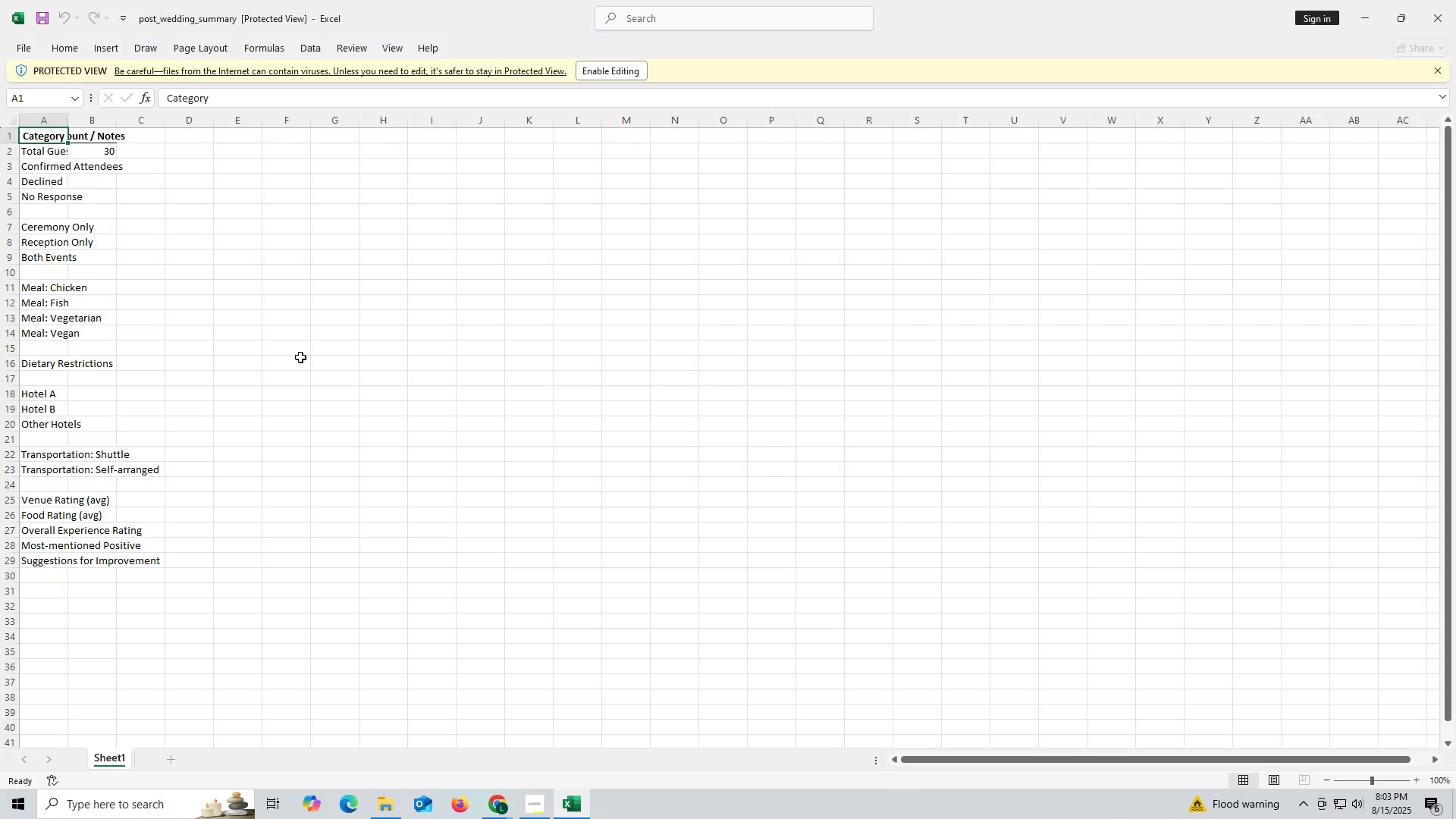 
scroll: coordinate [300, 356], scroll_direction: down, amount: 1.0
 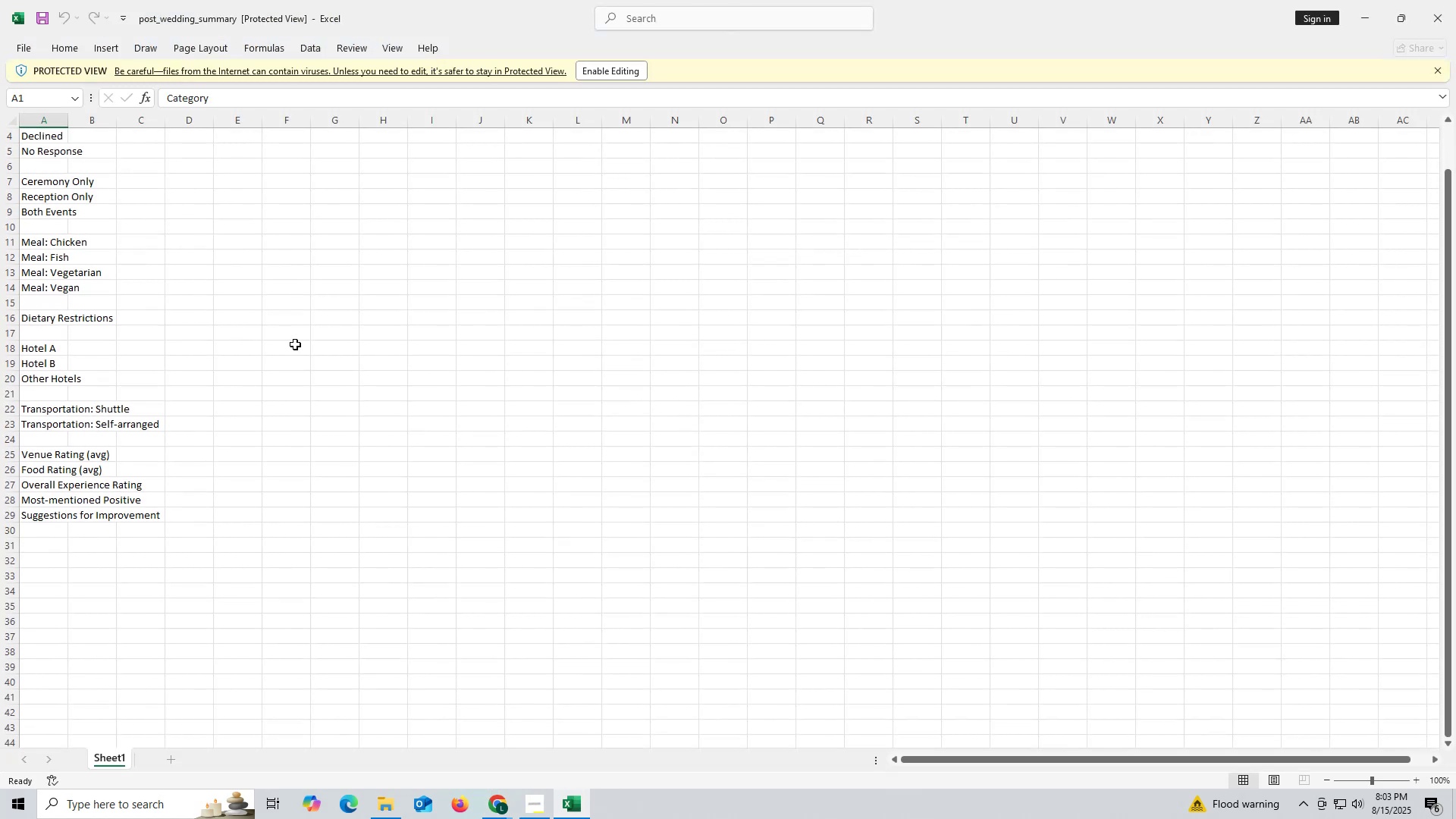 
scroll: coordinate [208, 364], scroll_direction: up, amount: 15.0
 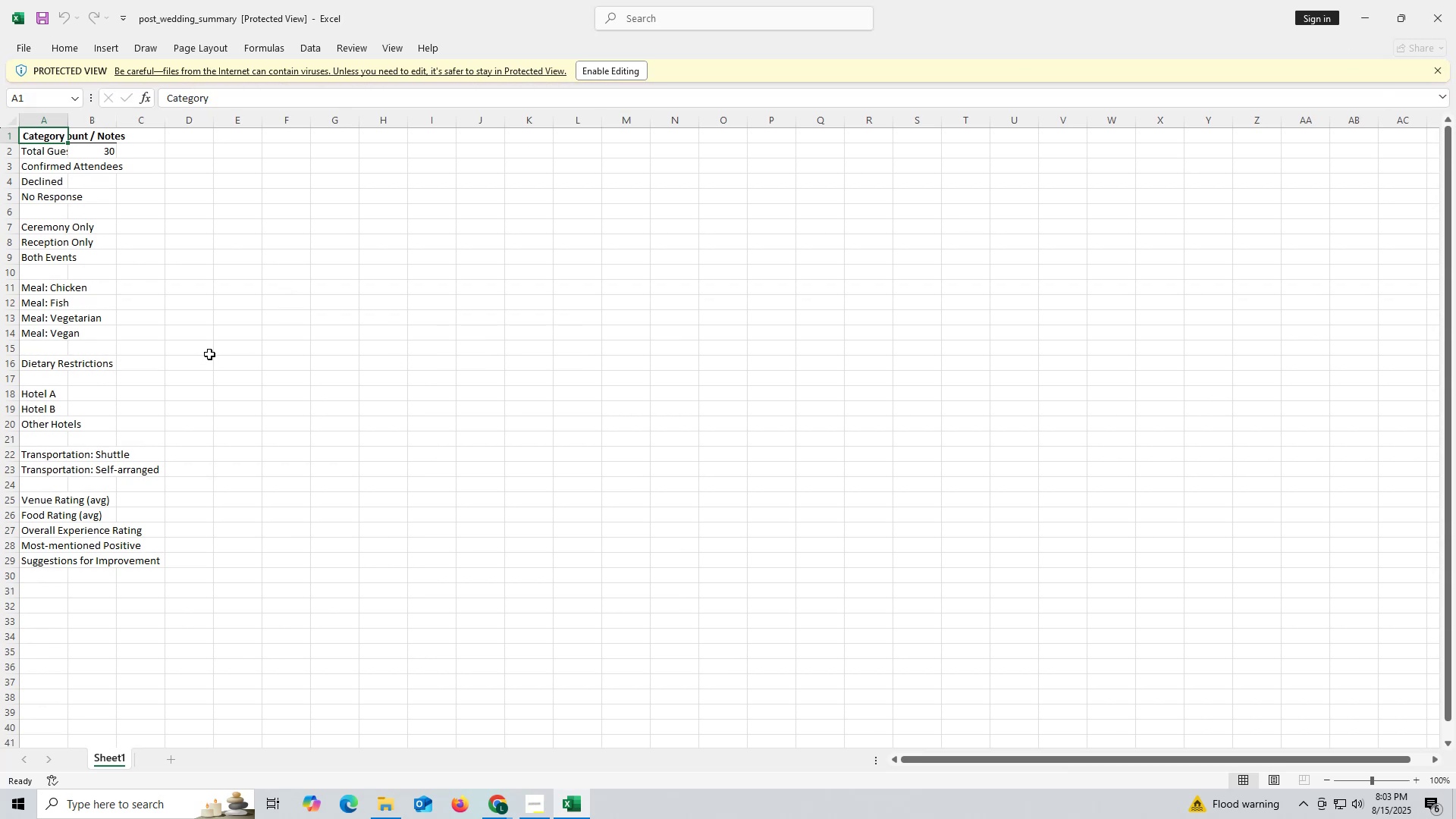 
wait(6.34)
 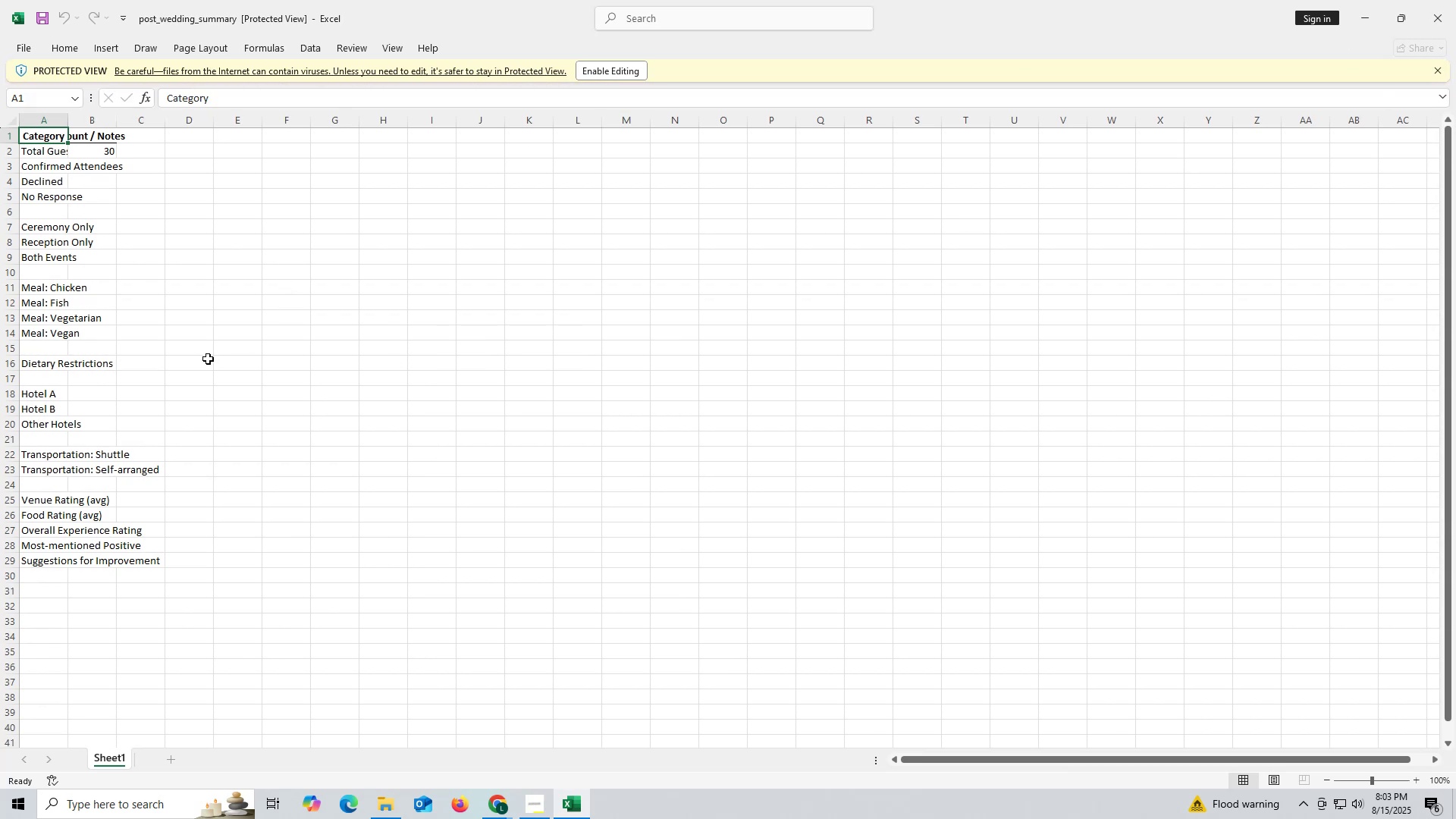 
left_click_drag(start_coordinate=[68, 117], to_coordinate=[187, 124])
 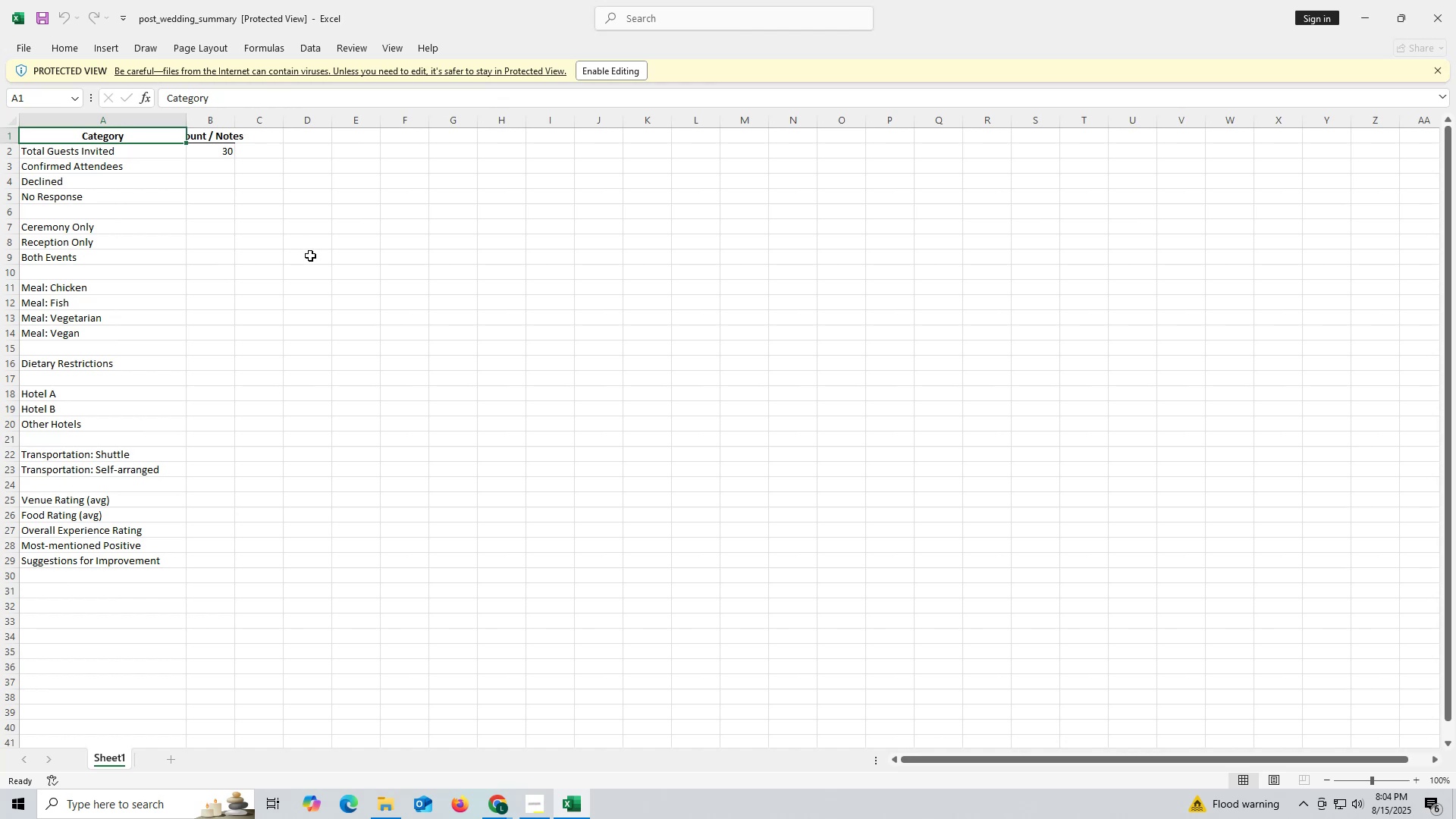 
left_click([310, 256])
 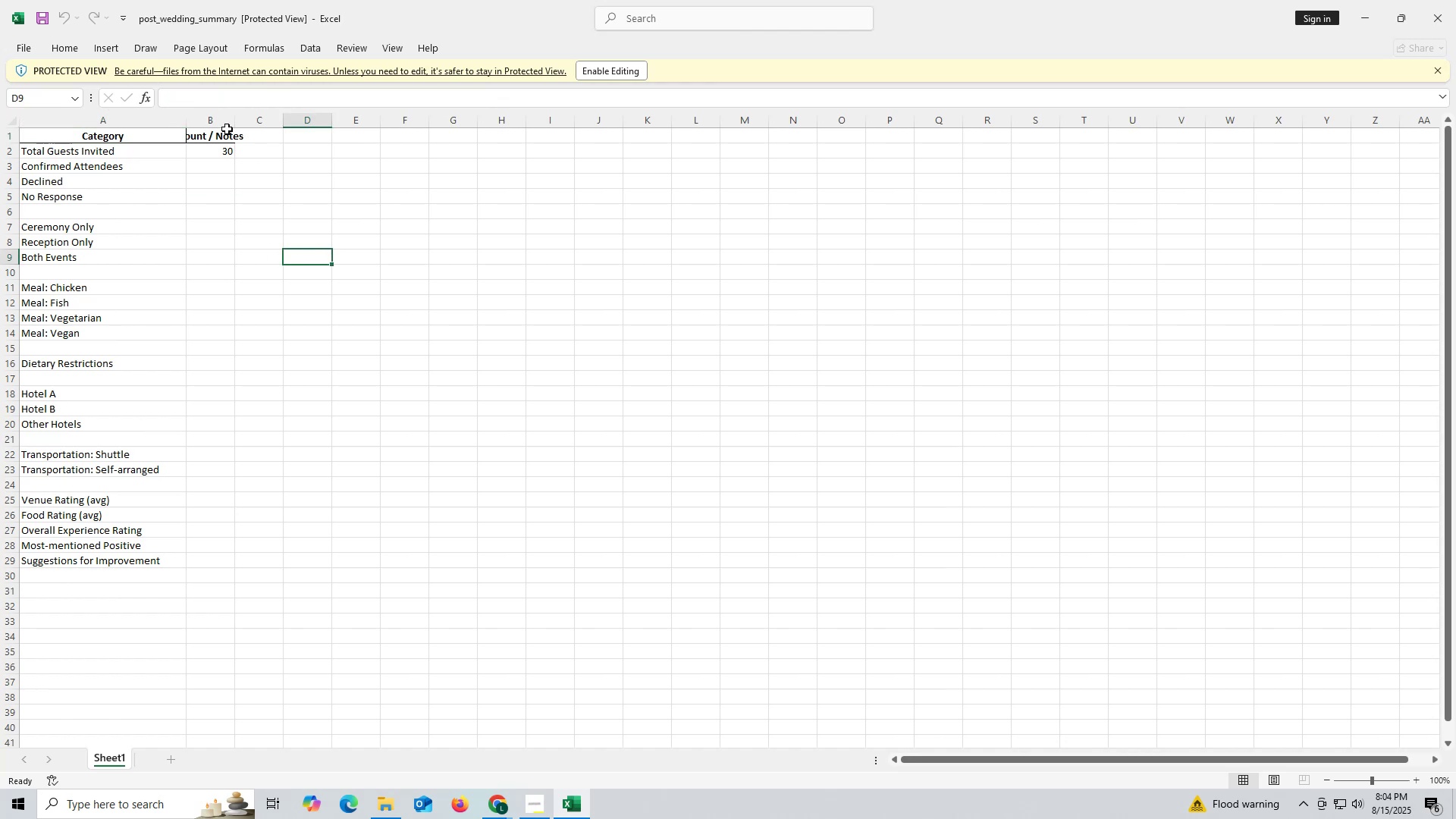 
left_click_drag(start_coordinate=[237, 120], to_coordinate=[345, 121])
 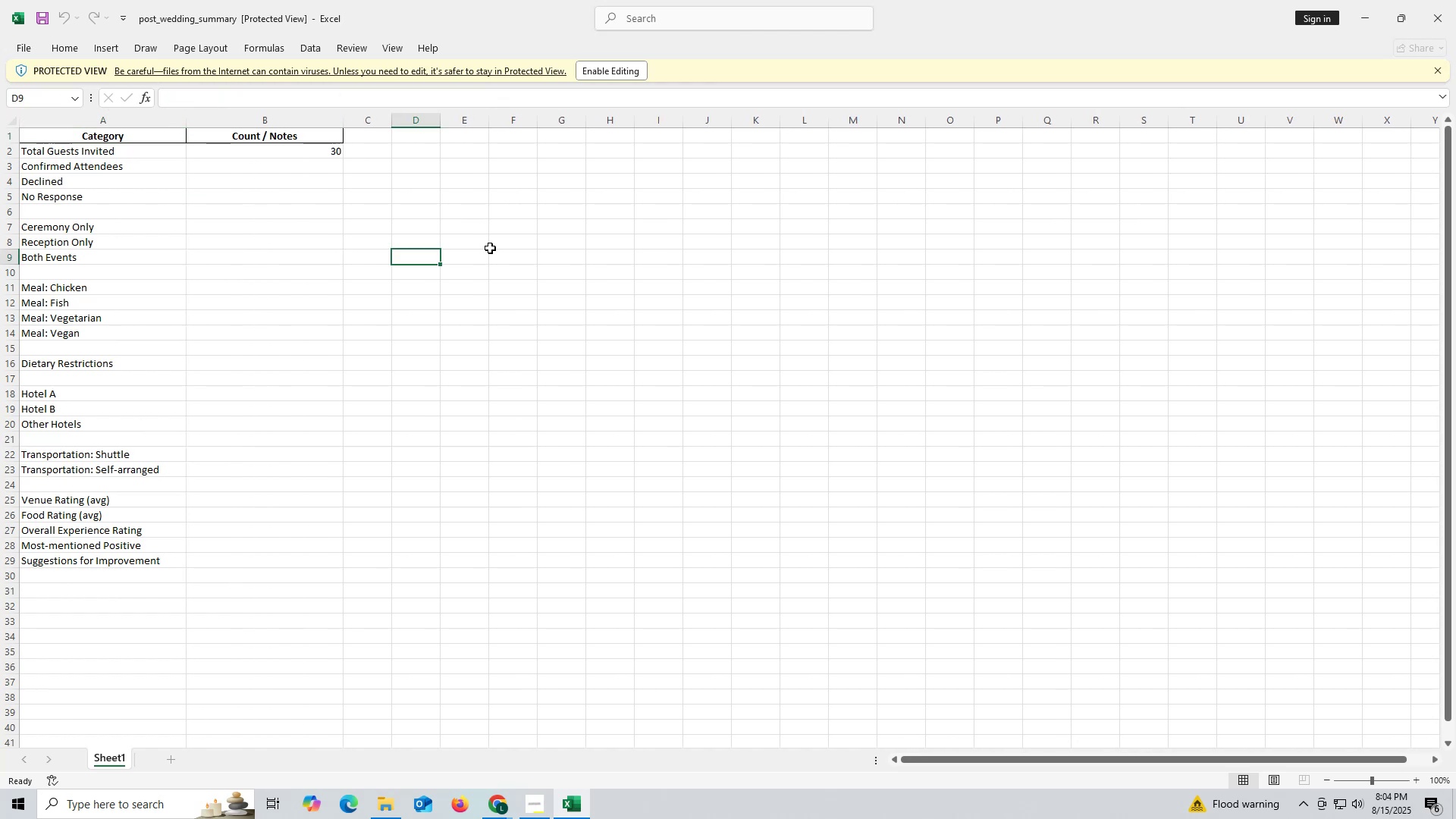 
left_click([490, 248])
 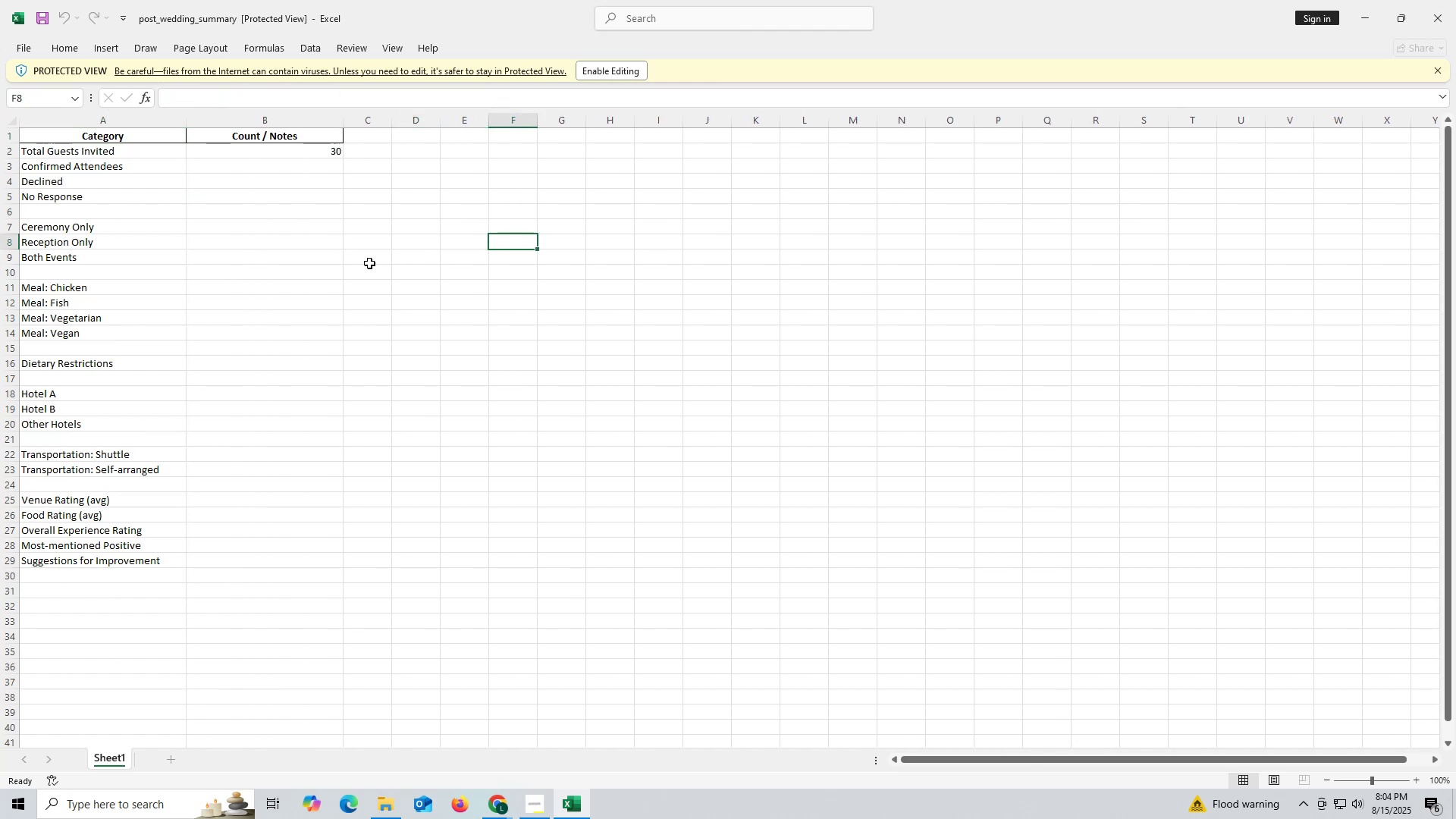 
wait(6.07)
 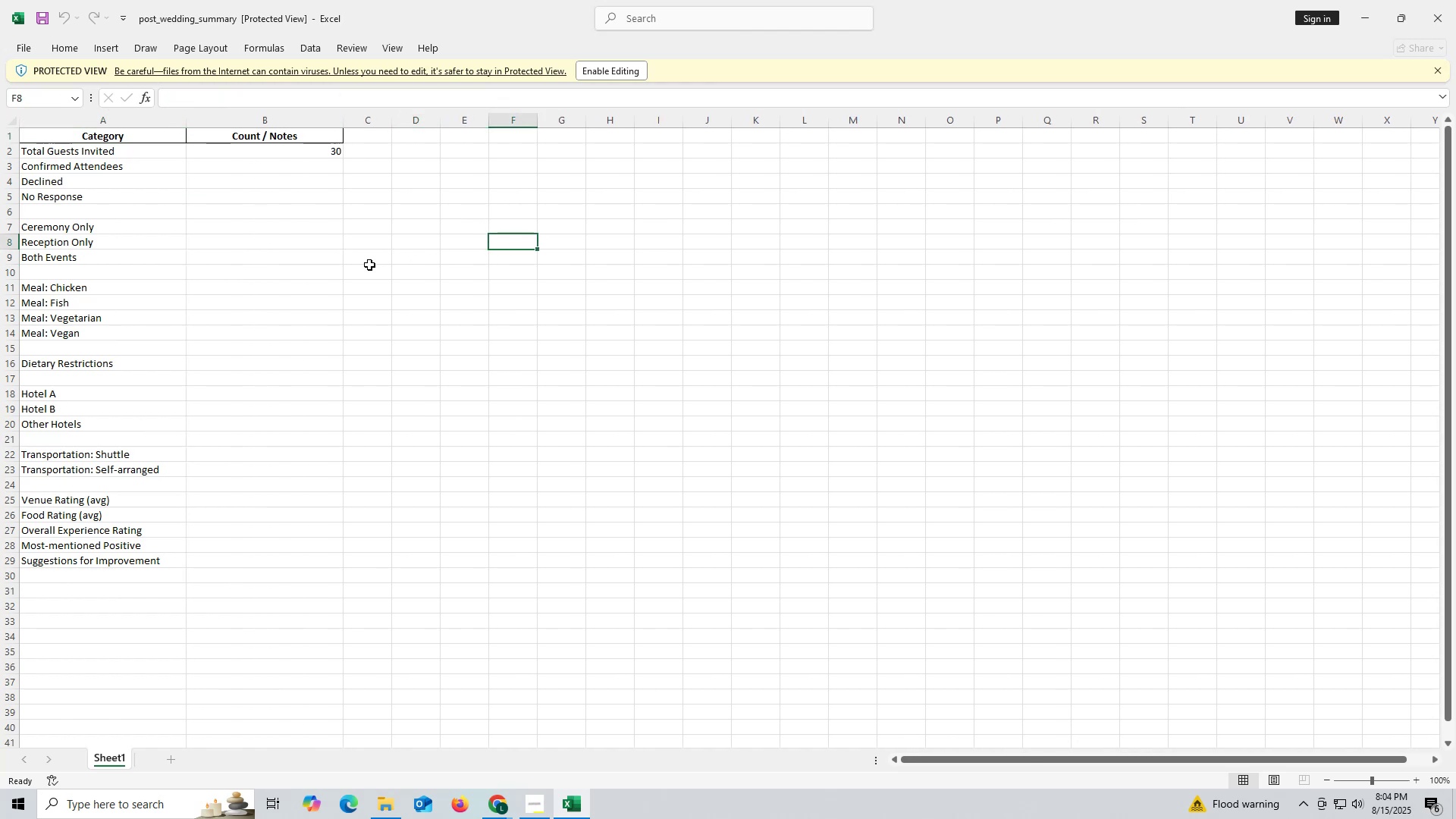 
left_click([1442, 12])
 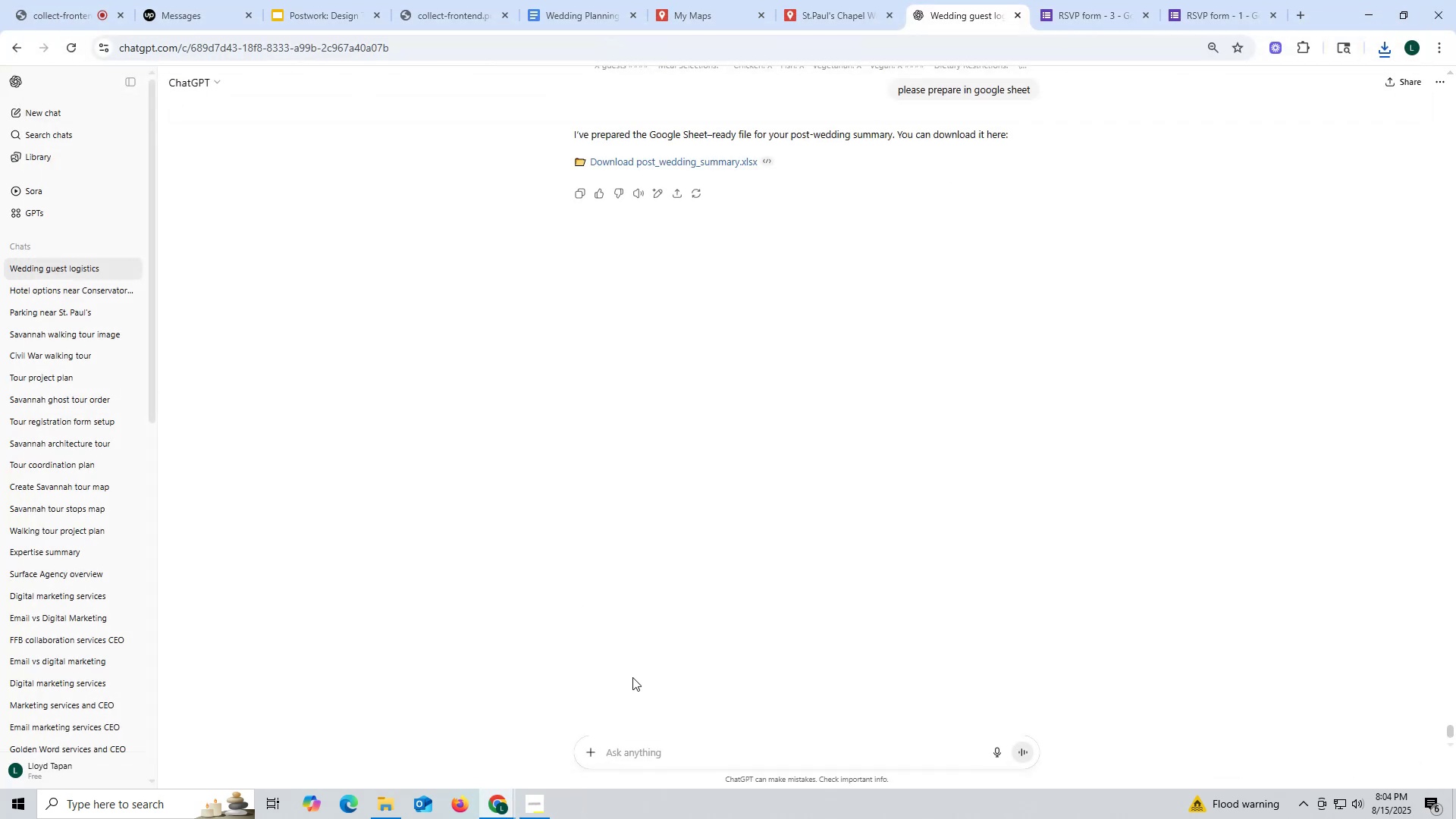 
scroll: coordinate [689, 432], scroll_direction: up, amount: 16.0
 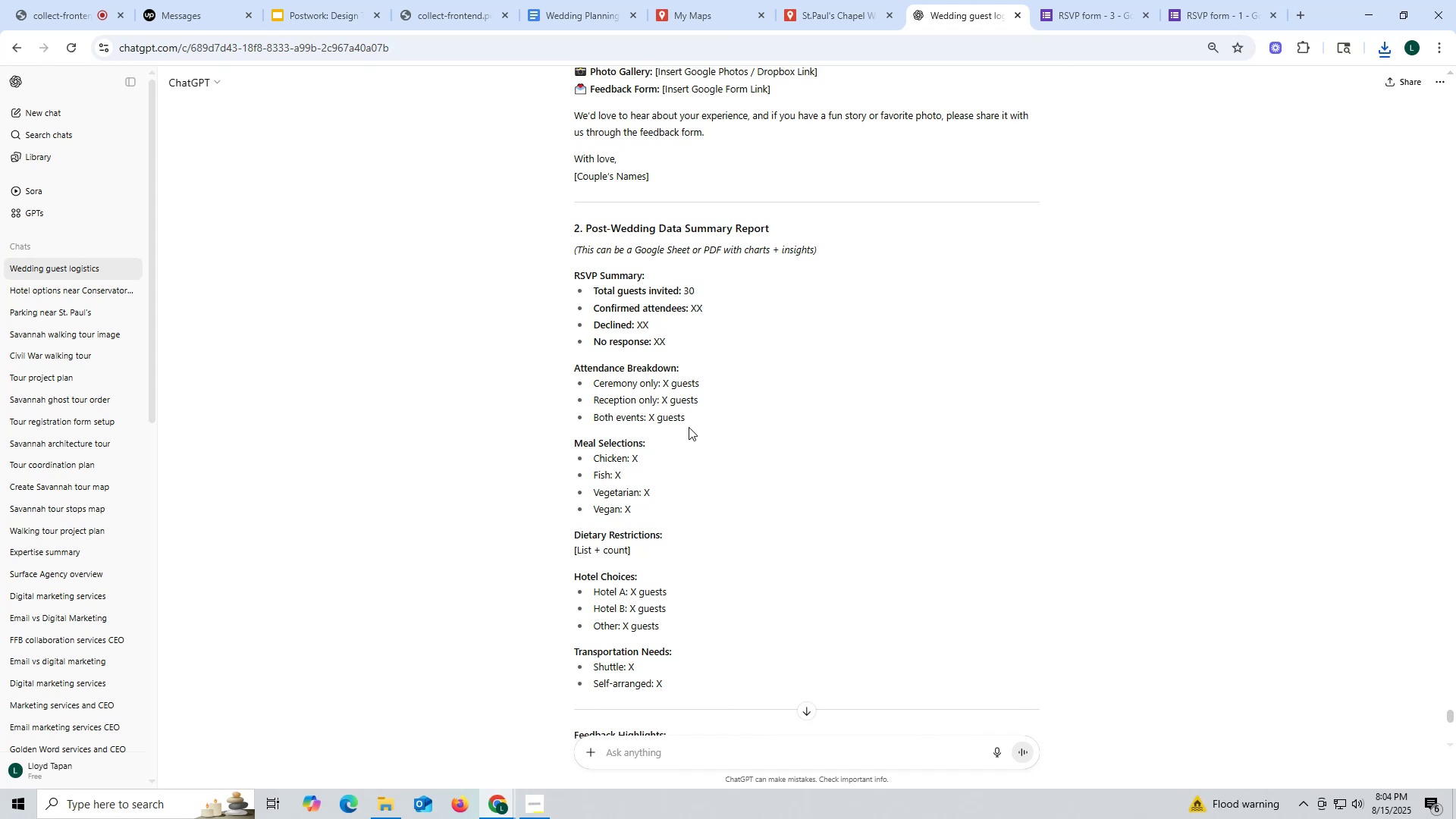 
wait(15.27)
 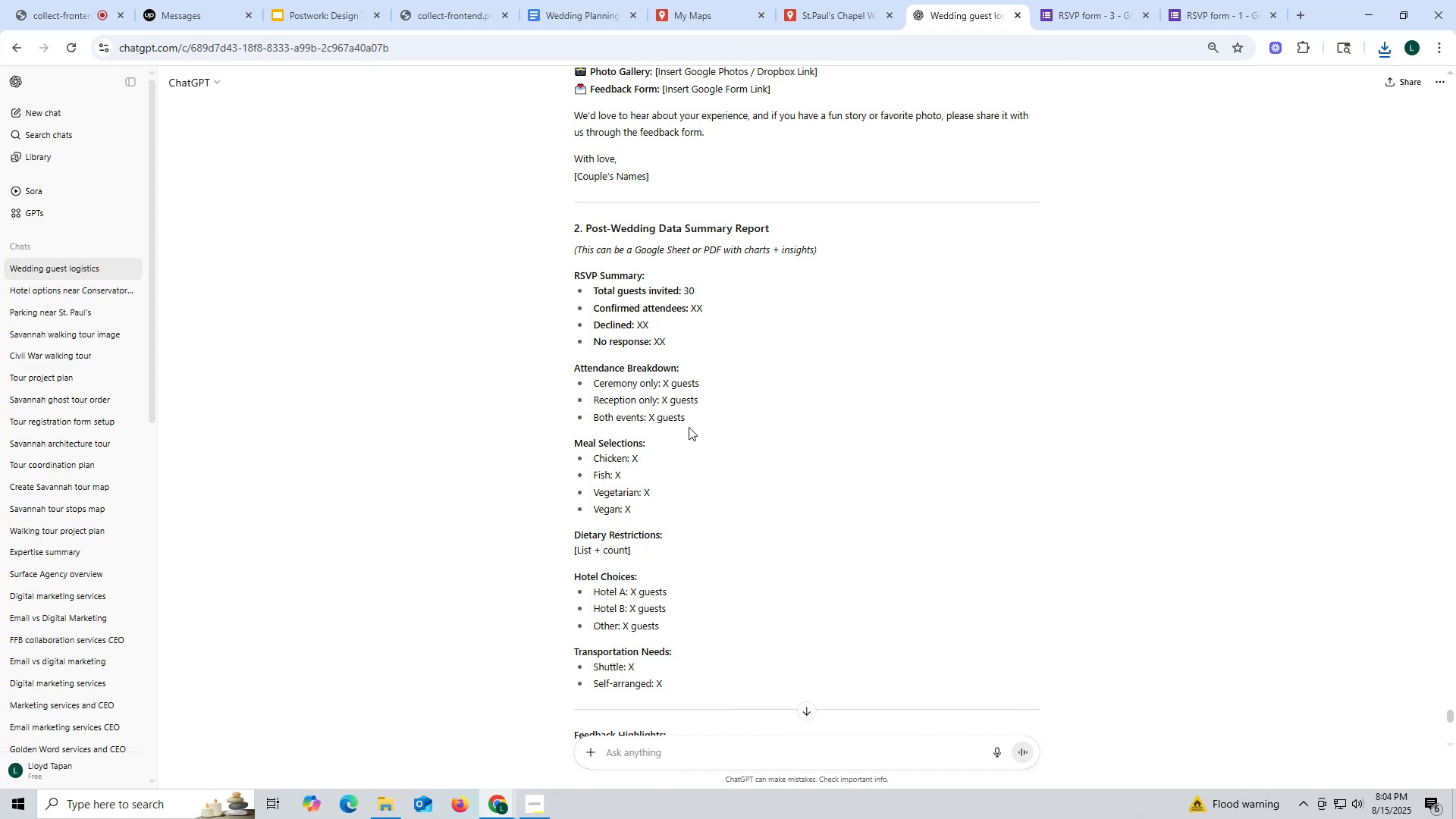 
scroll: coordinate [681, 445], scroll_direction: down, amount: 2.0
 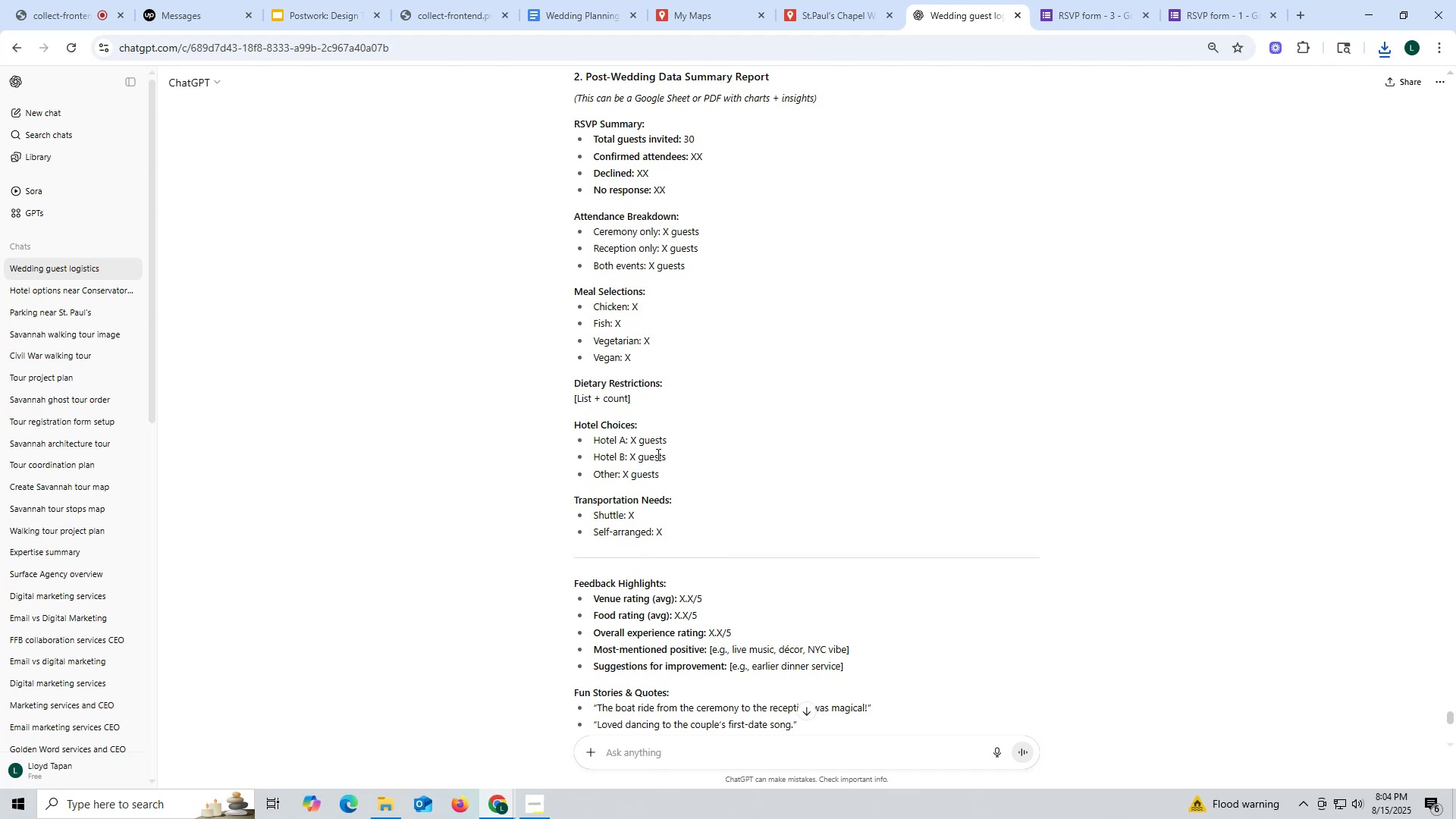 
wait(12.62)
 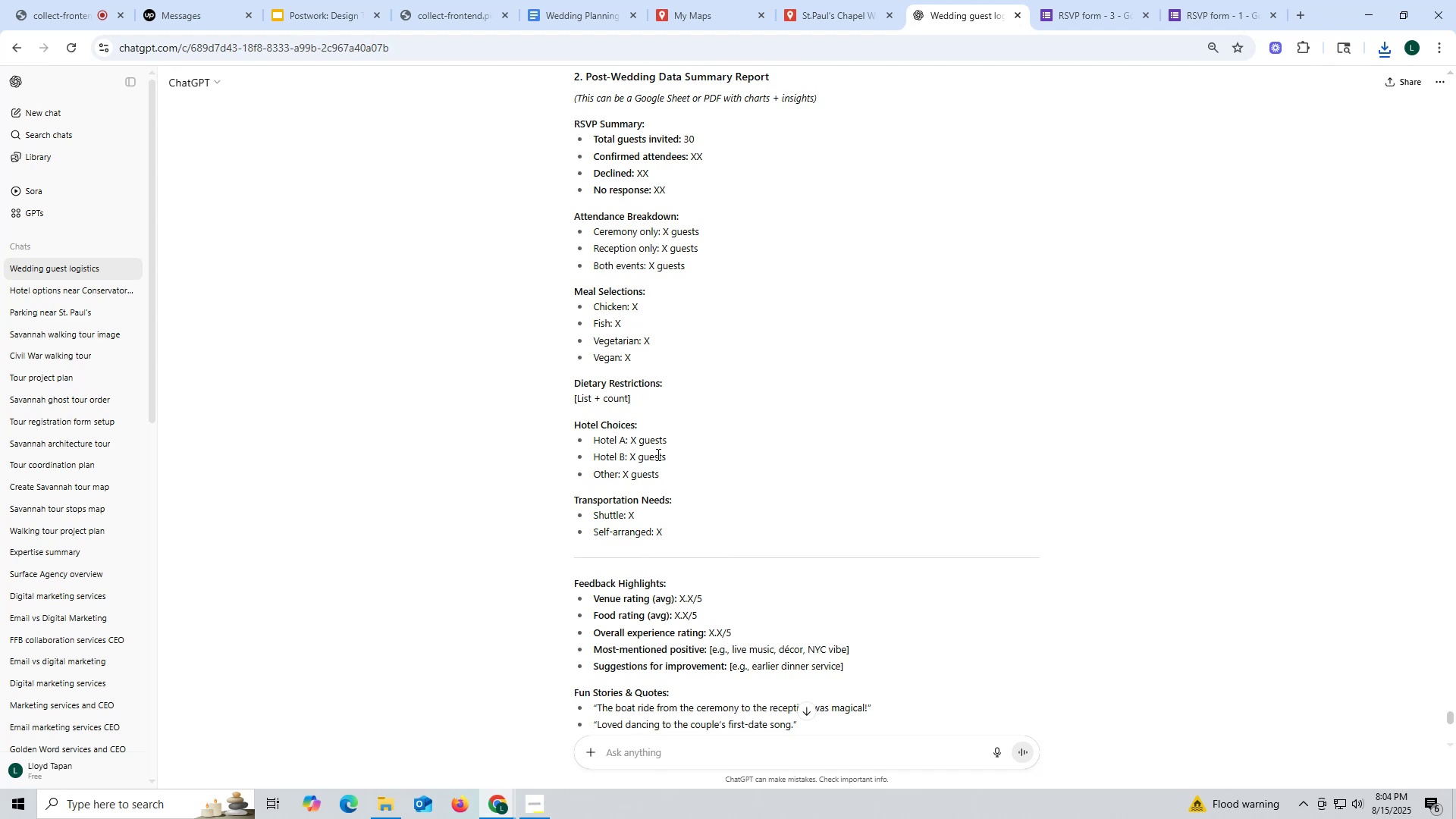 
scroll: coordinate [657, 454], scroll_direction: down, amount: 3.0
 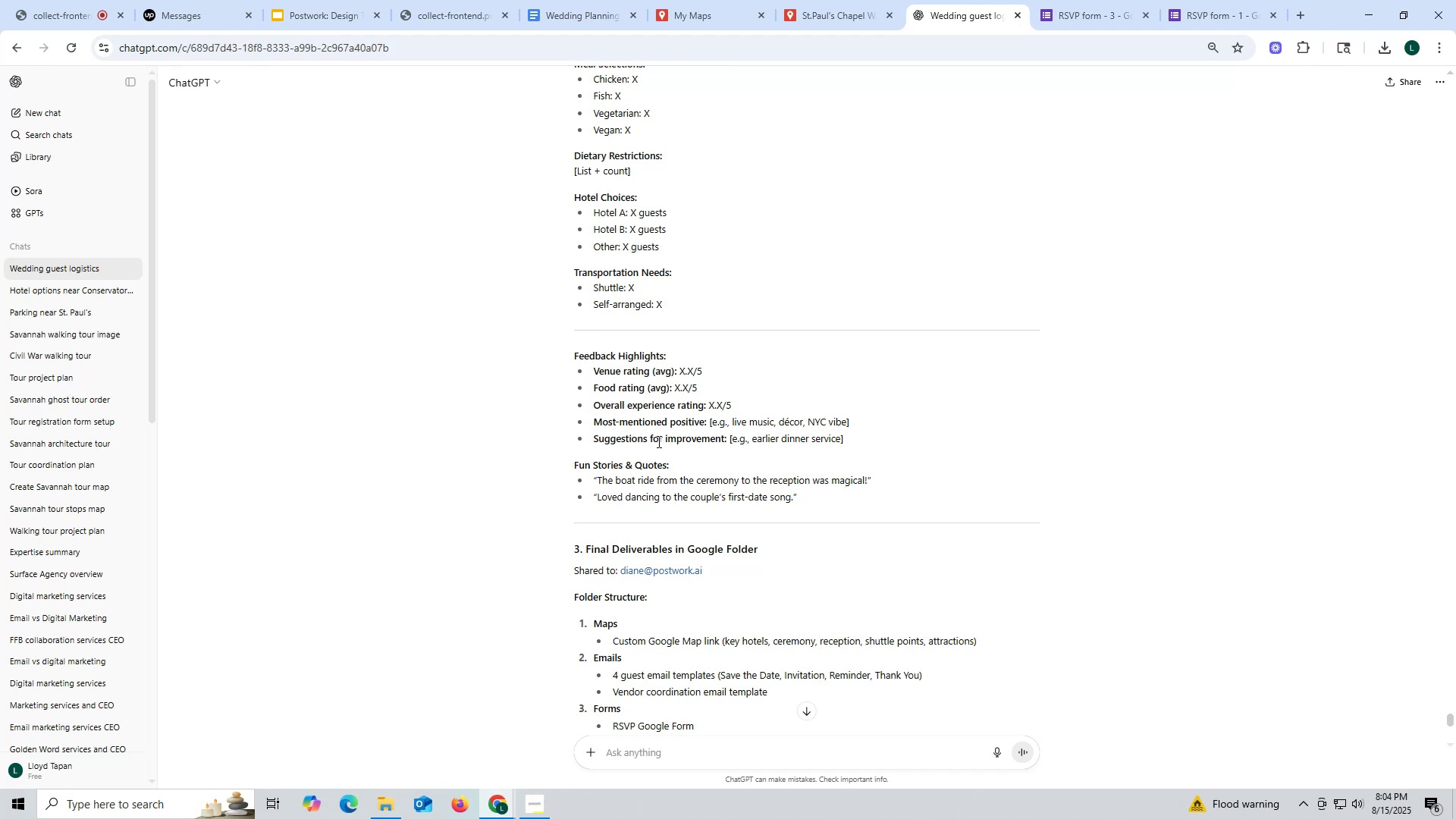 
wait(13.42)
 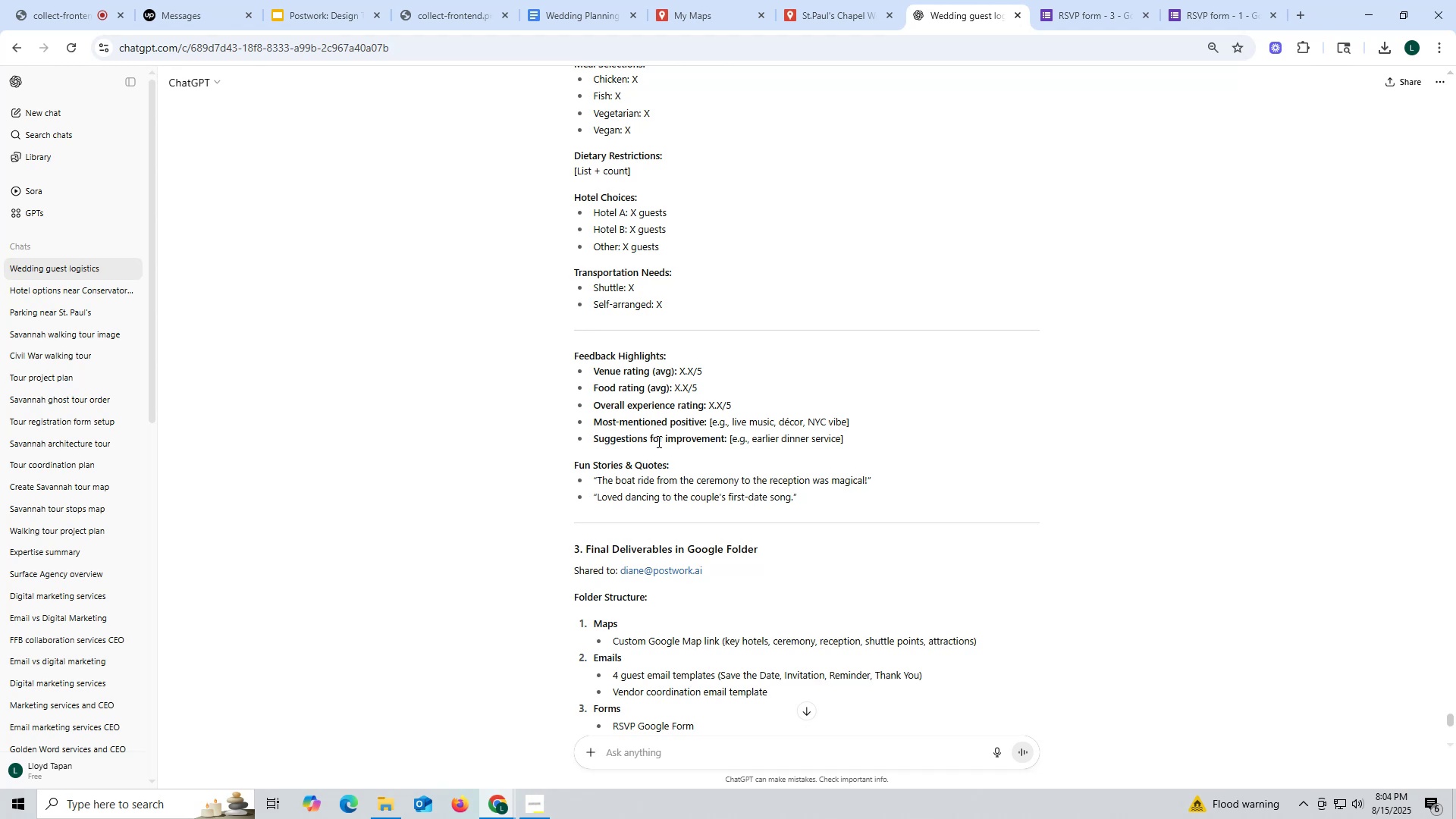 
scroll: coordinate [657, 441], scroll_direction: down, amount: 1.0
 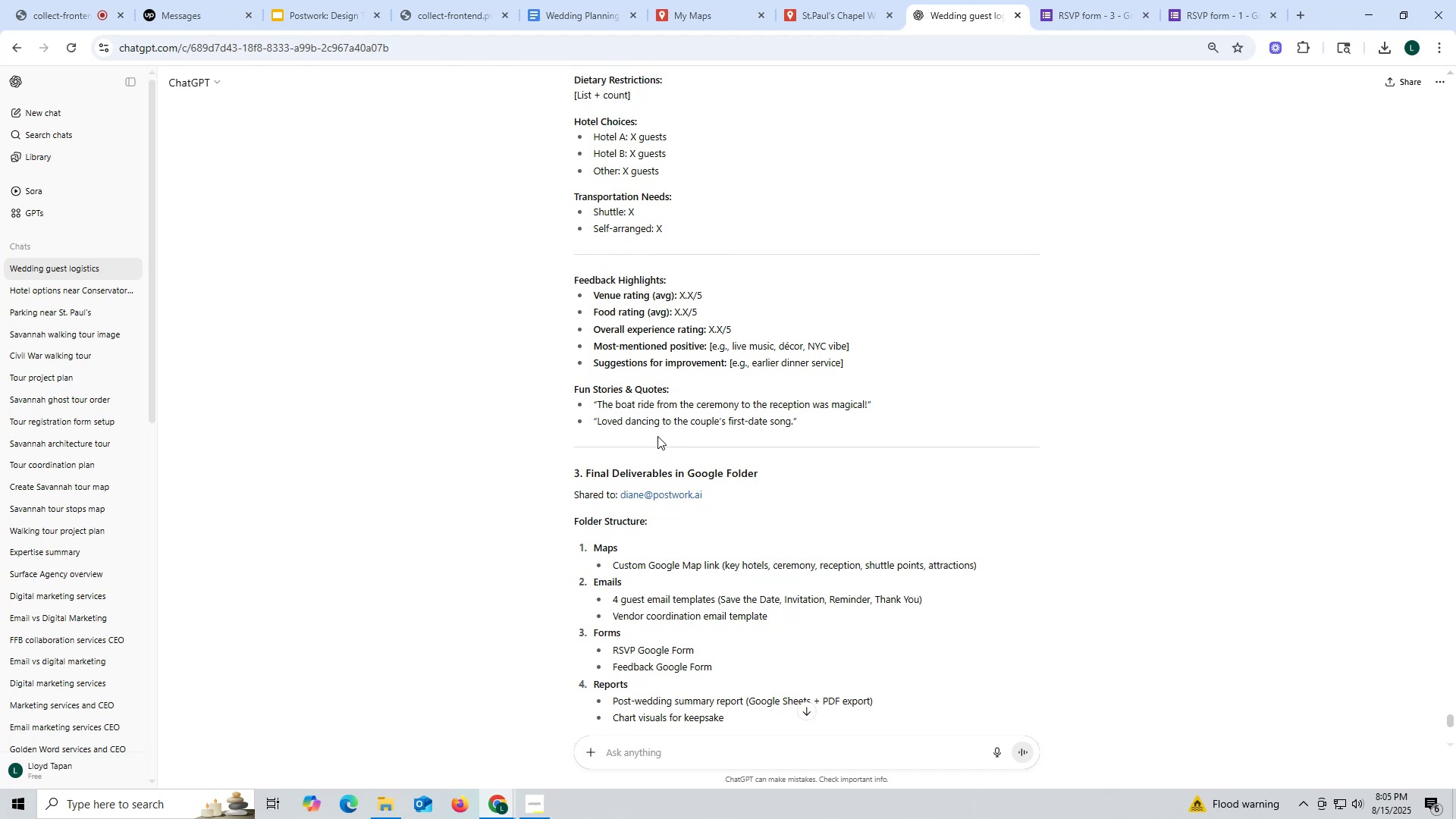 
wait(15.0)
 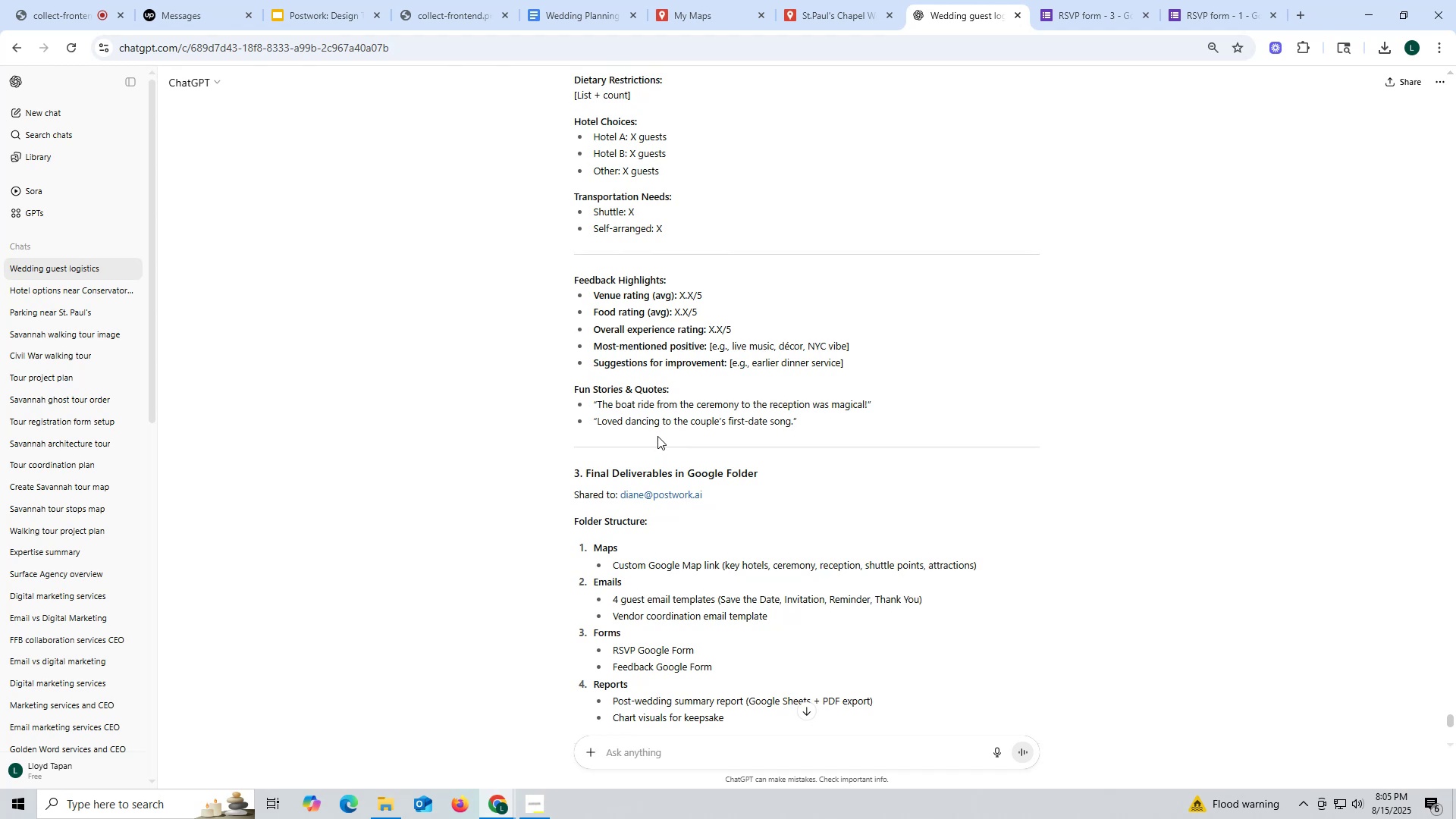 
scroll: coordinate [464, 516], scroll_direction: down, amount: 2.0
 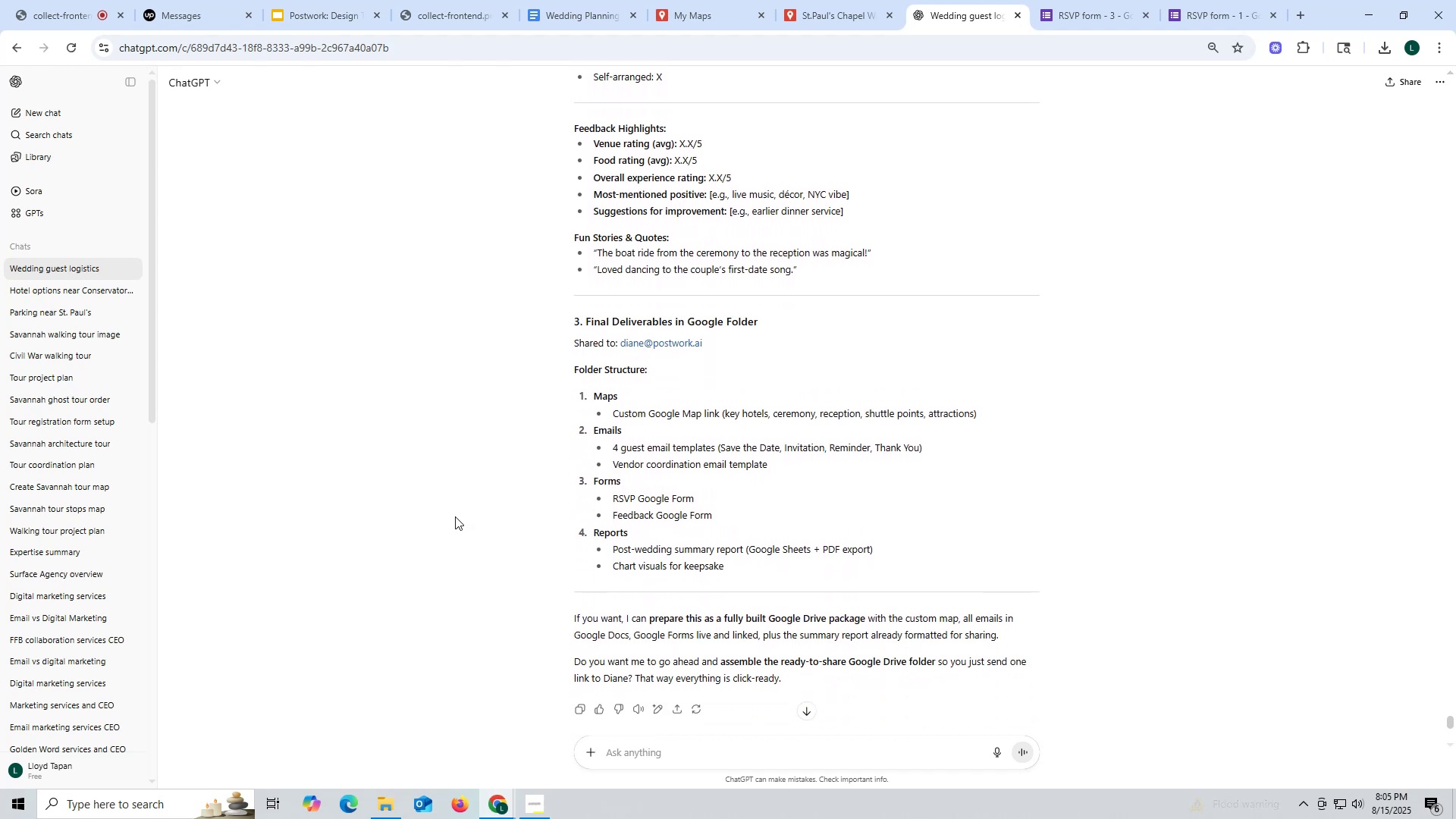 
scroll: coordinate [455, 516], scroll_direction: up, amount: 3.0
 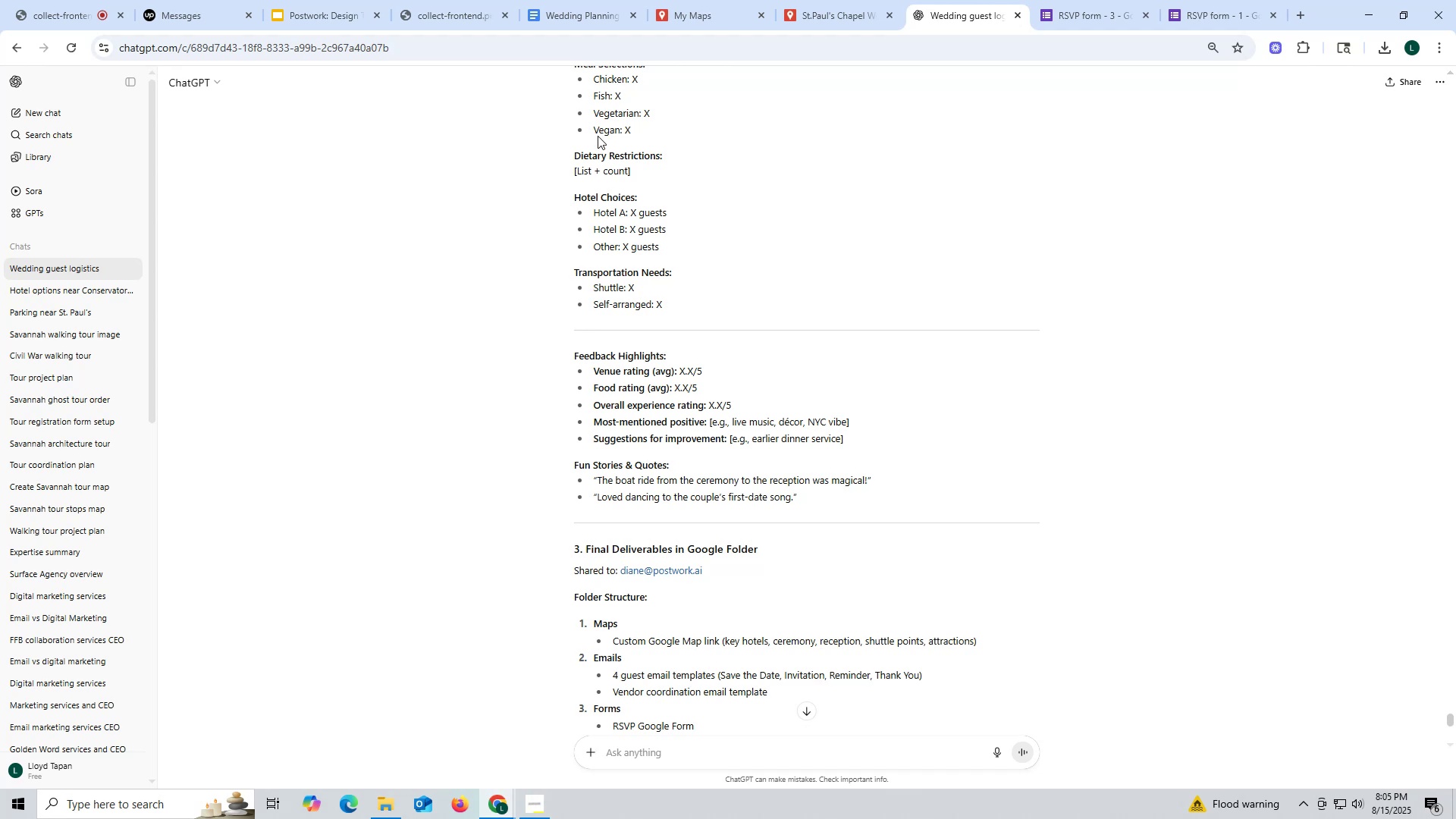 
wait(19.59)
 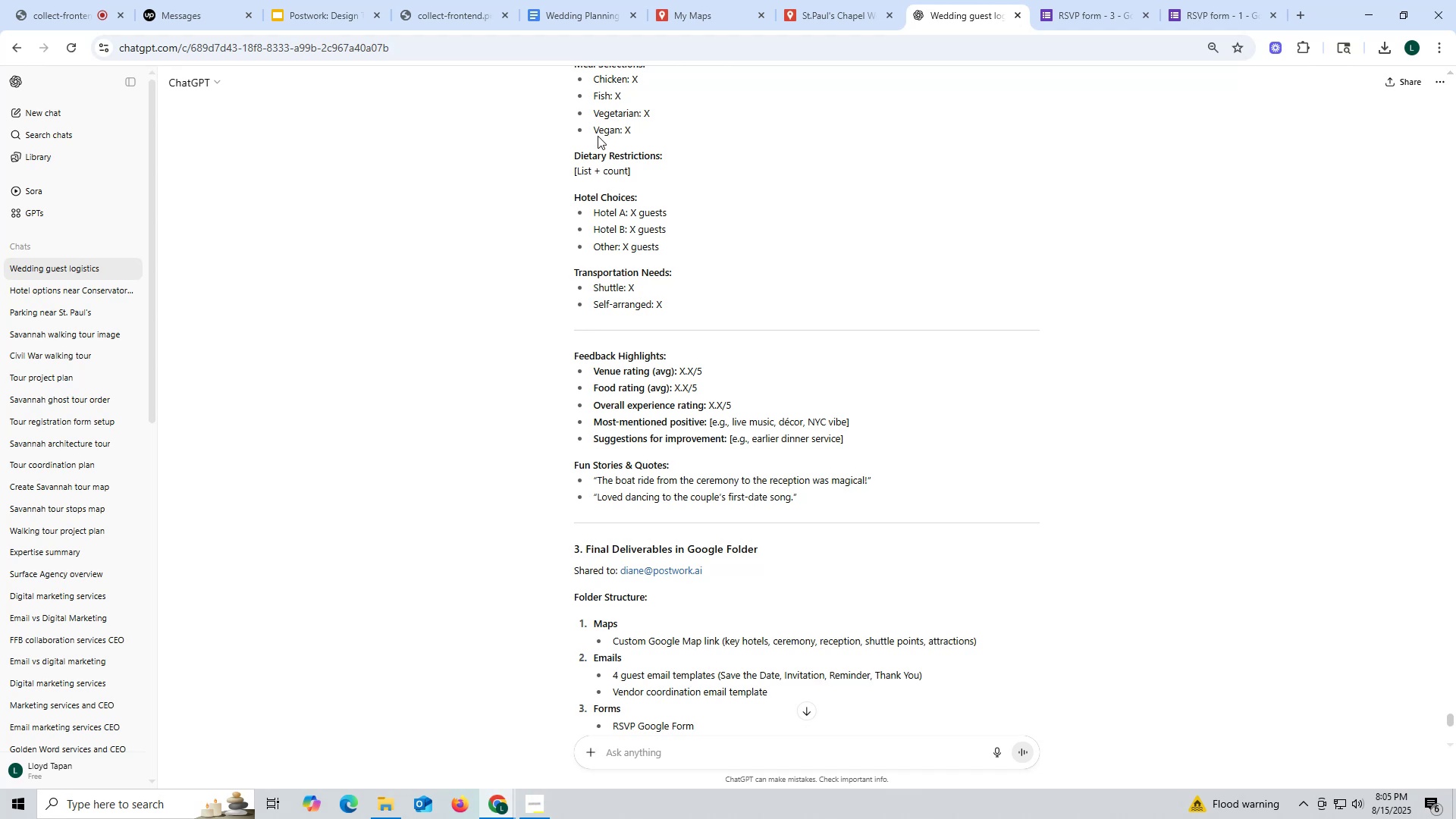 
left_click([1296, 14])
 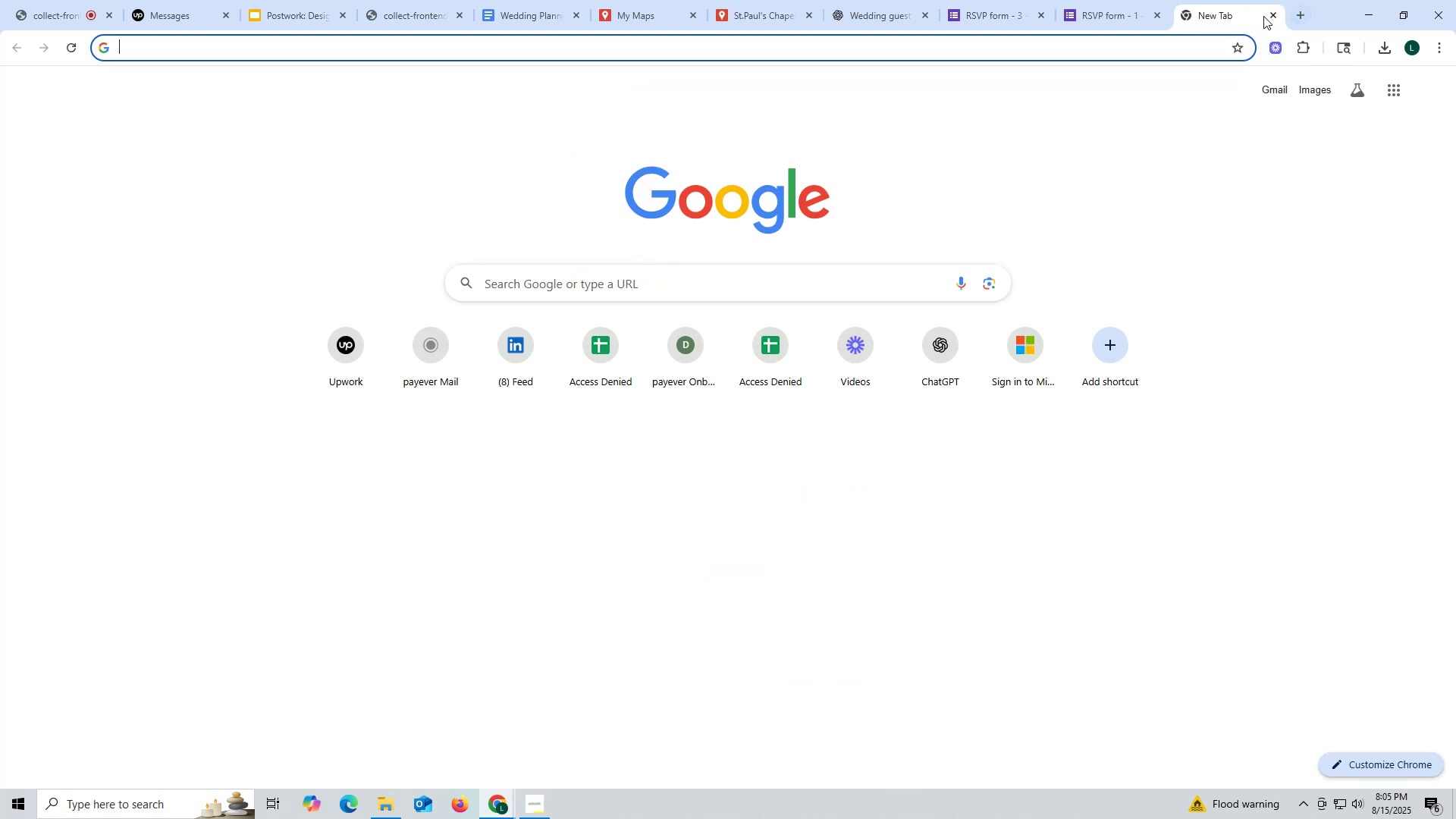 
type(go)
 